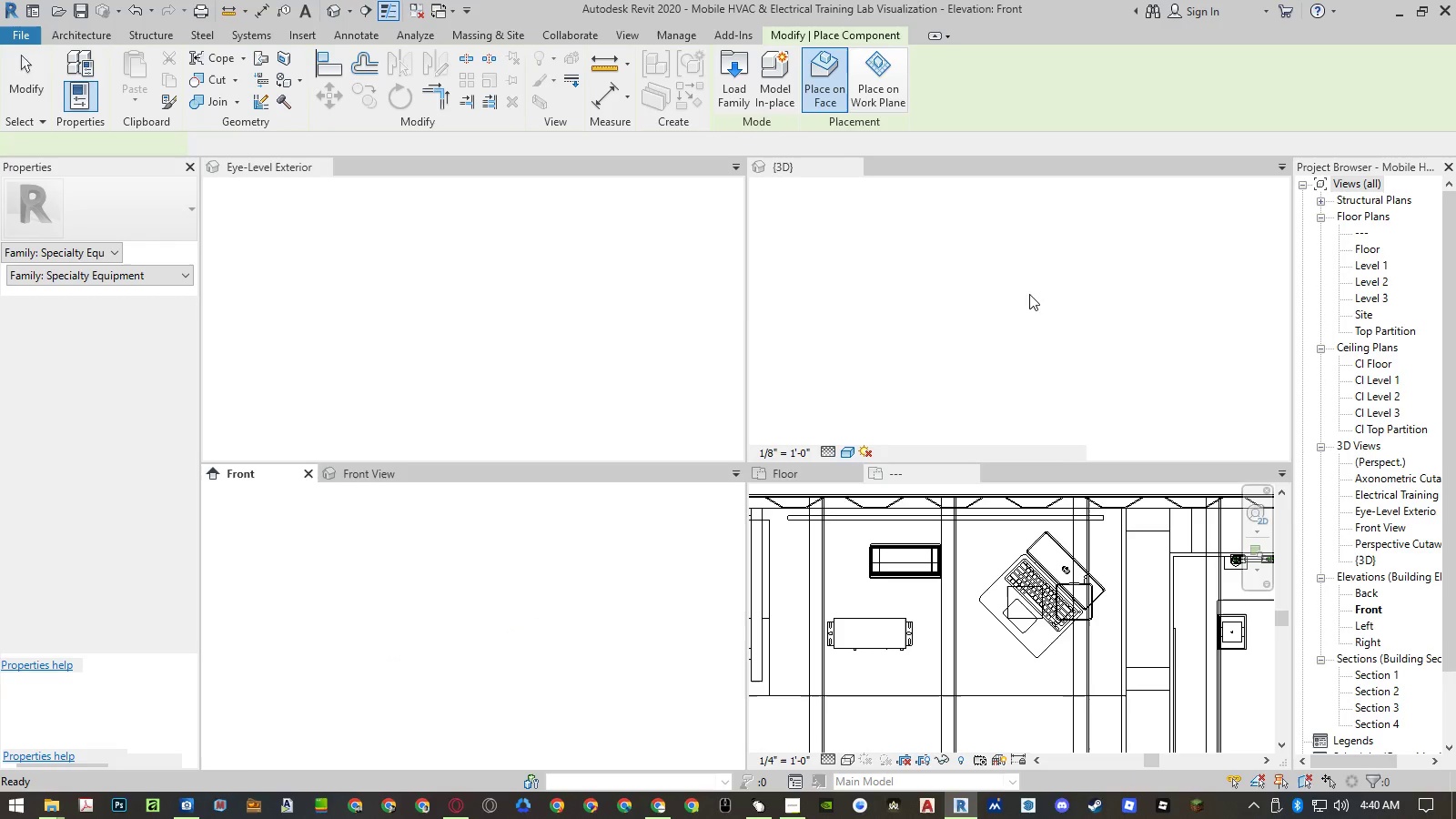 
wait(5.27)
 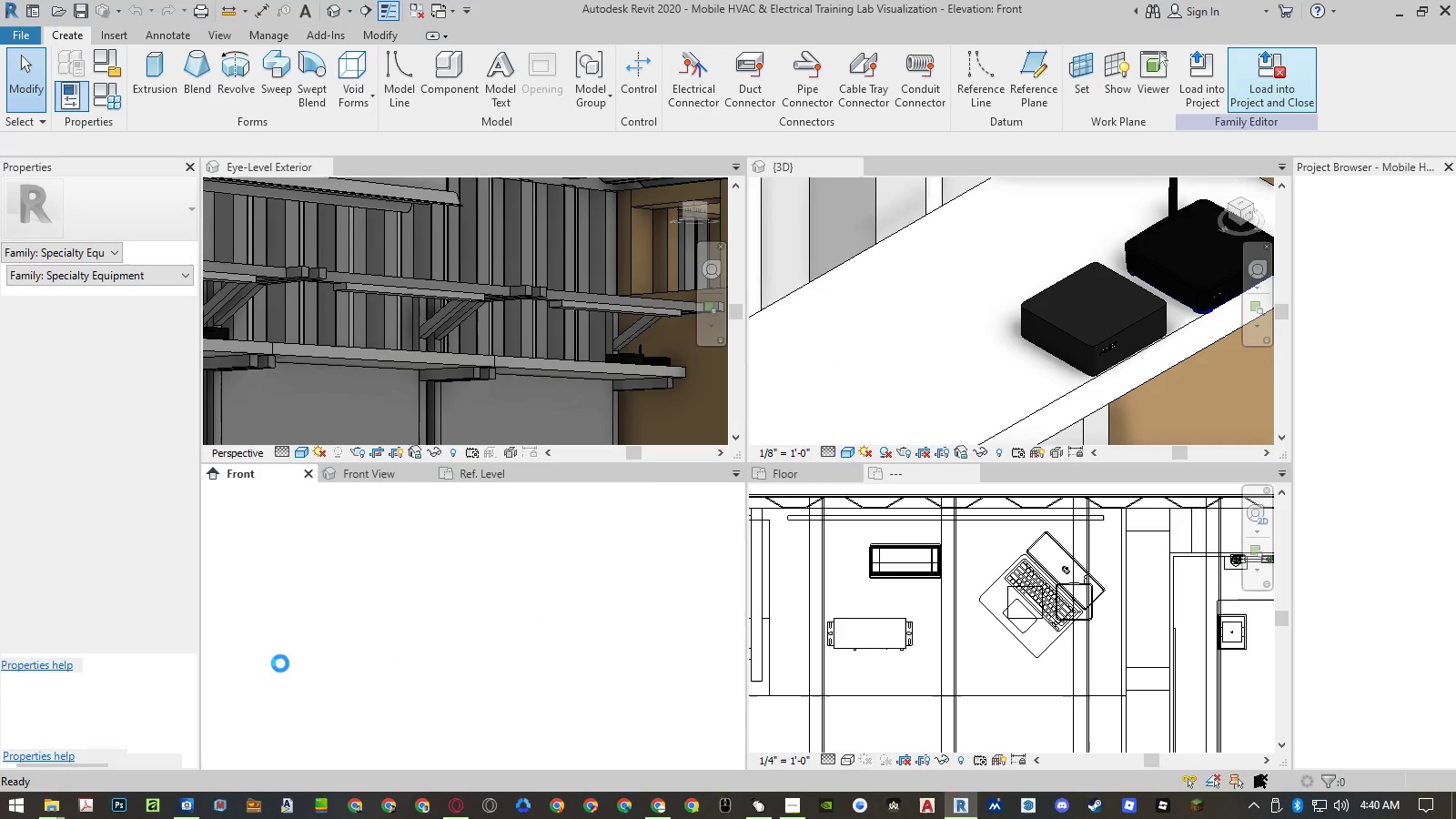 
left_click([967, 304])
 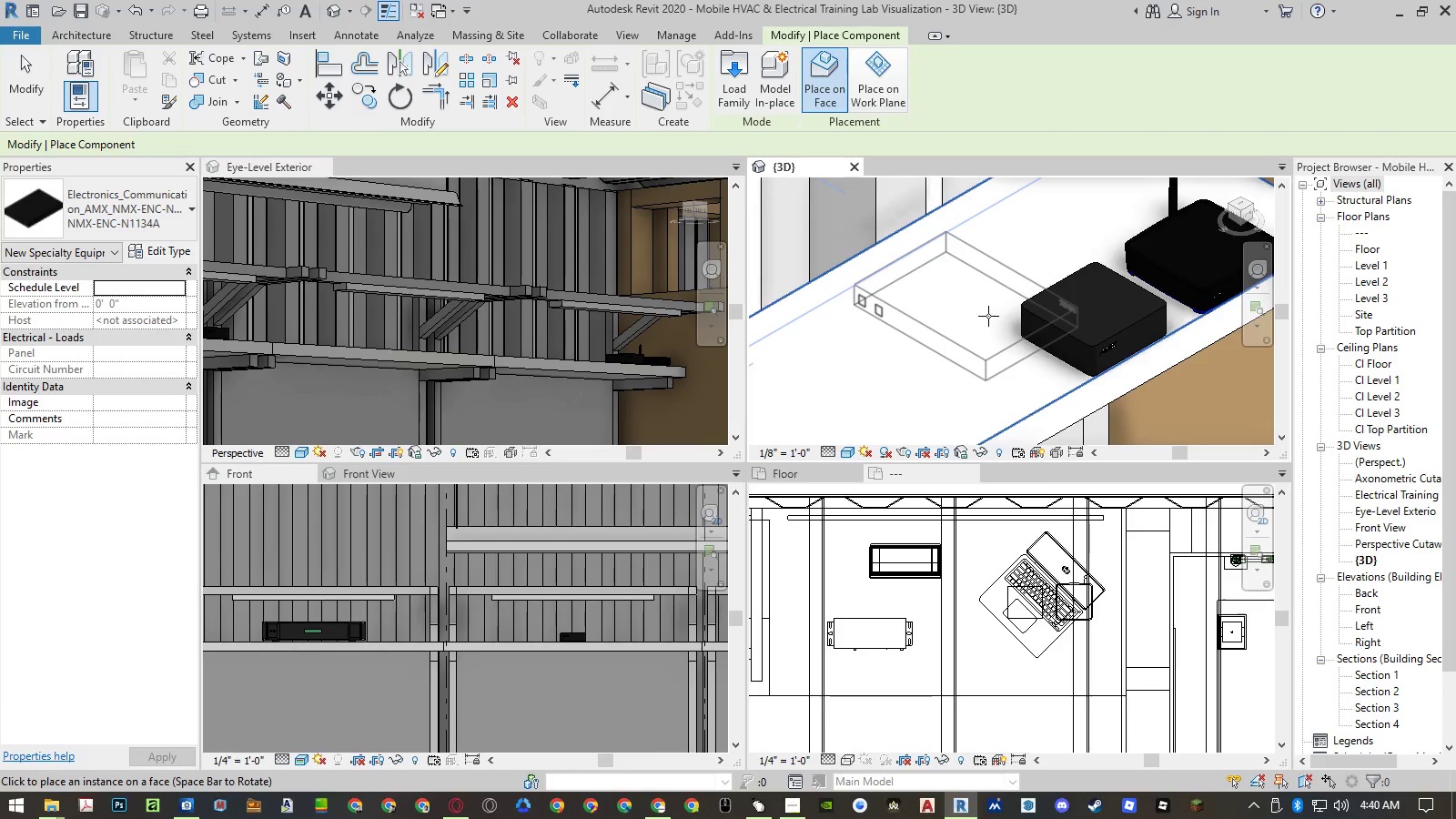 
scroll: coordinate [1143, 272], scroll_direction: down, amount: 15.0
 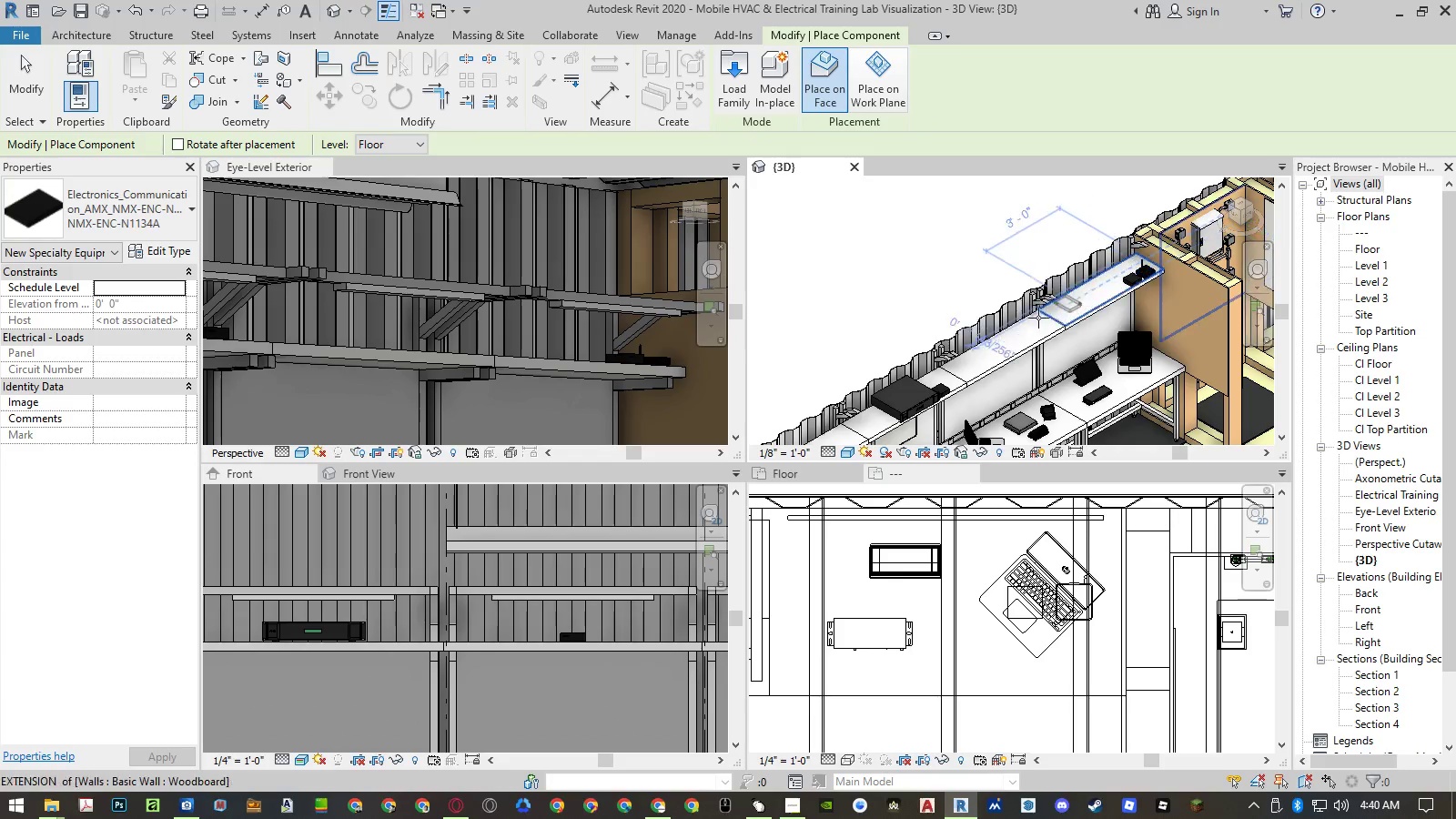 
key(Space)
 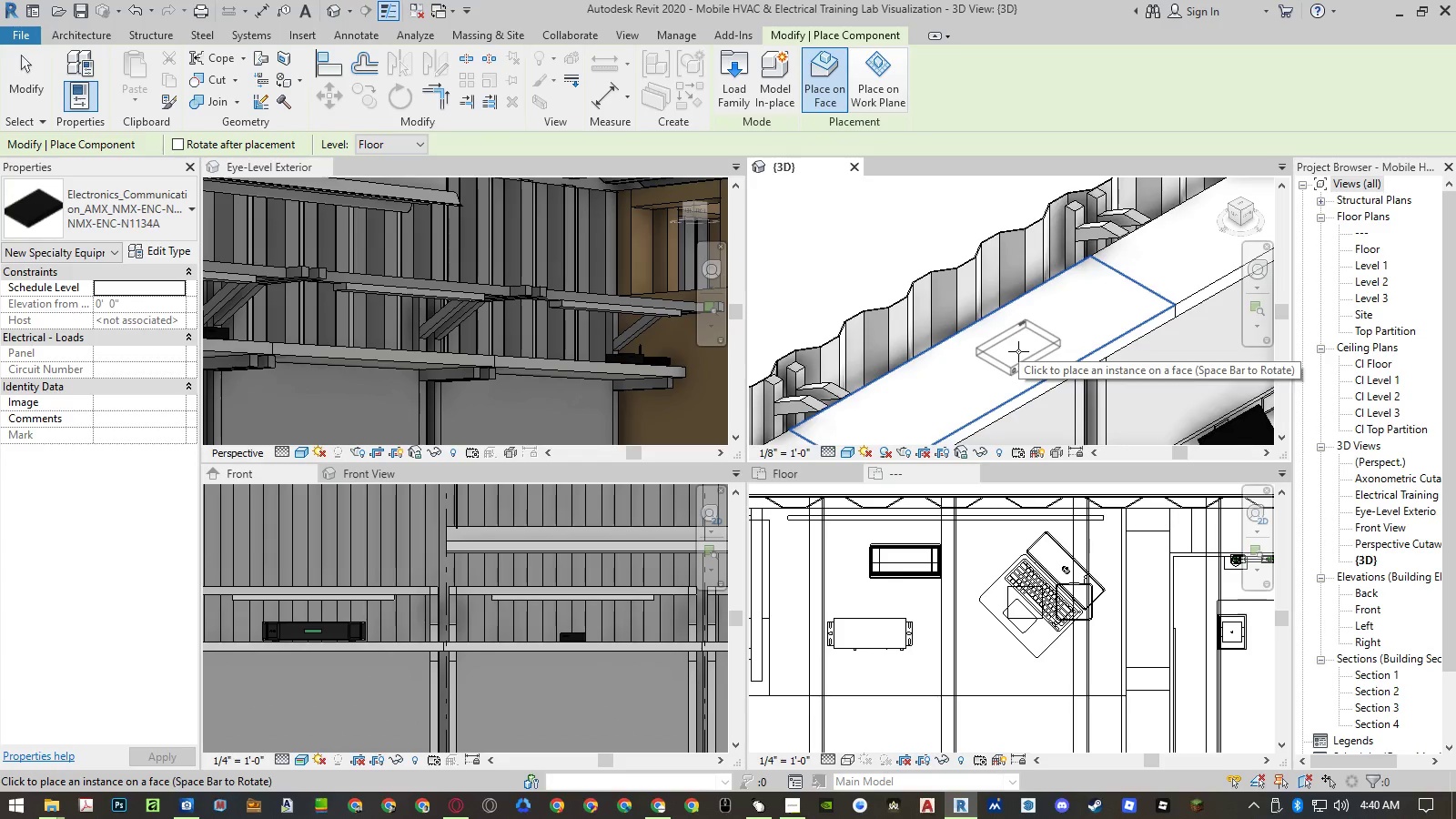 
scroll: coordinate [1014, 343], scroll_direction: up, amount: 8.0
 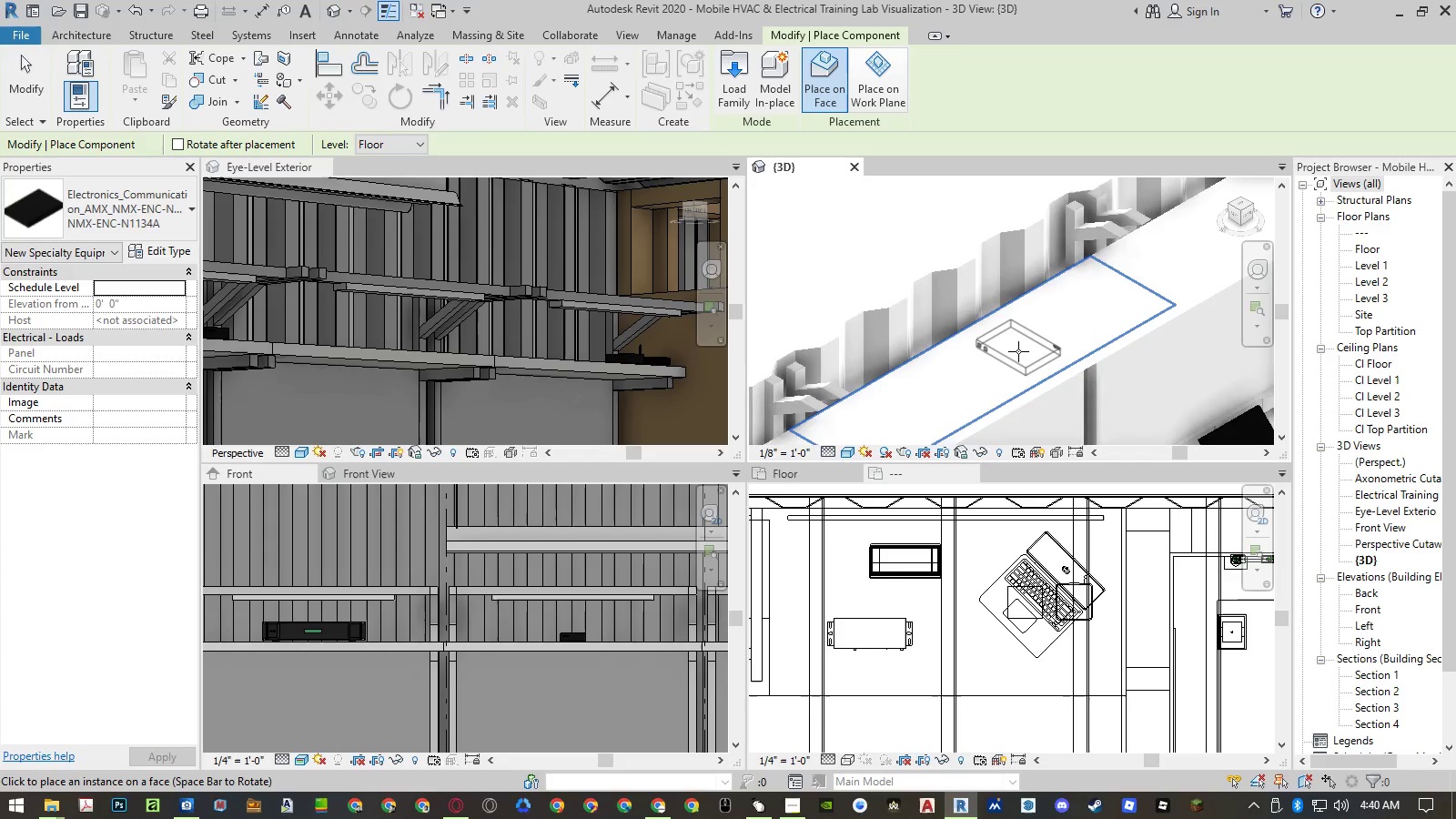 
key(Space)
 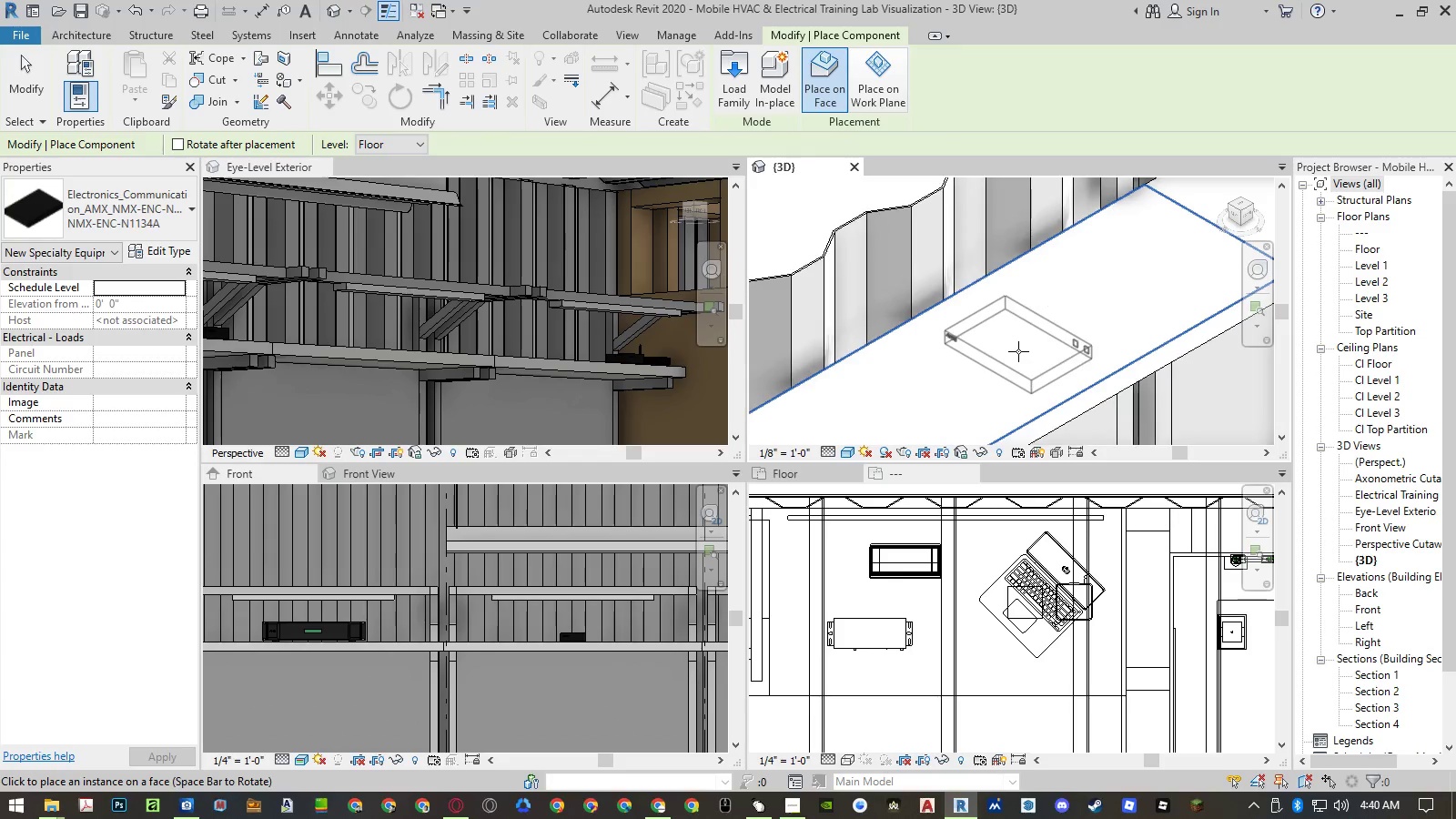 
key(Space)
 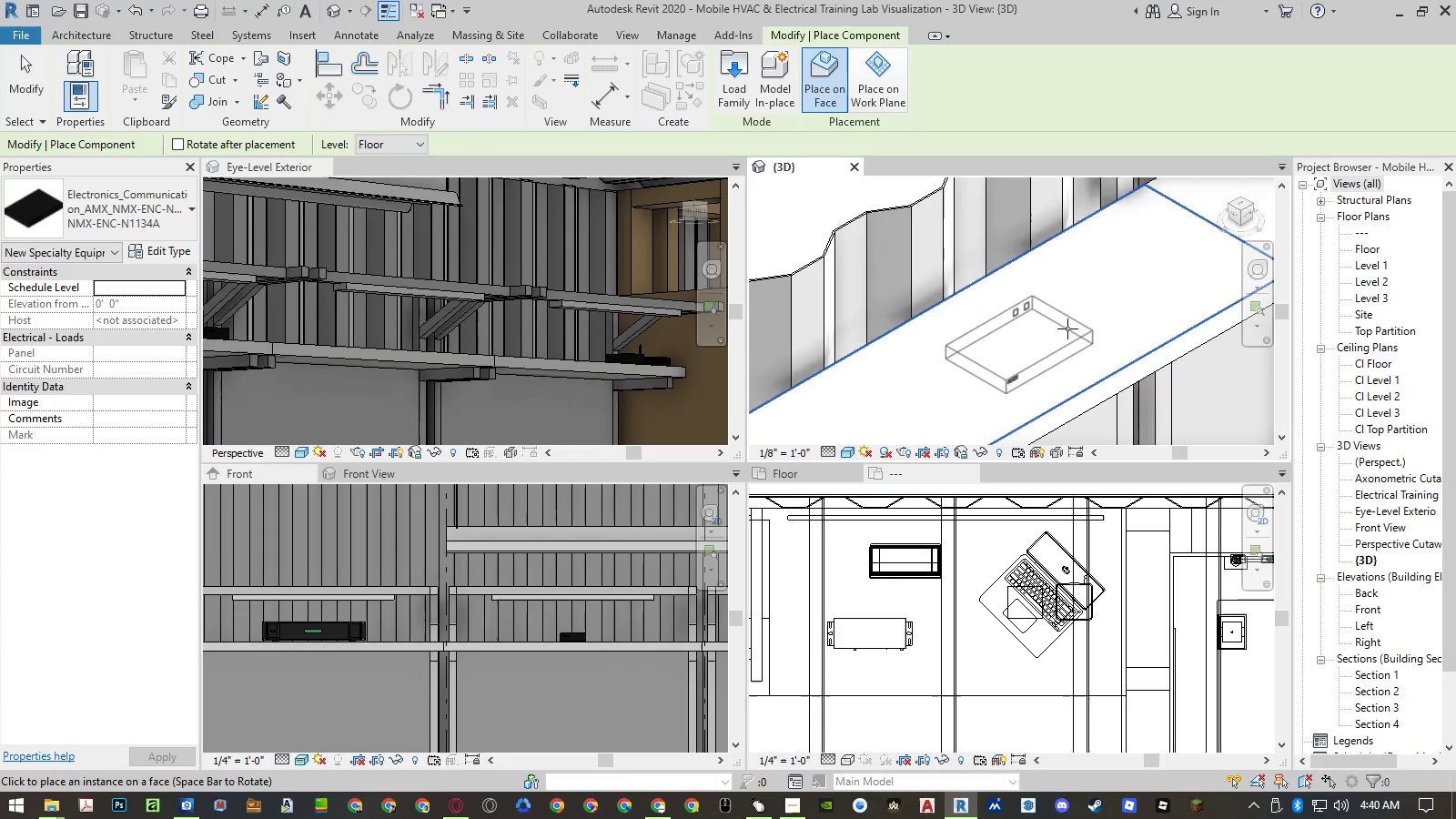 
scroll: coordinate [1018, 351], scroll_direction: up, amount: 4.0
 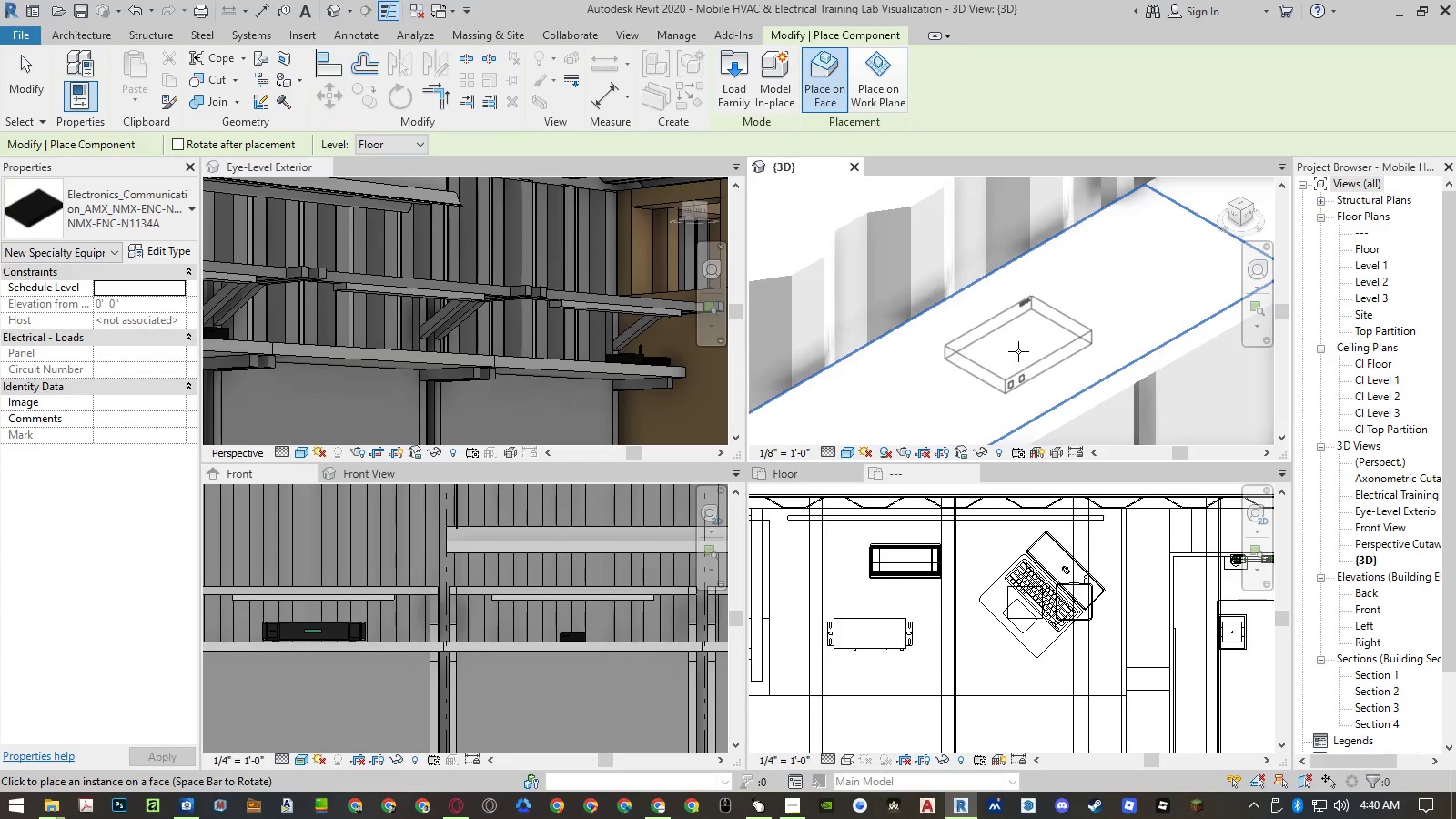 
scroll: coordinate [1100, 309], scroll_direction: down, amount: 5.0
 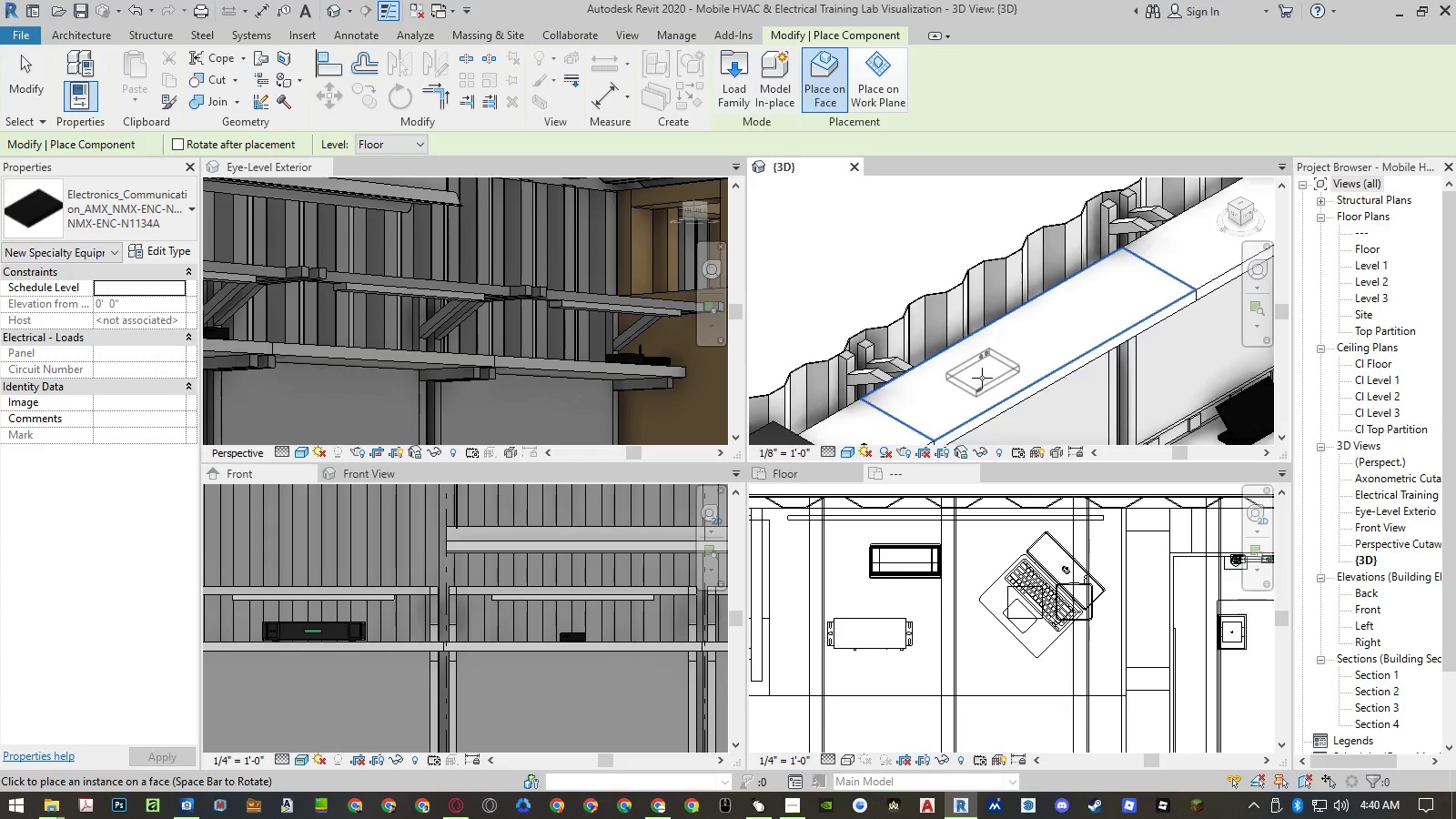 
left_click([982, 378])
 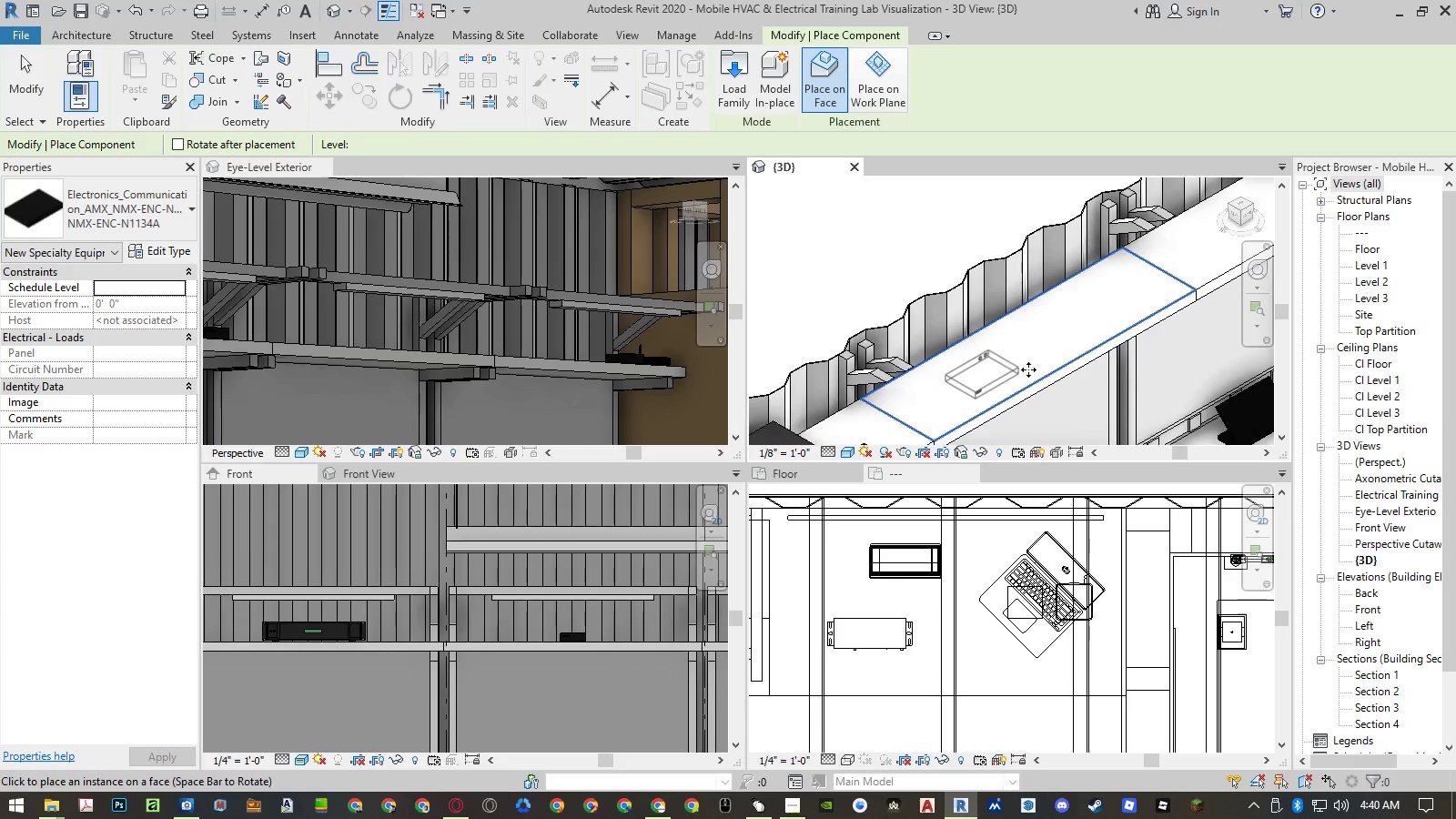 
key(Escape)
 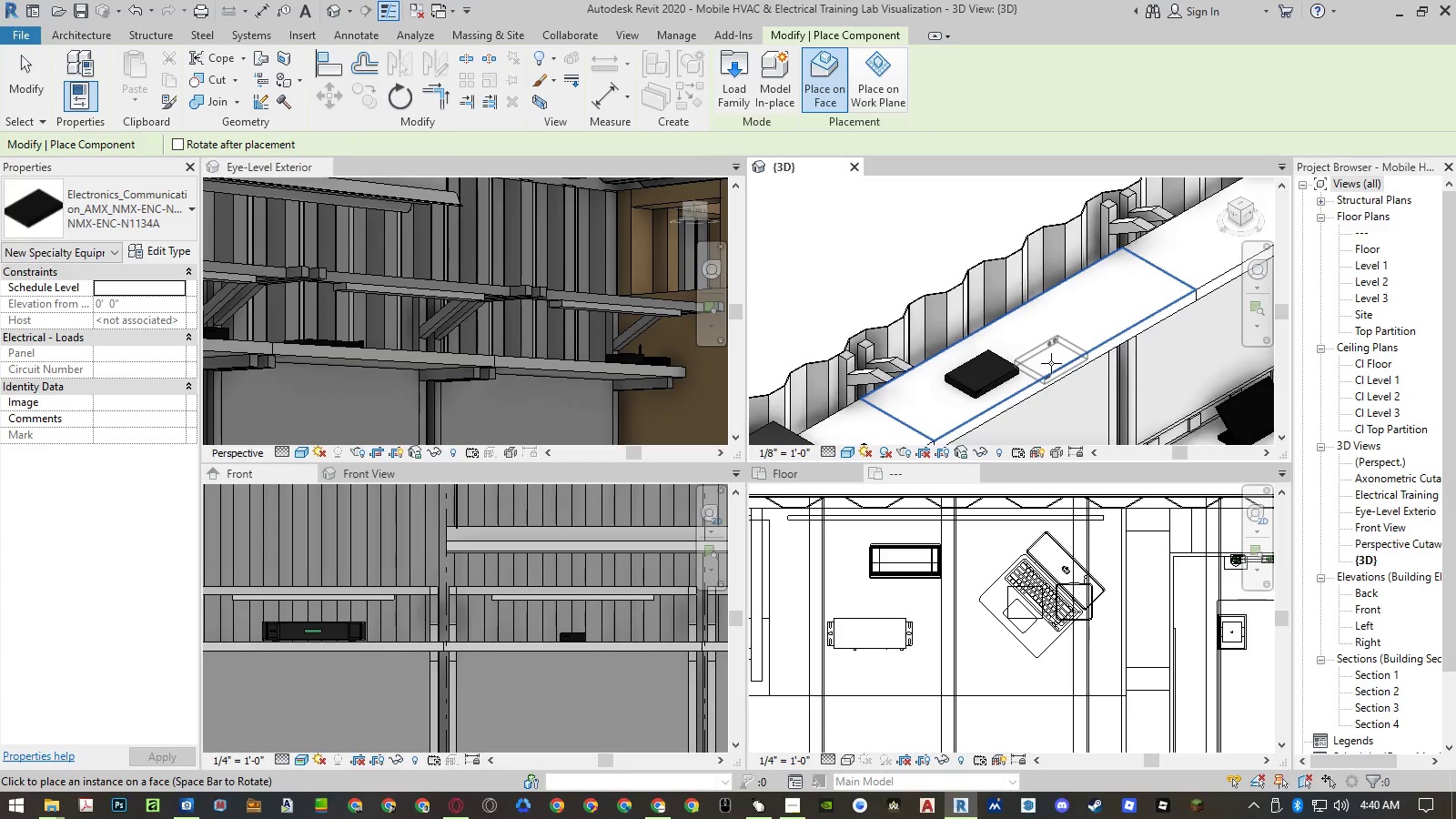 
key(Escape)
 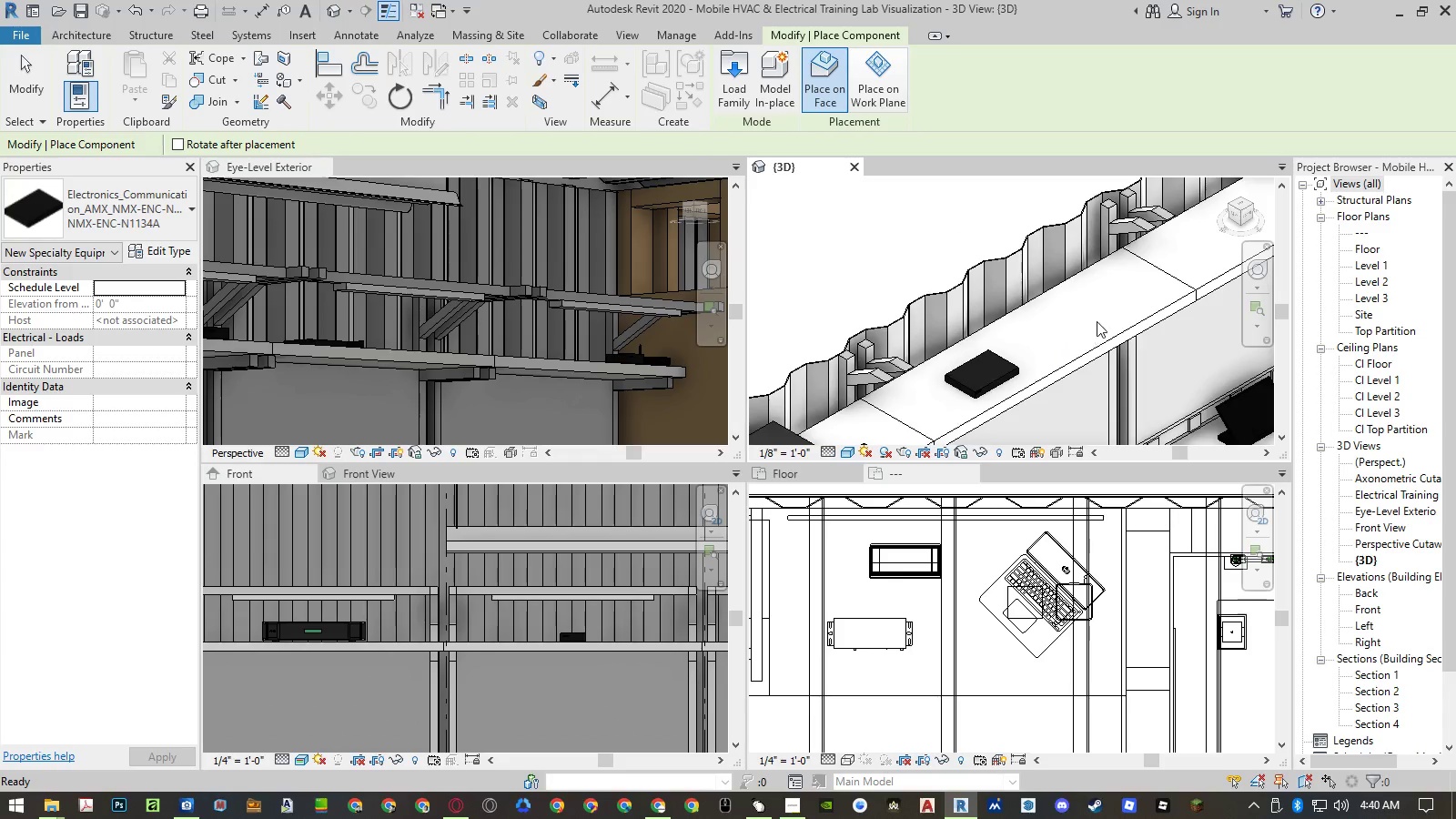 
scroll: coordinate [1096, 302], scroll_direction: down, amount: 6.0
 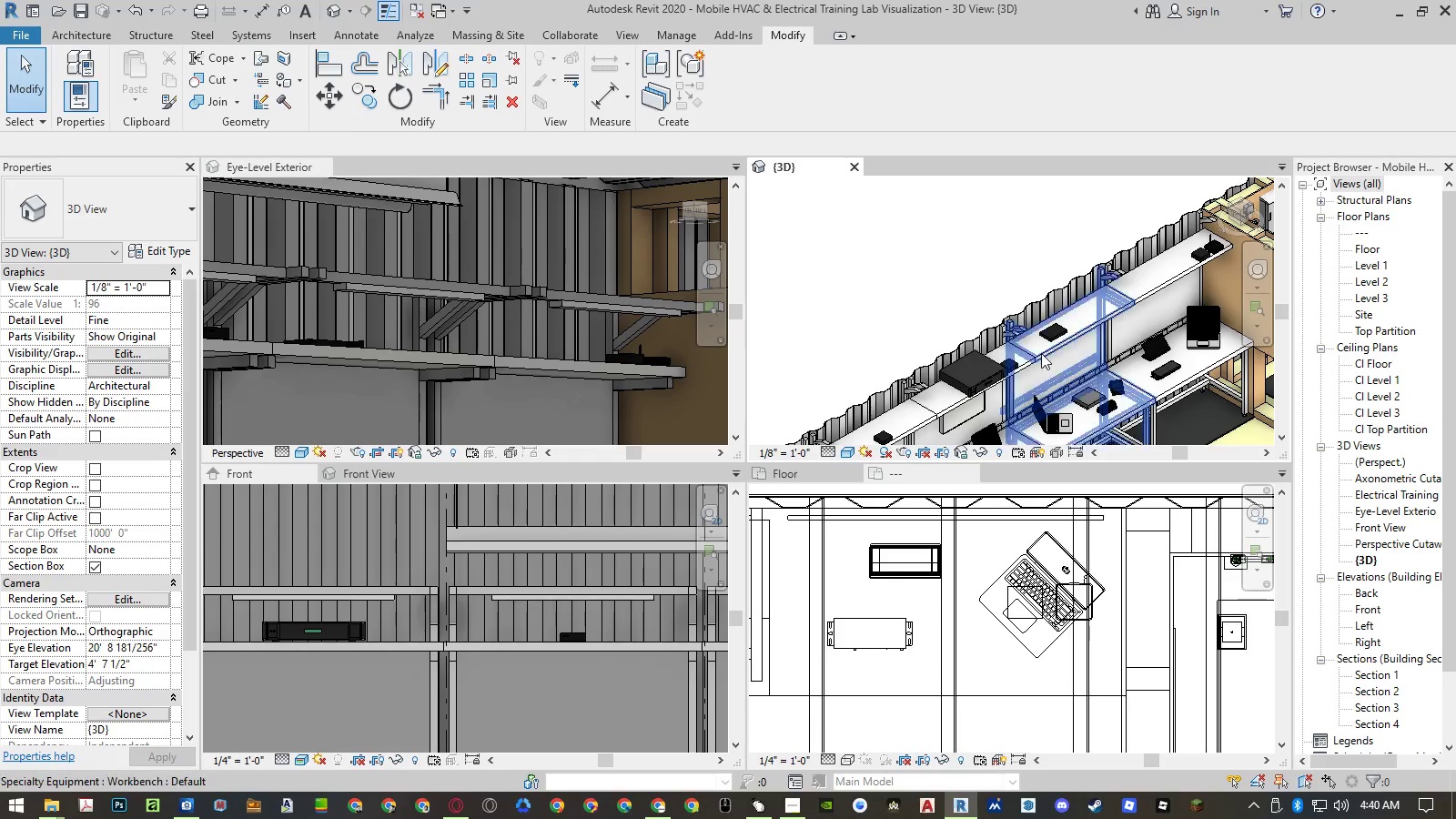 
scroll: coordinate [956, 408], scroll_direction: up, amount: 9.0
 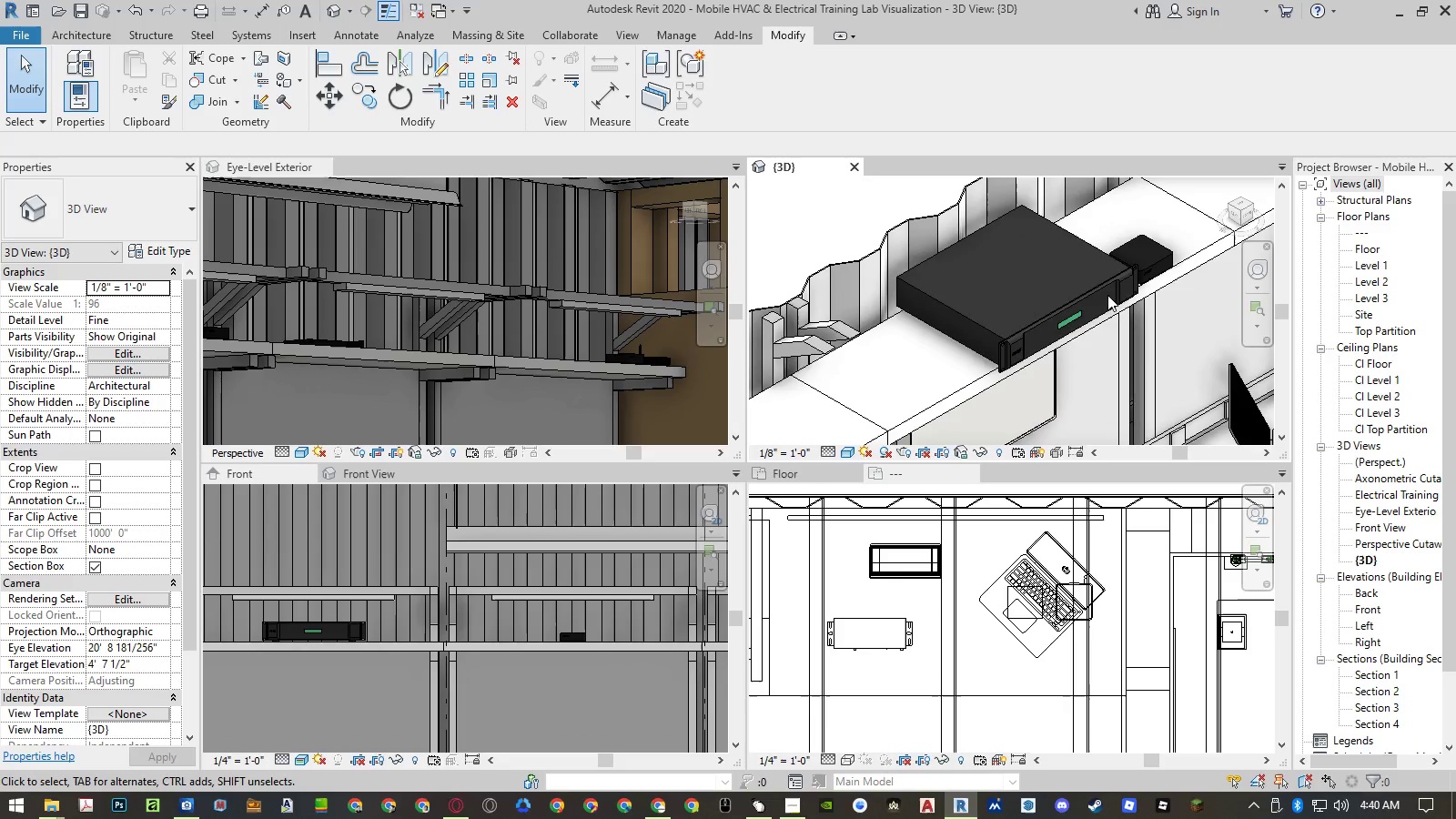 
scroll: coordinate [1125, 289], scroll_direction: down, amount: 11.0
 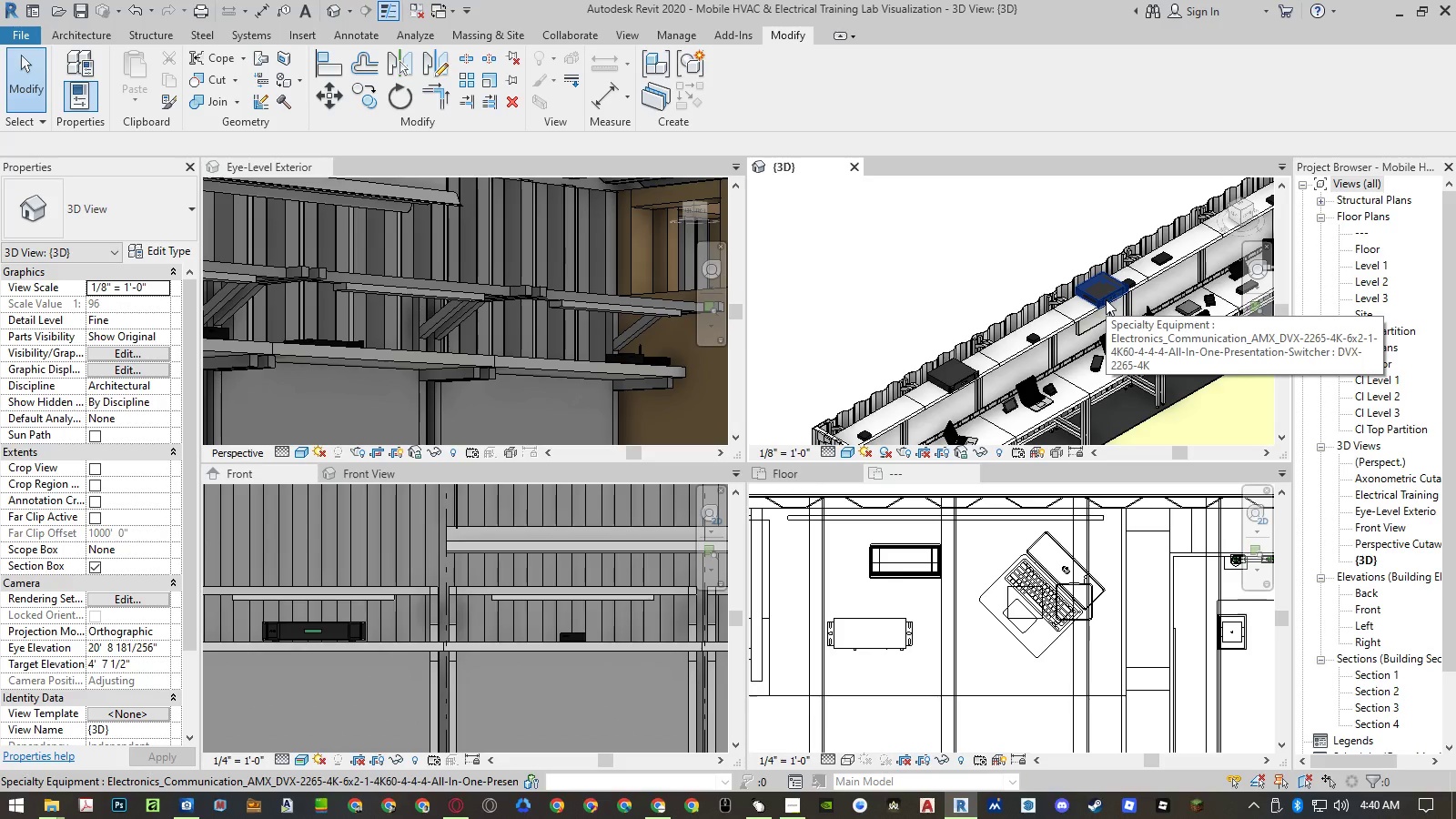 
key(A)
 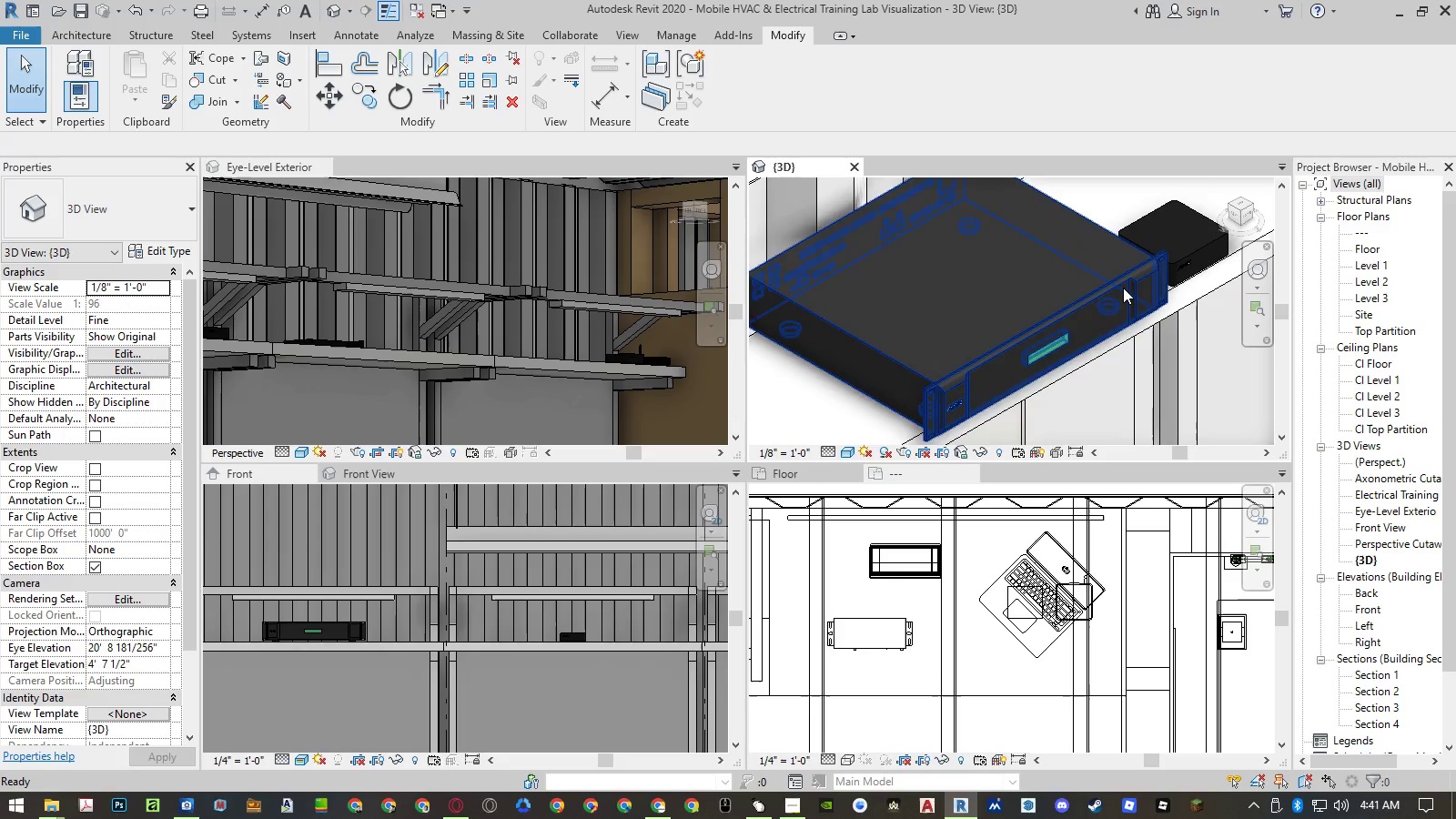 
scroll: coordinate [1122, 289], scroll_direction: up, amount: 15.0
 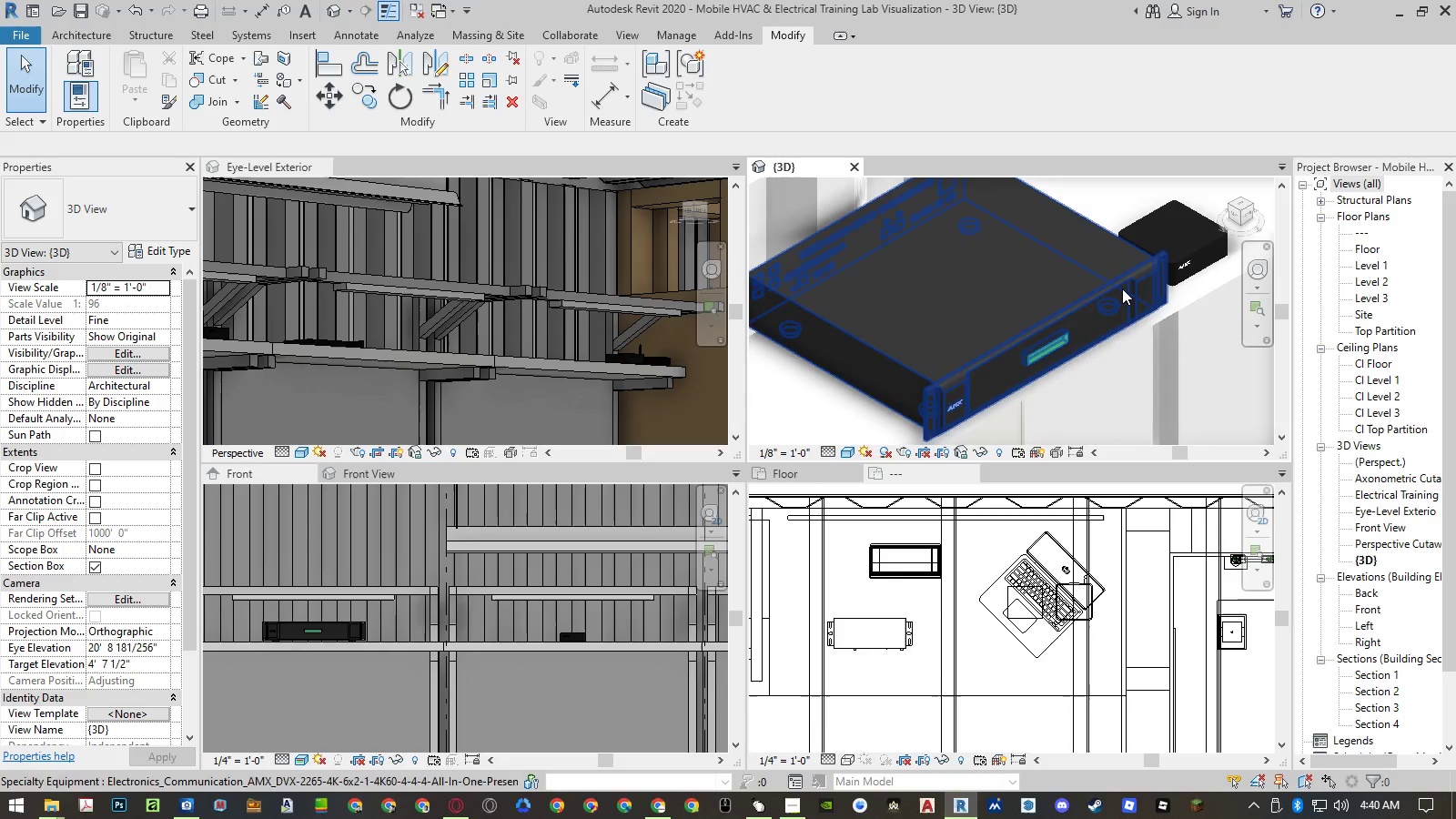 
key(L)
 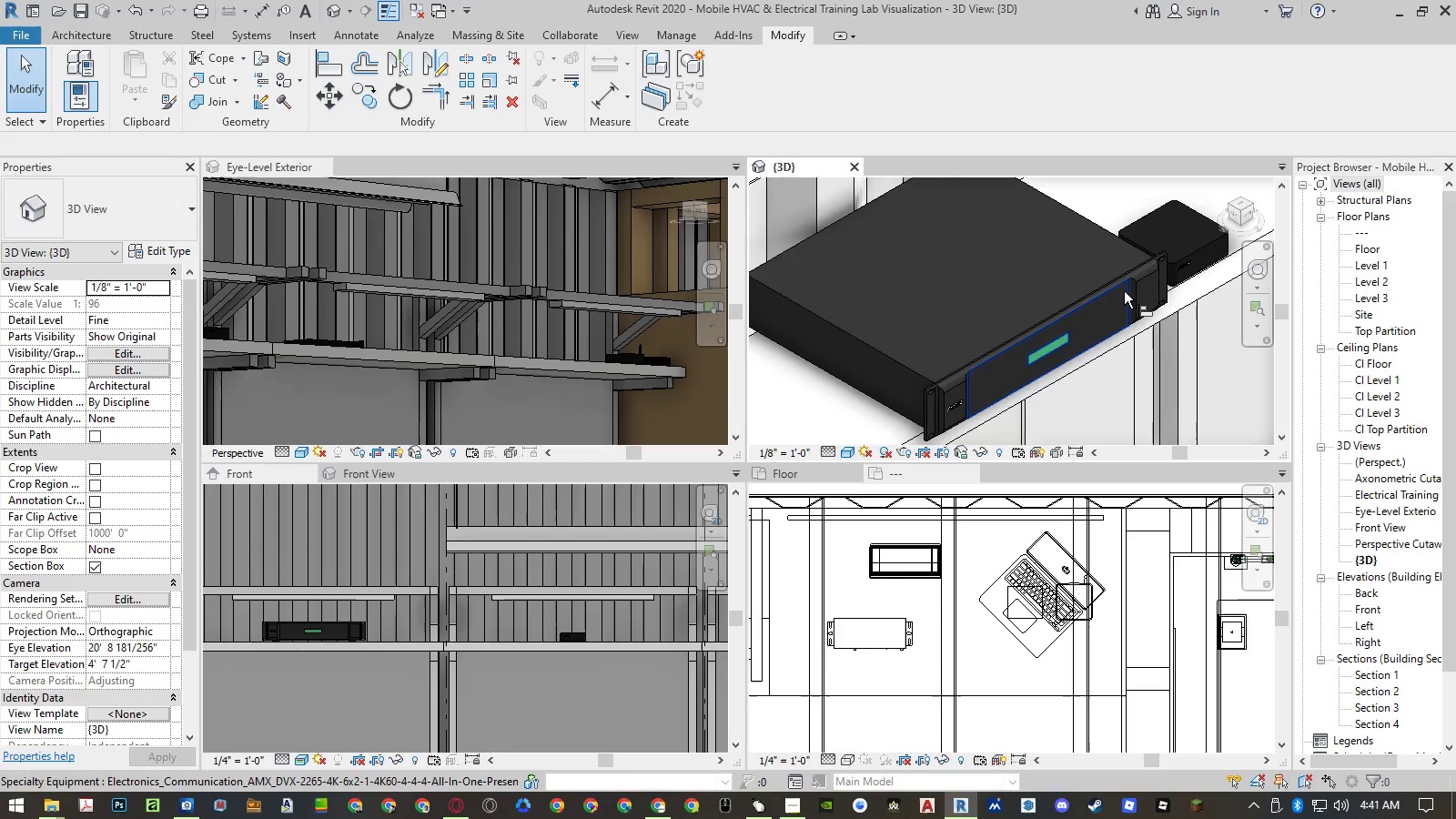 
scroll: coordinate [1124, 296], scroll_direction: up, amount: 3.0
 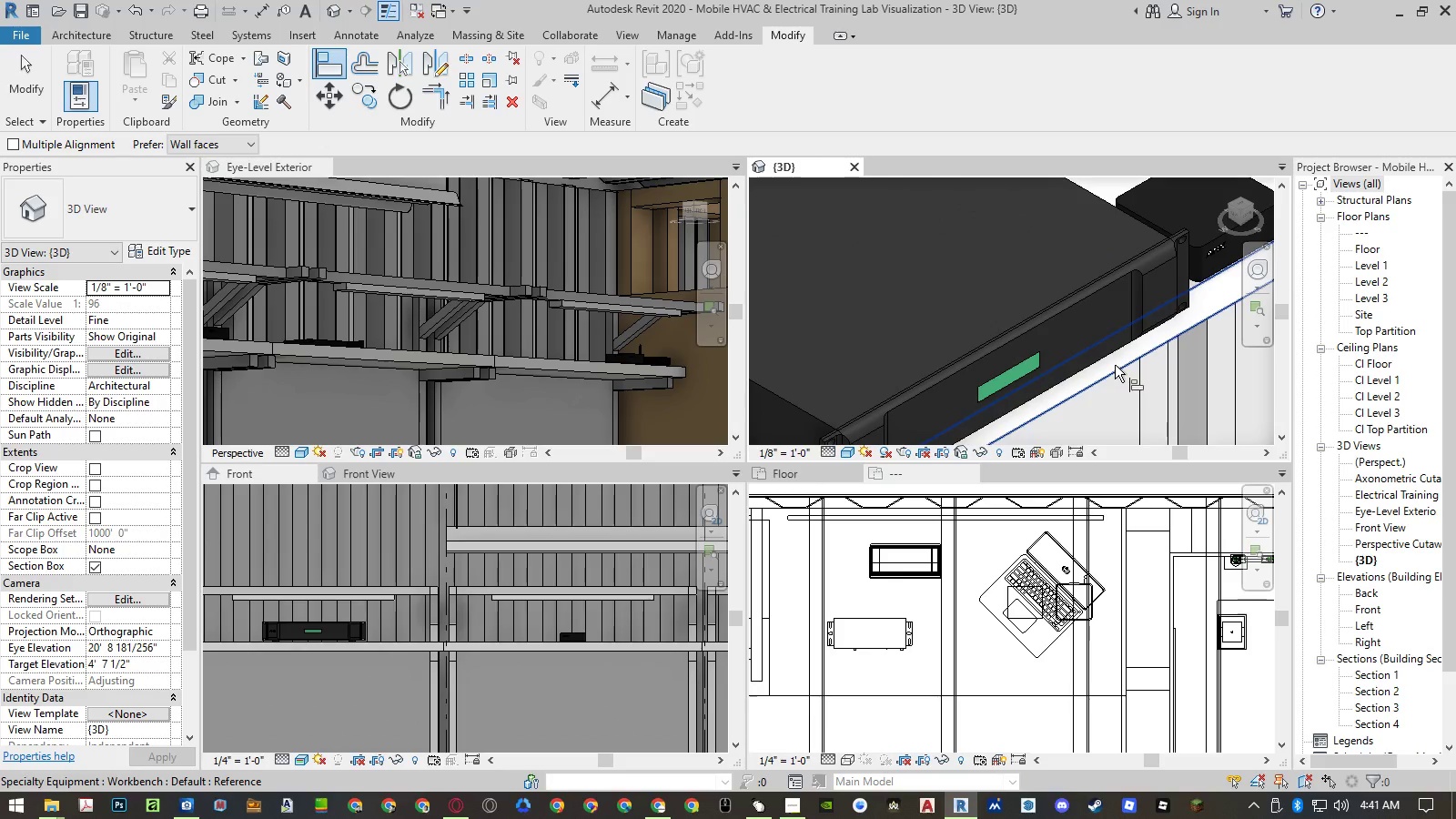 
left_click([1115, 365])
 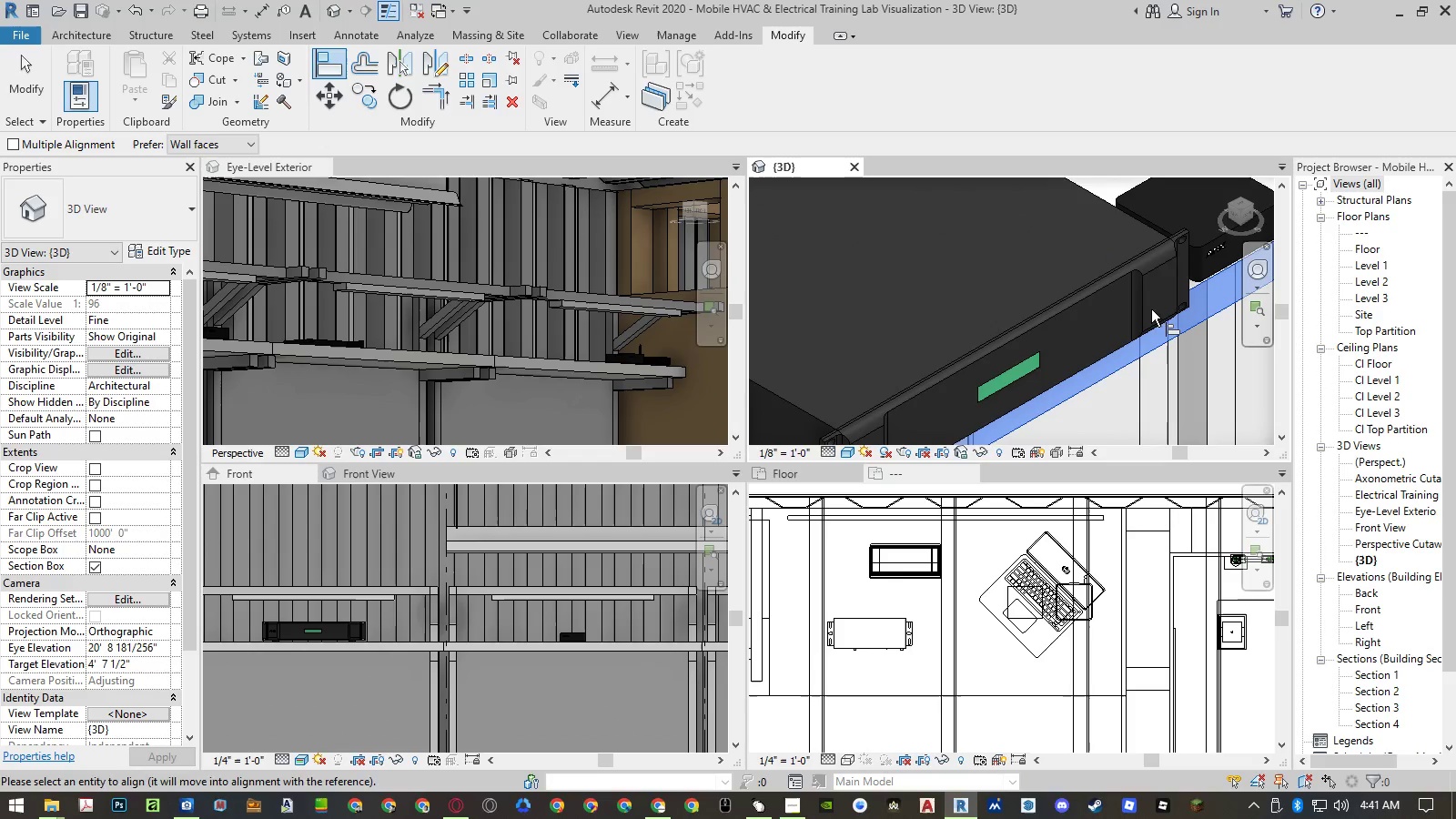 
left_click([1144, 310])
 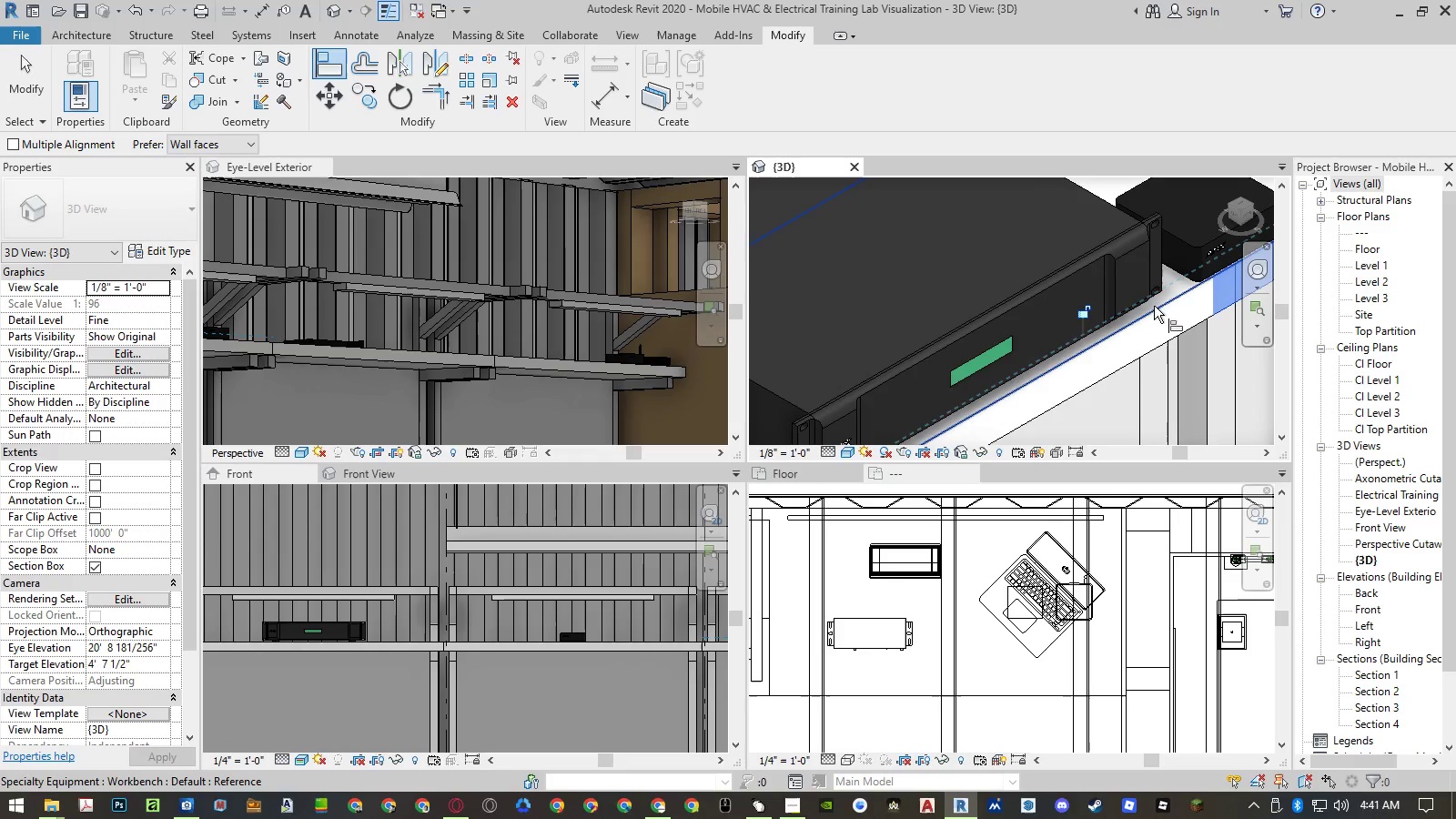 
scroll: coordinate [1172, 291], scroll_direction: down, amount: 17.0
 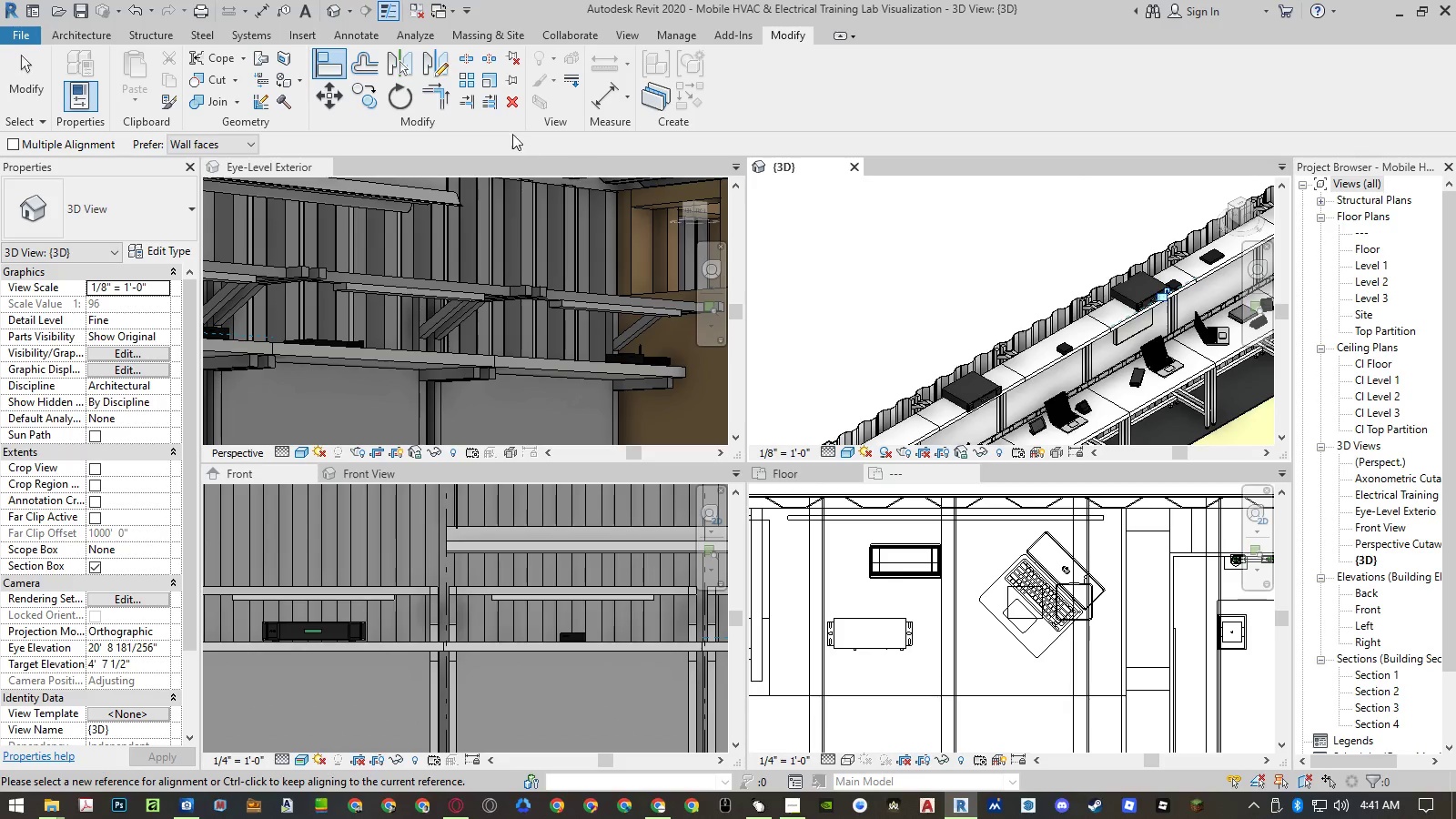 
left_click([496, 105])
 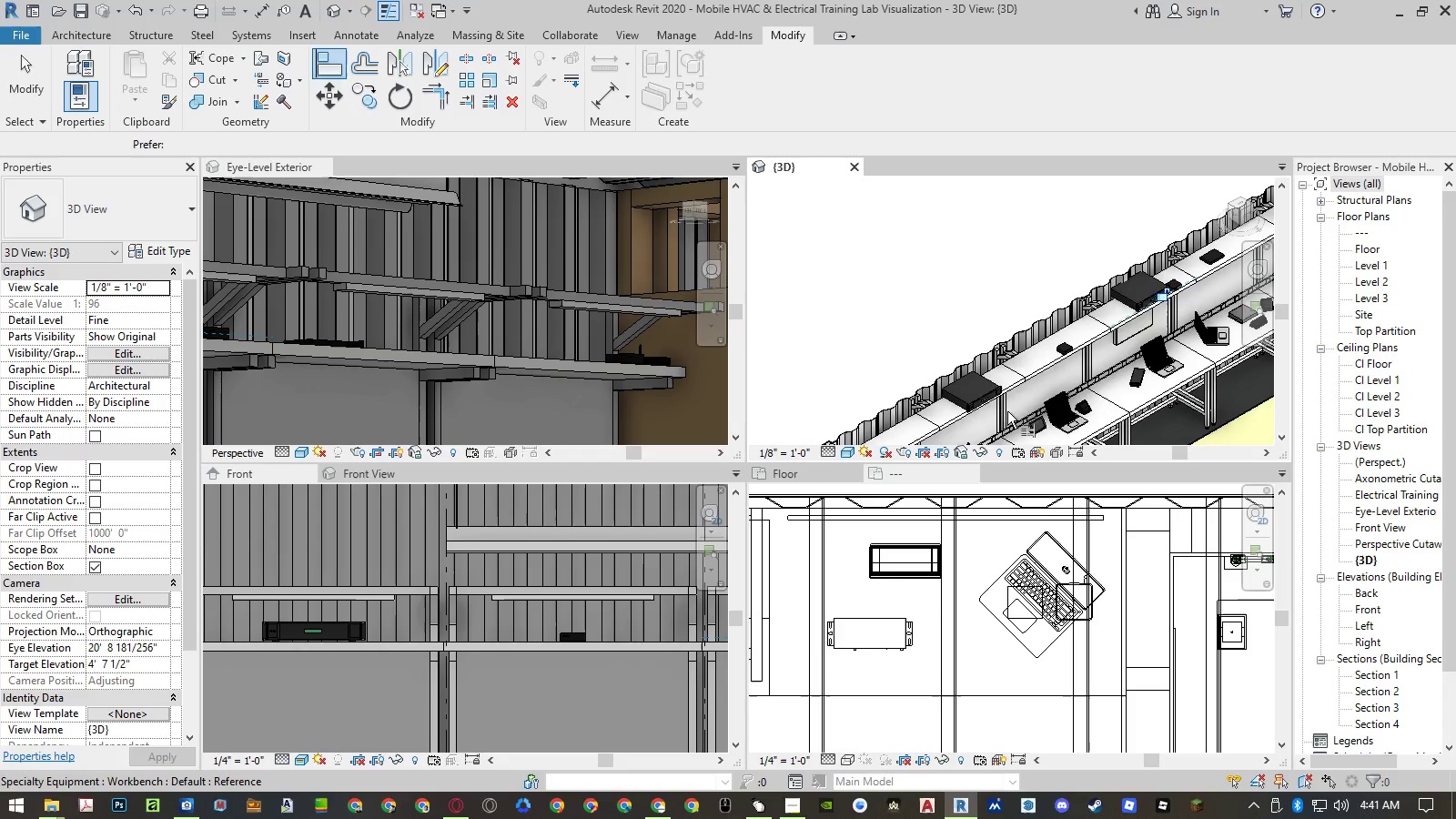 
scroll: coordinate [999, 394], scroll_direction: up, amount: 11.0
 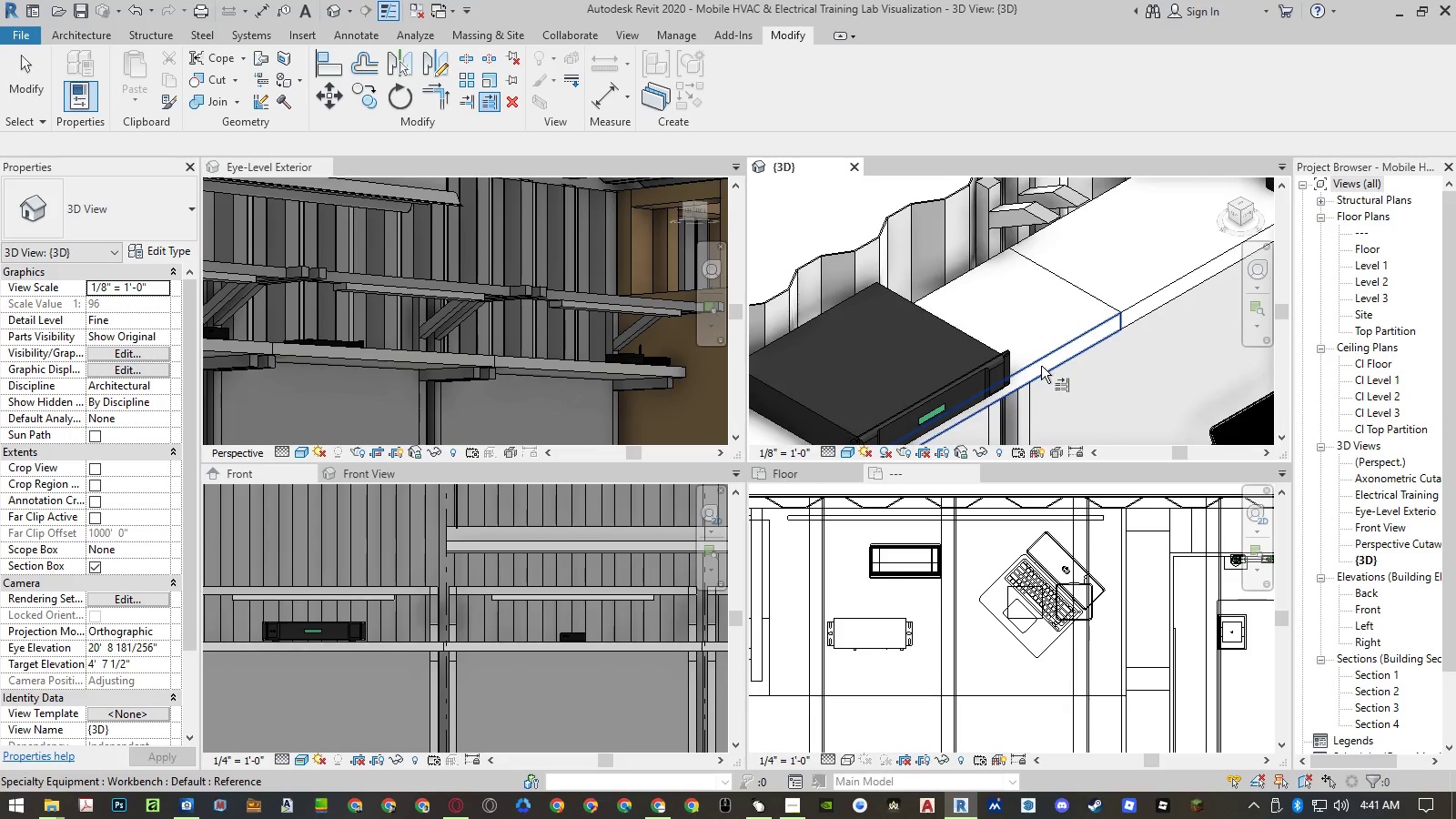 
left_click([1041, 366])
 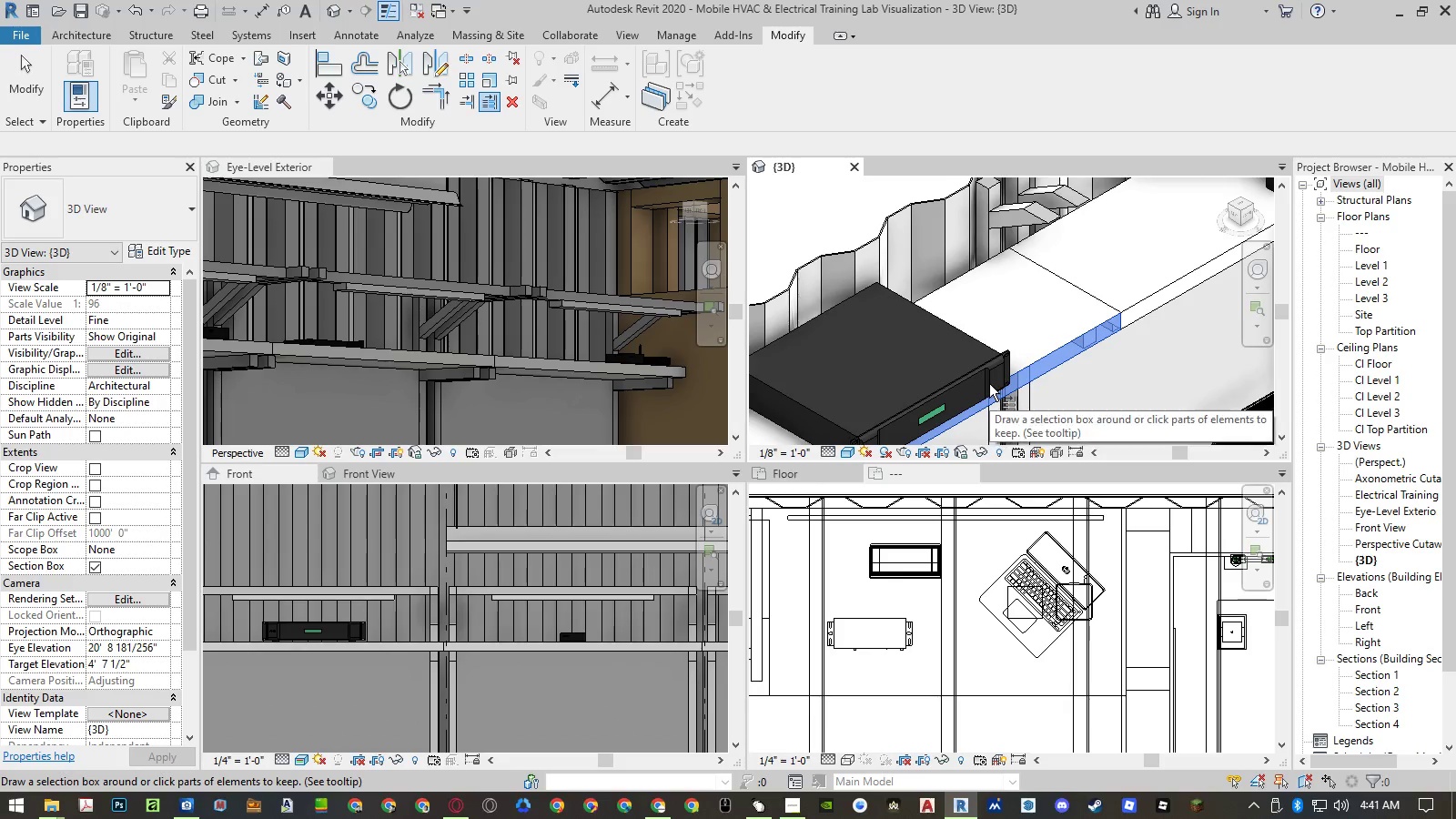 
scroll: coordinate [995, 384], scroll_direction: up, amount: 5.0
 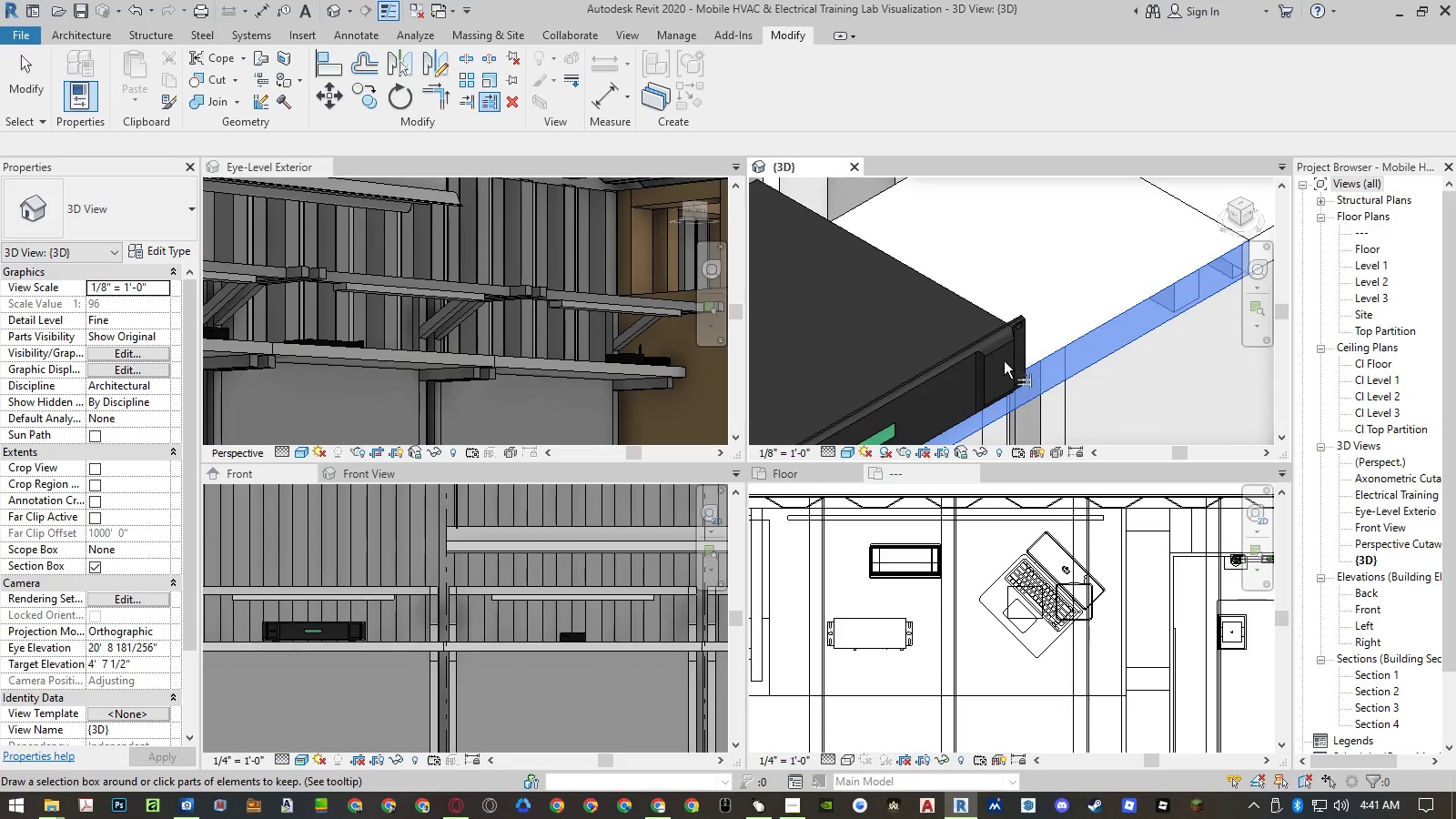 
left_click([1002, 349])
 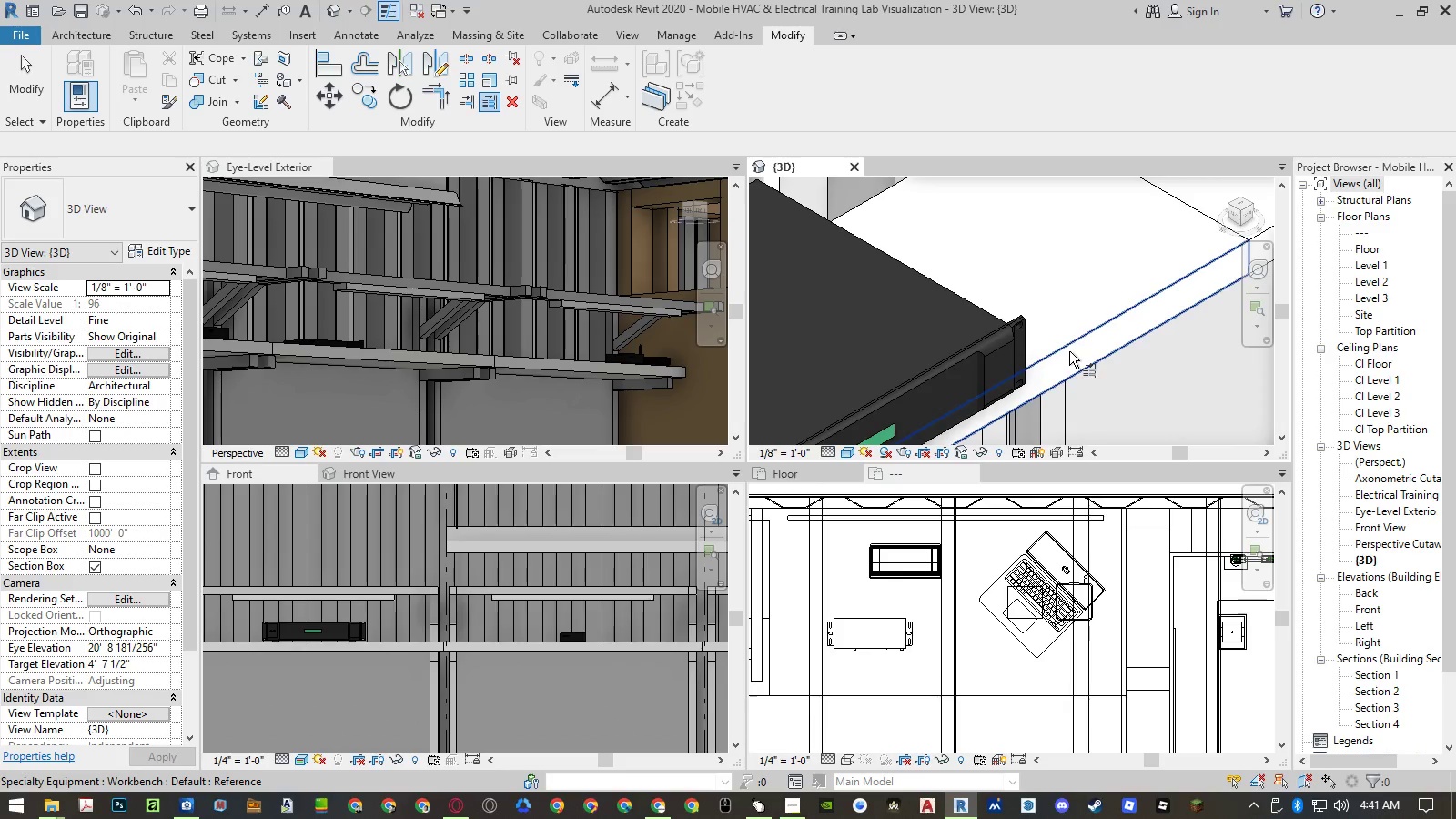 
left_click([1069, 349])
 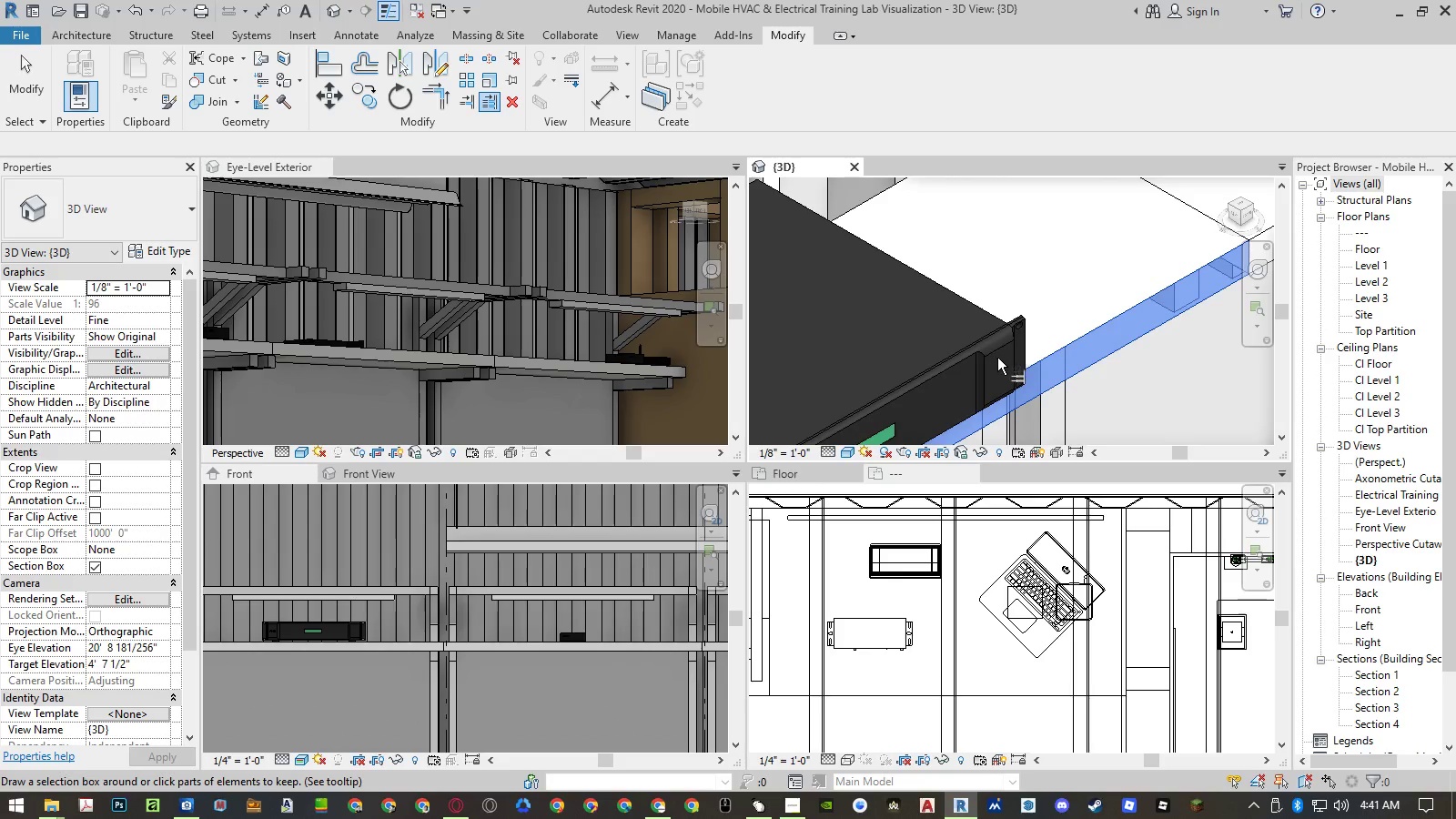 
left_click([998, 352])
 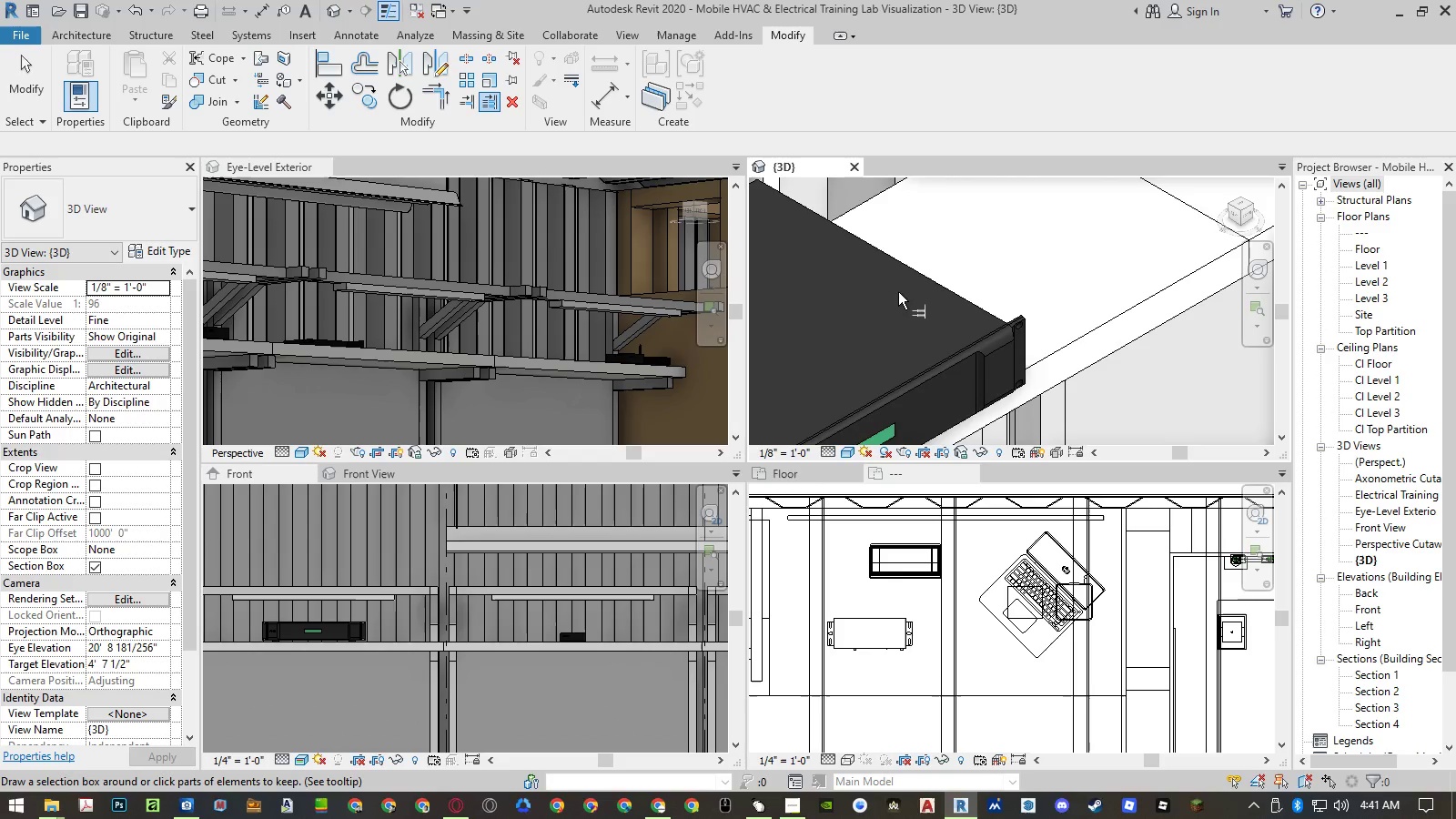 
type(al)
 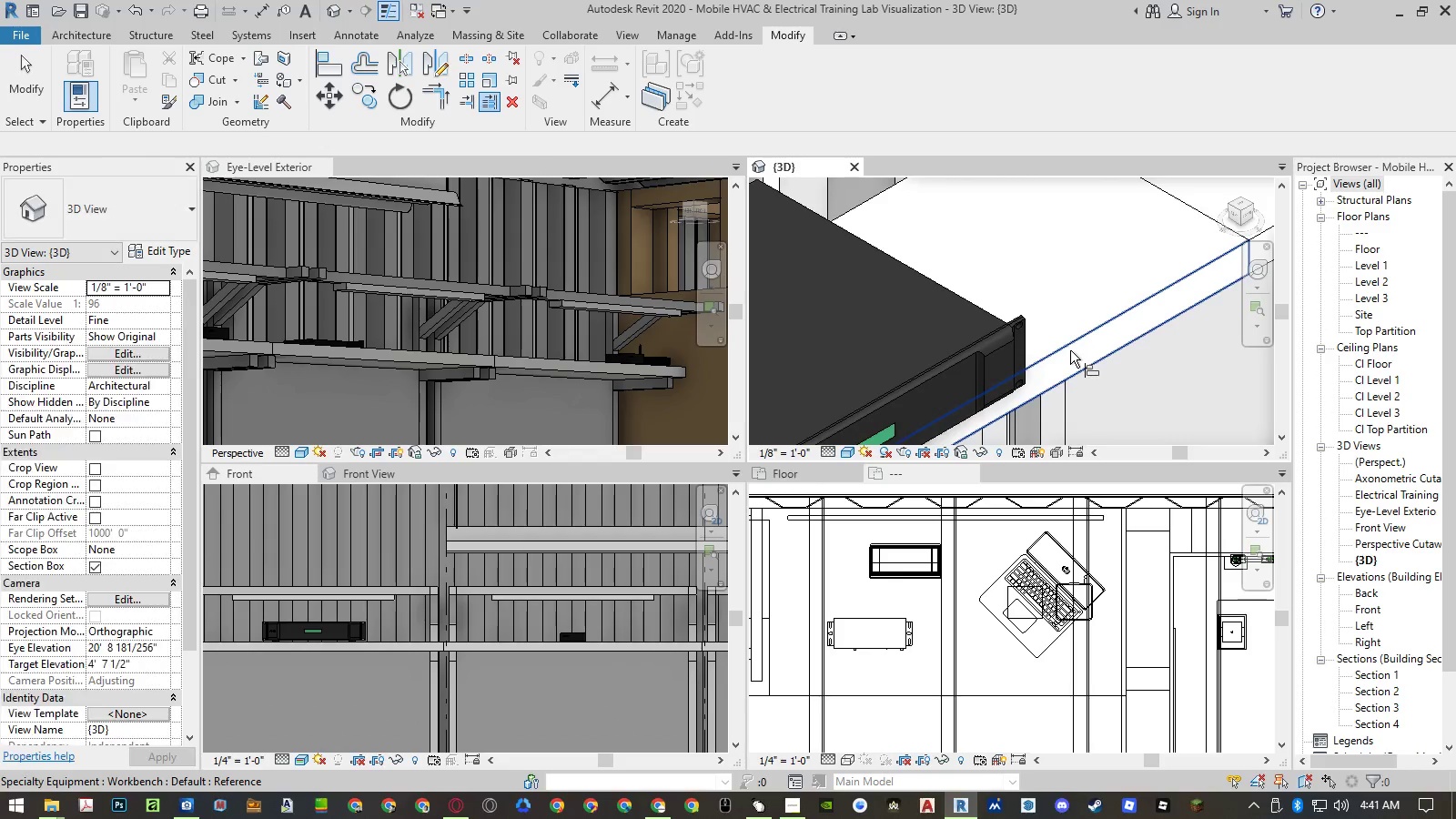 
left_click([1070, 350])
 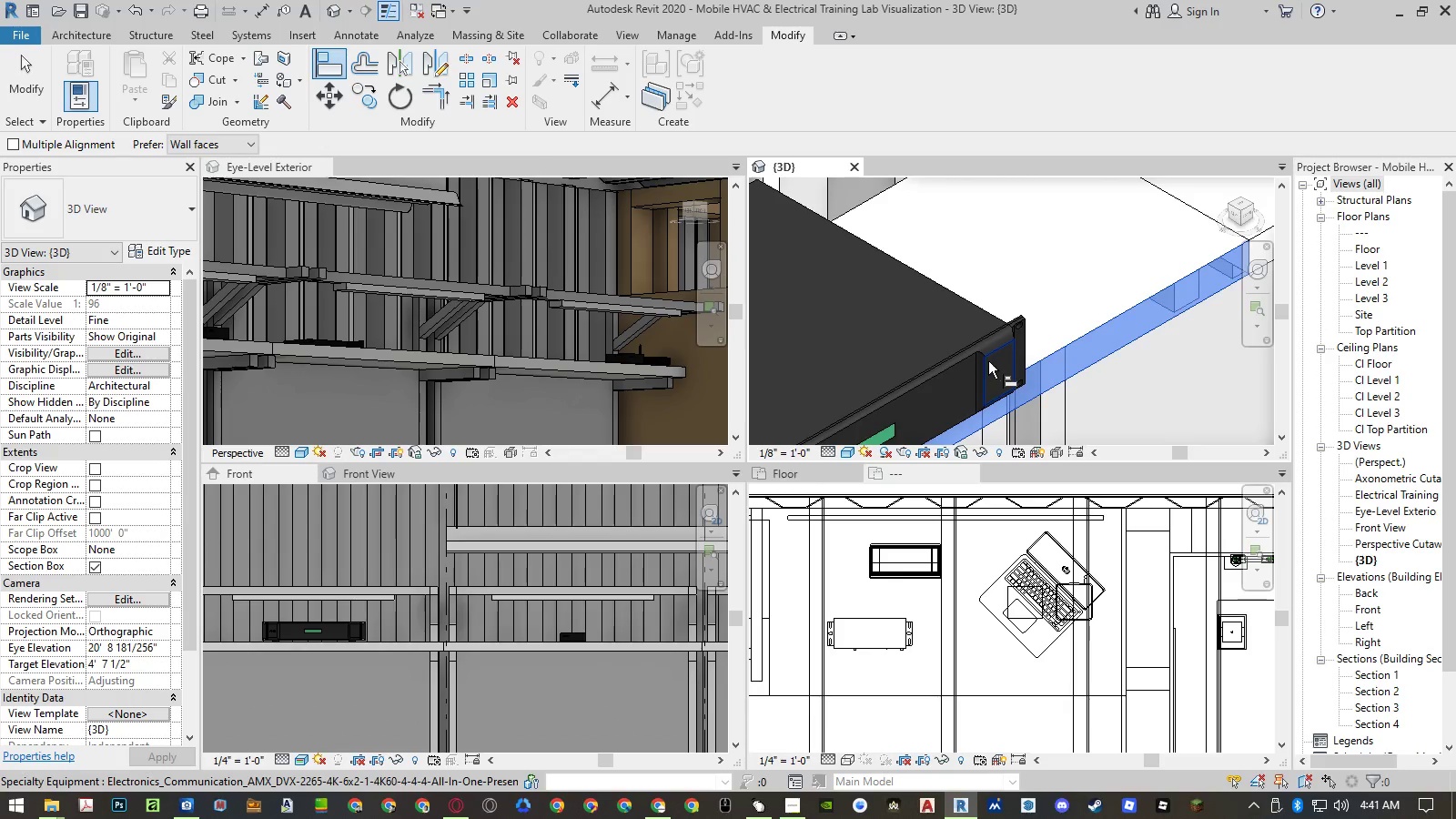 
left_click([988, 361])
 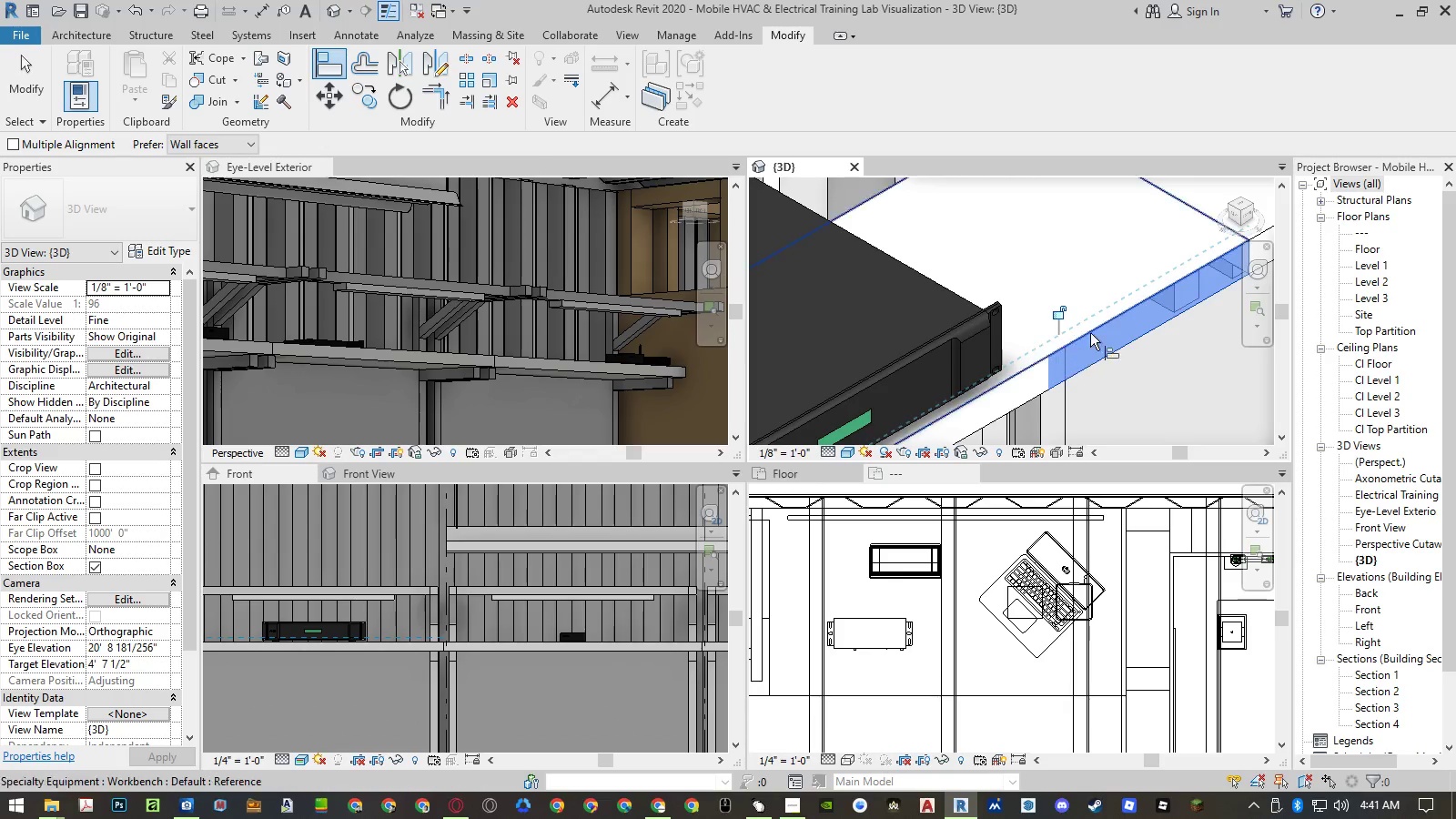 
scroll: coordinate [932, 399], scroll_direction: down, amount: 24.0
 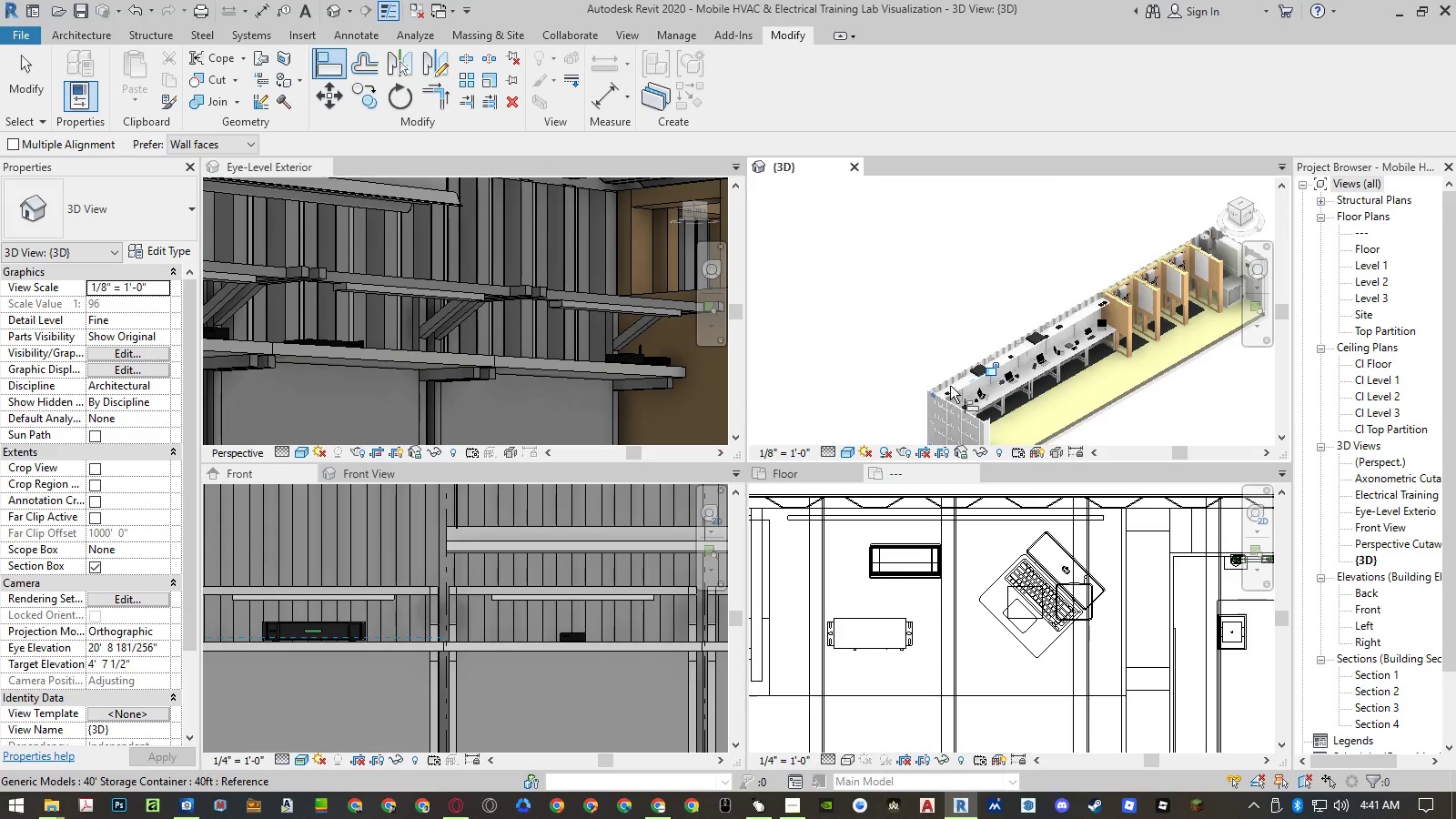 
key(Escape)
 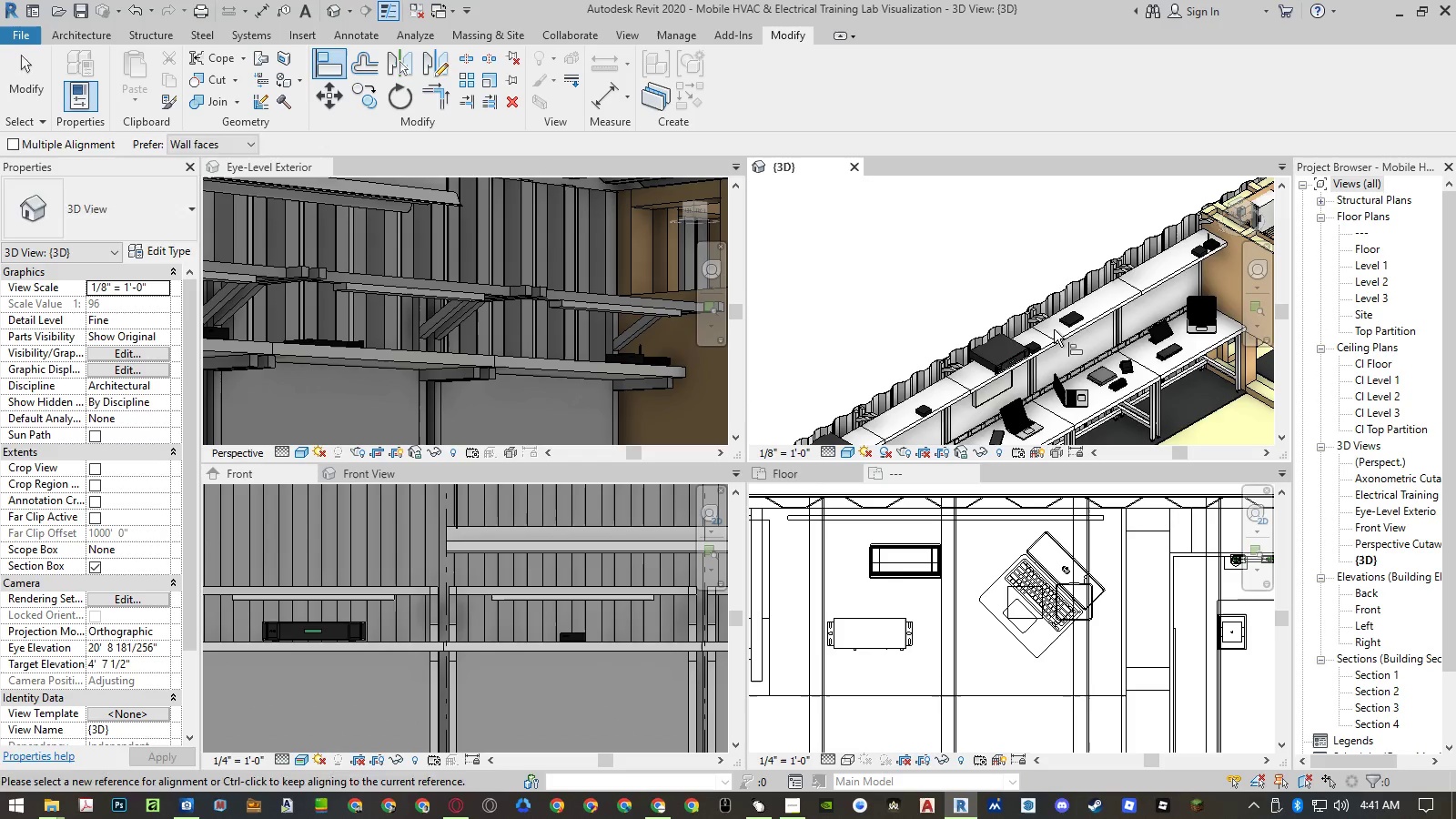 
scroll: coordinate [1054, 329], scroll_direction: up, amount: 8.0
 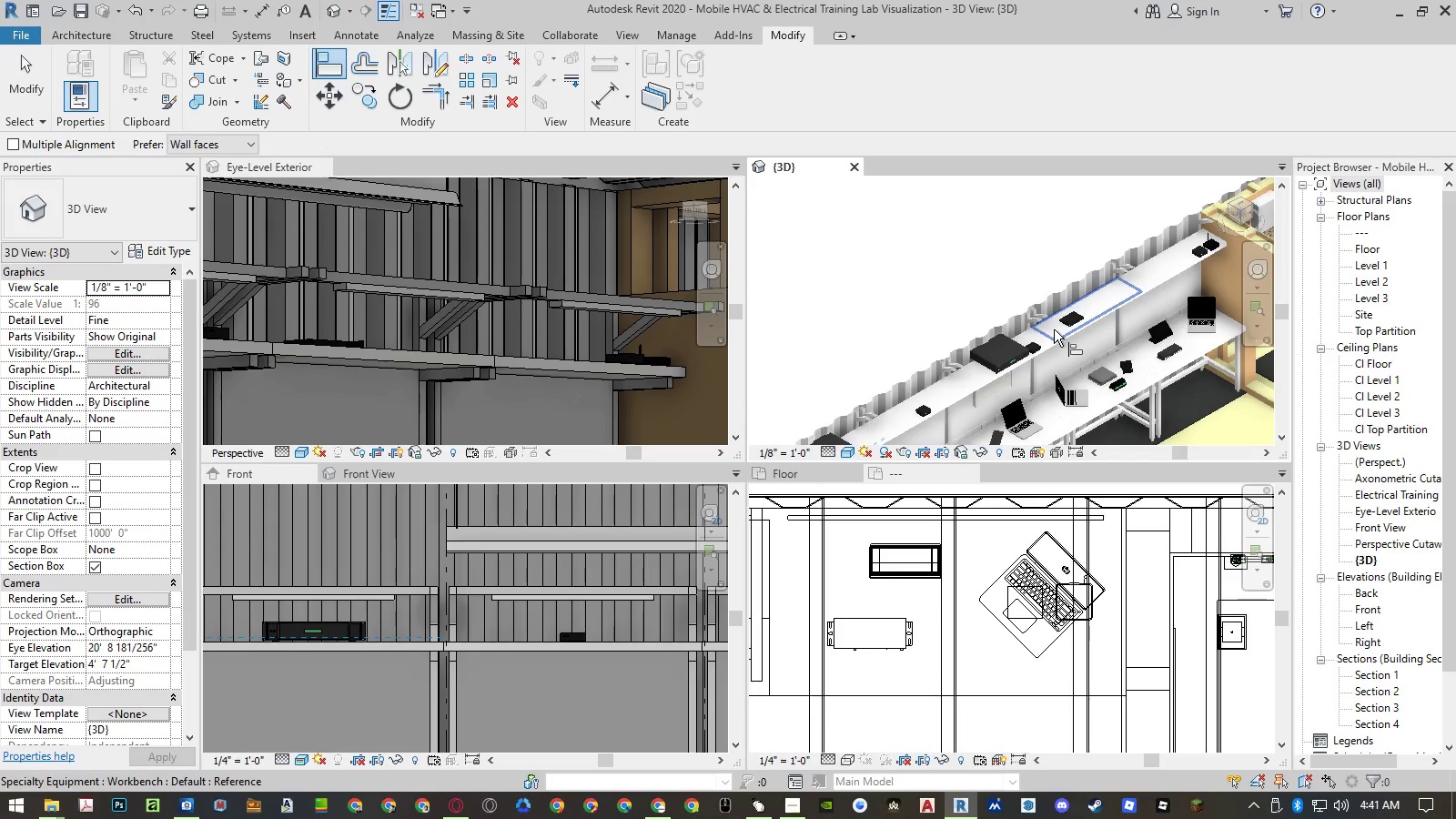 
key(Escape)
 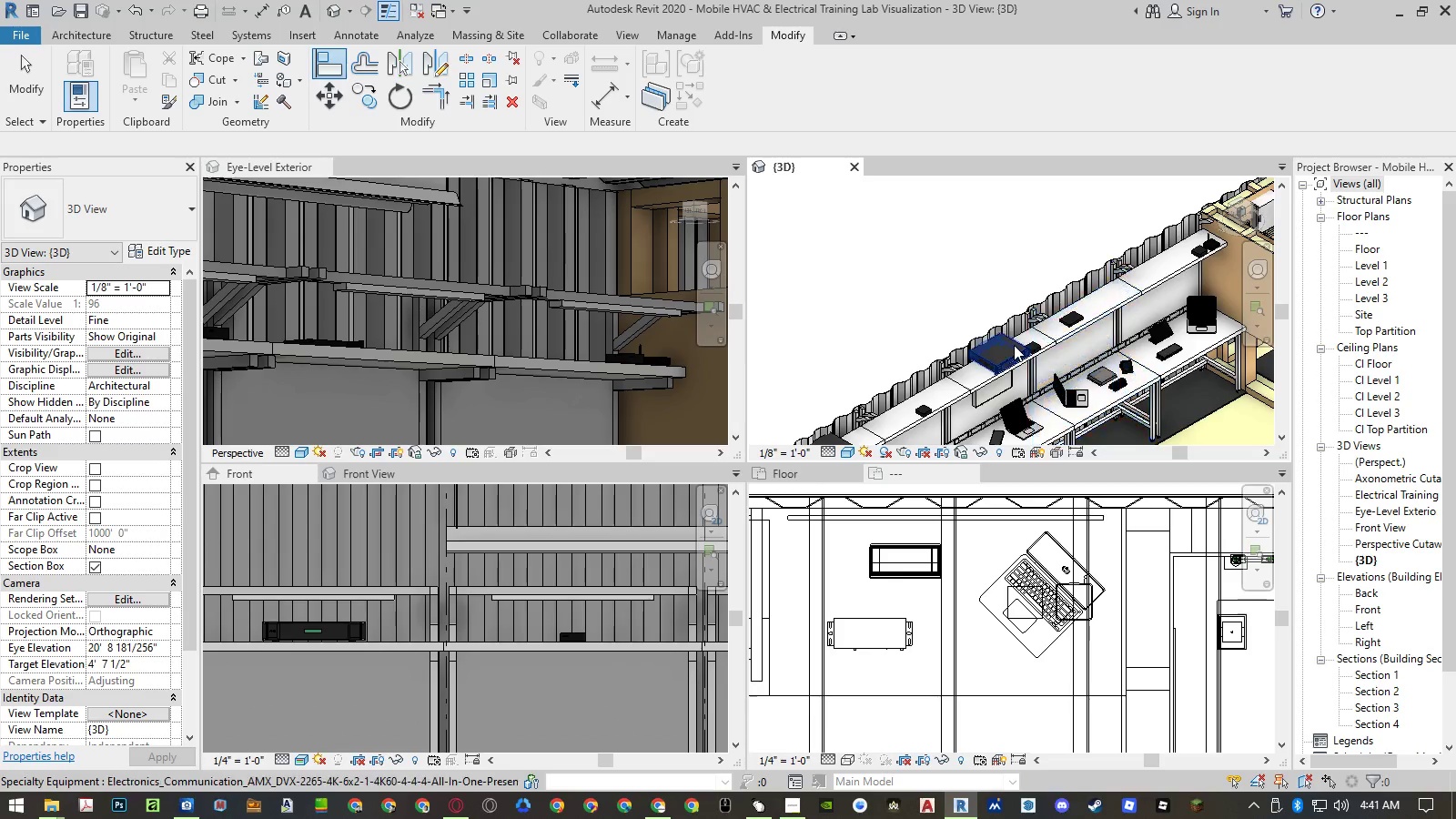 
scroll: coordinate [1013, 348], scroll_direction: up, amount: 6.0
 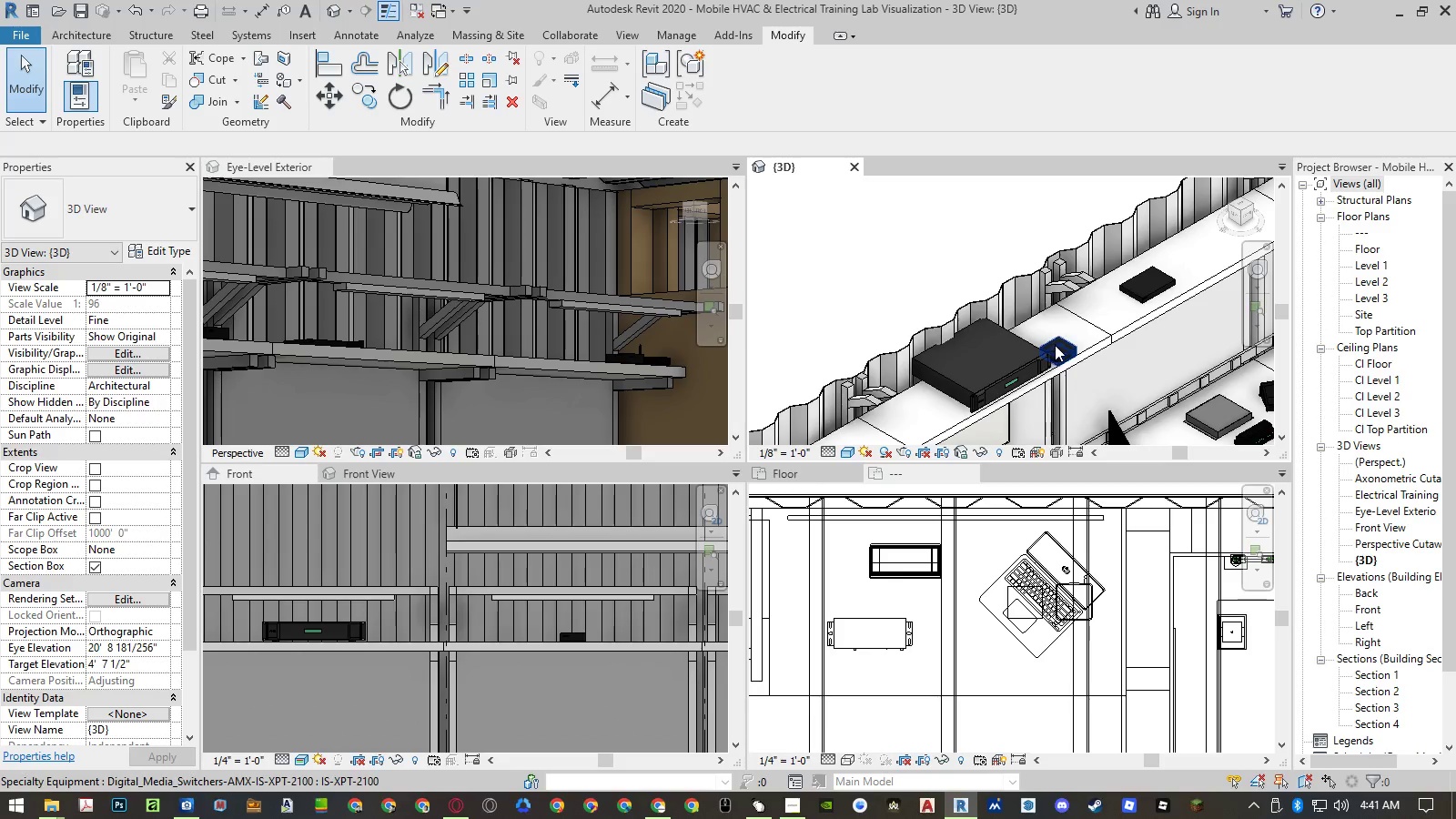 
scroll: coordinate [1052, 345], scroll_direction: down, amount: 4.0
 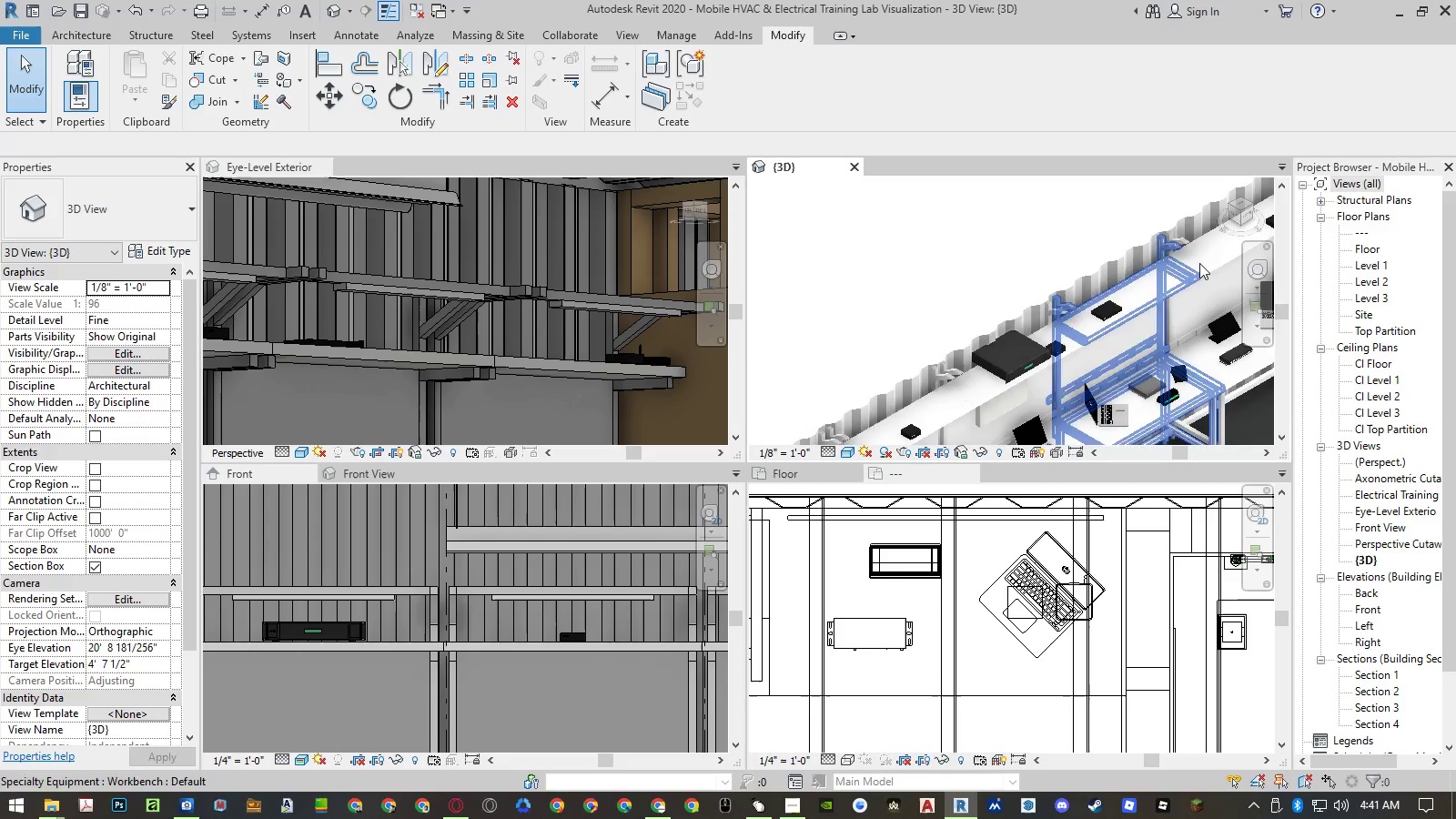 
scroll: coordinate [1209, 258], scroll_direction: up, amount: 5.0
 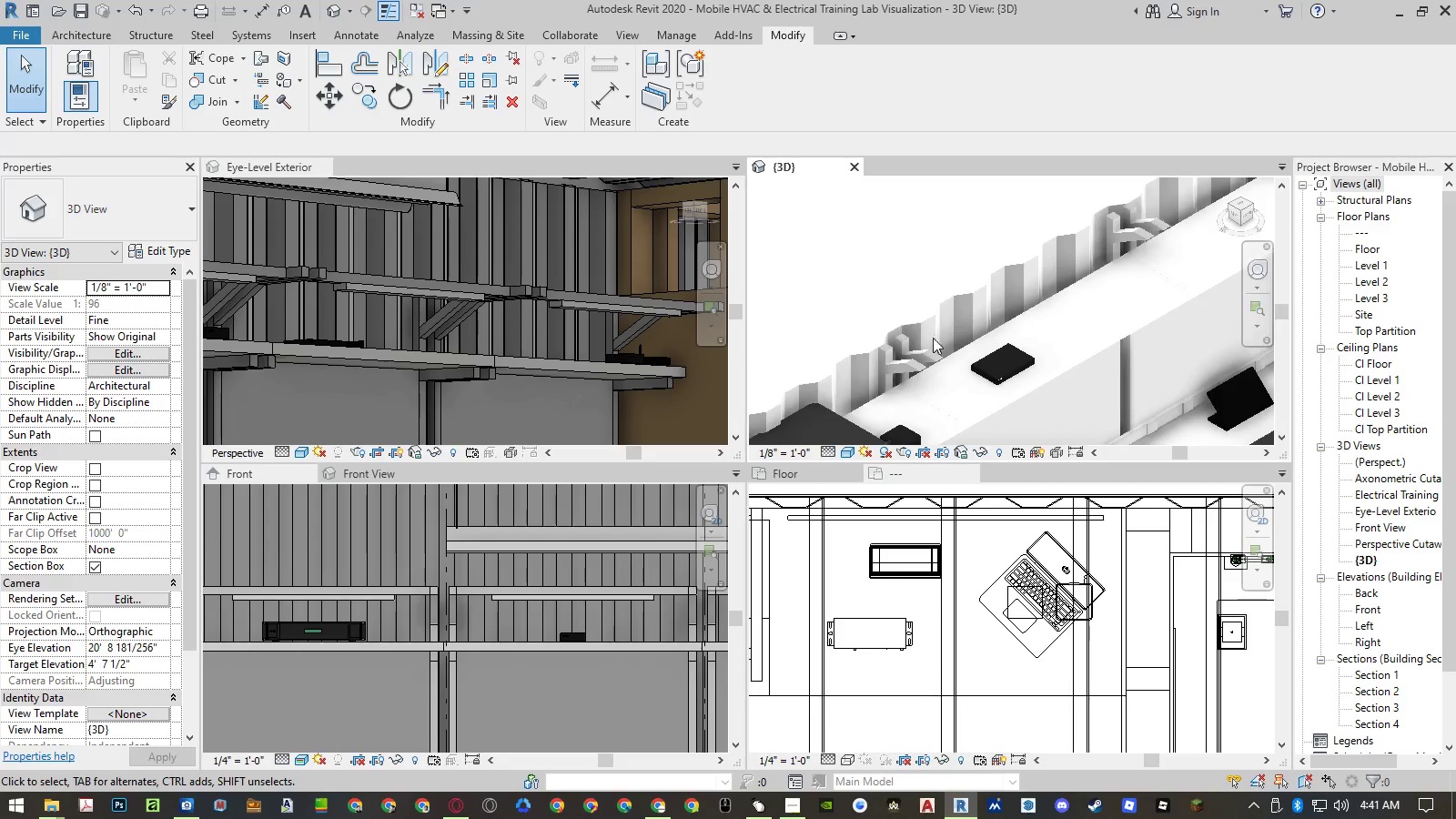 
scroll: coordinate [890, 346], scroll_direction: down, amount: 4.0
 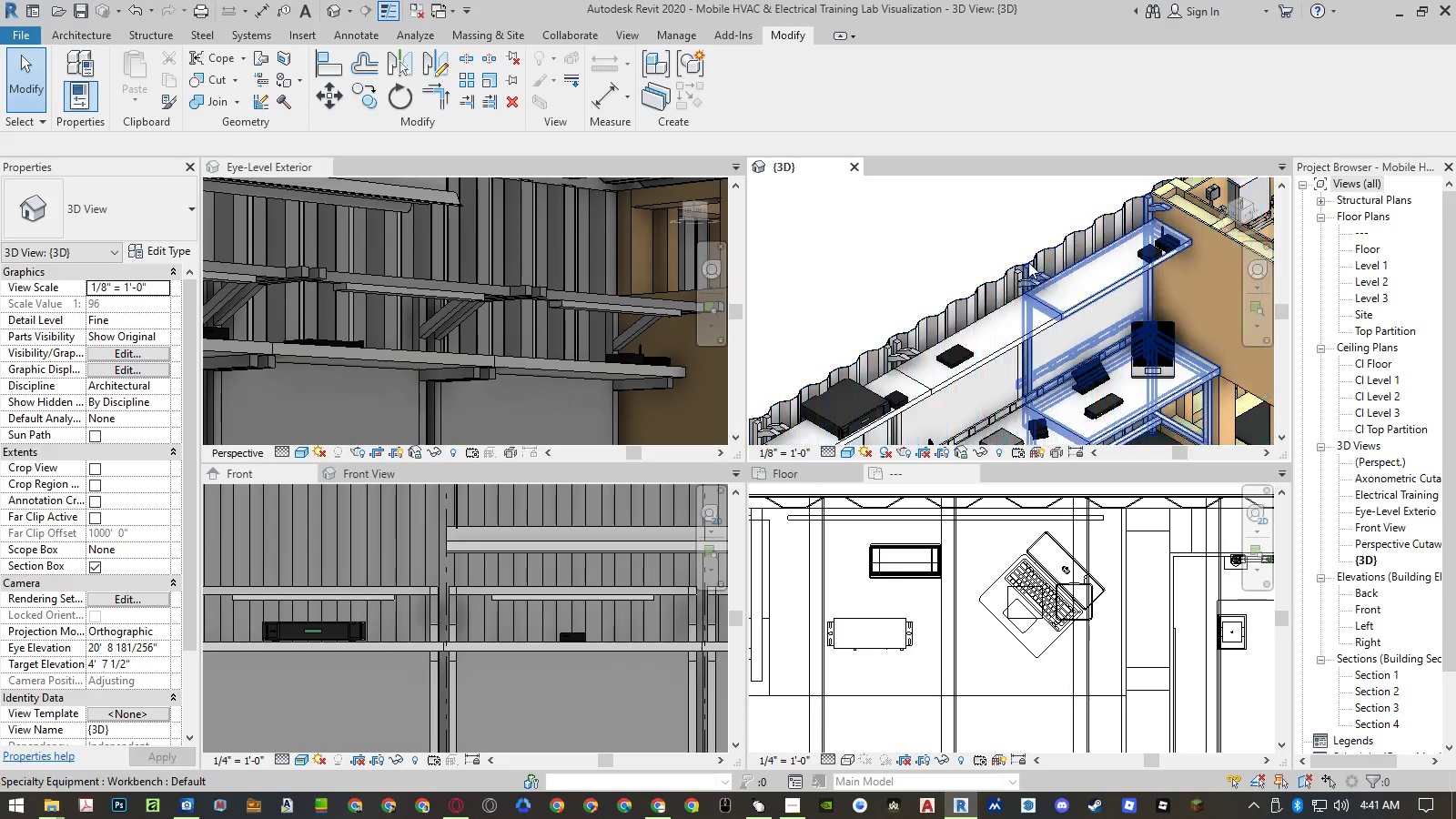 
scroll: coordinate [1034, 256], scroll_direction: up, amount: 3.0
 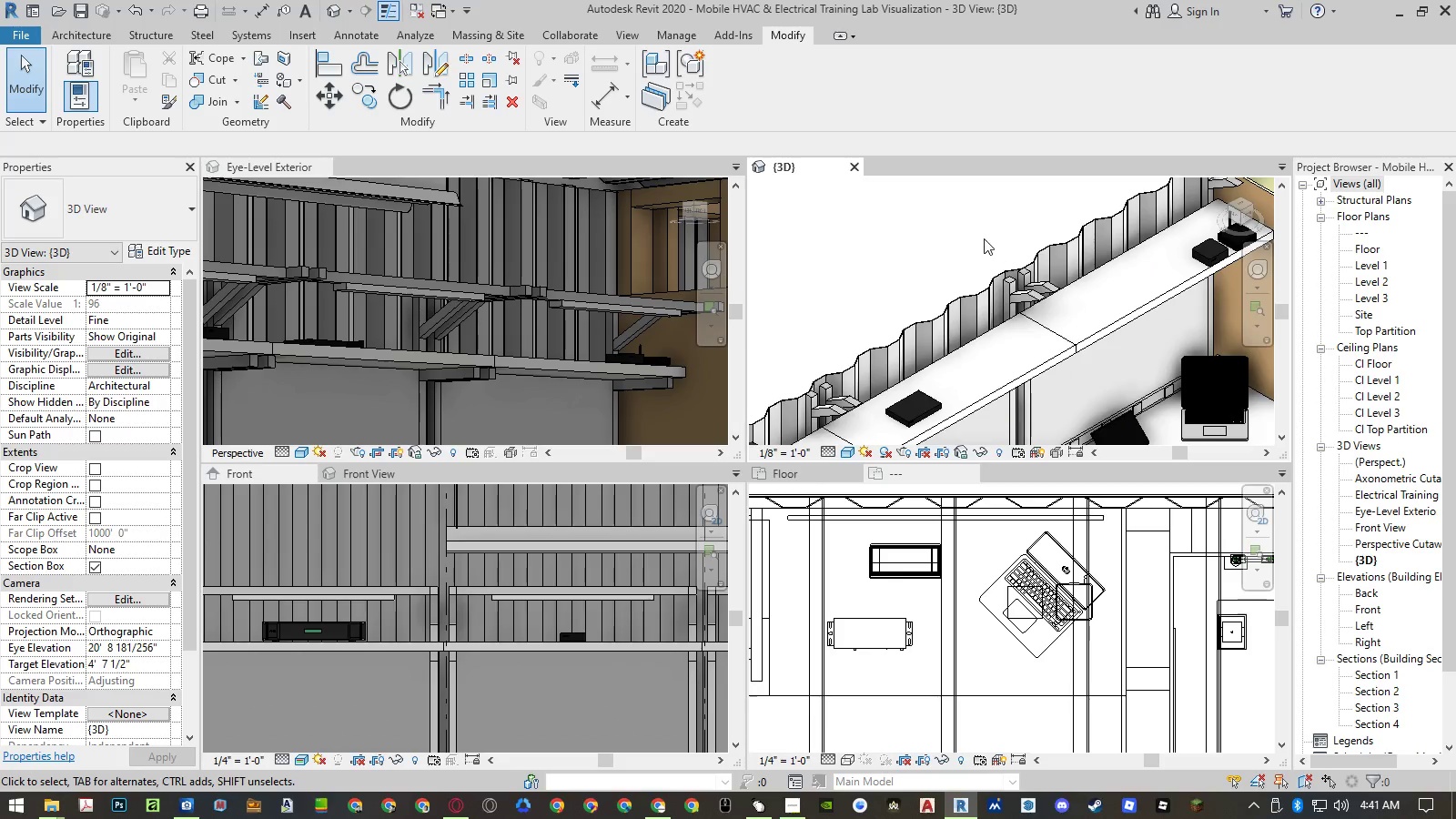 
left_click([959, 376])
 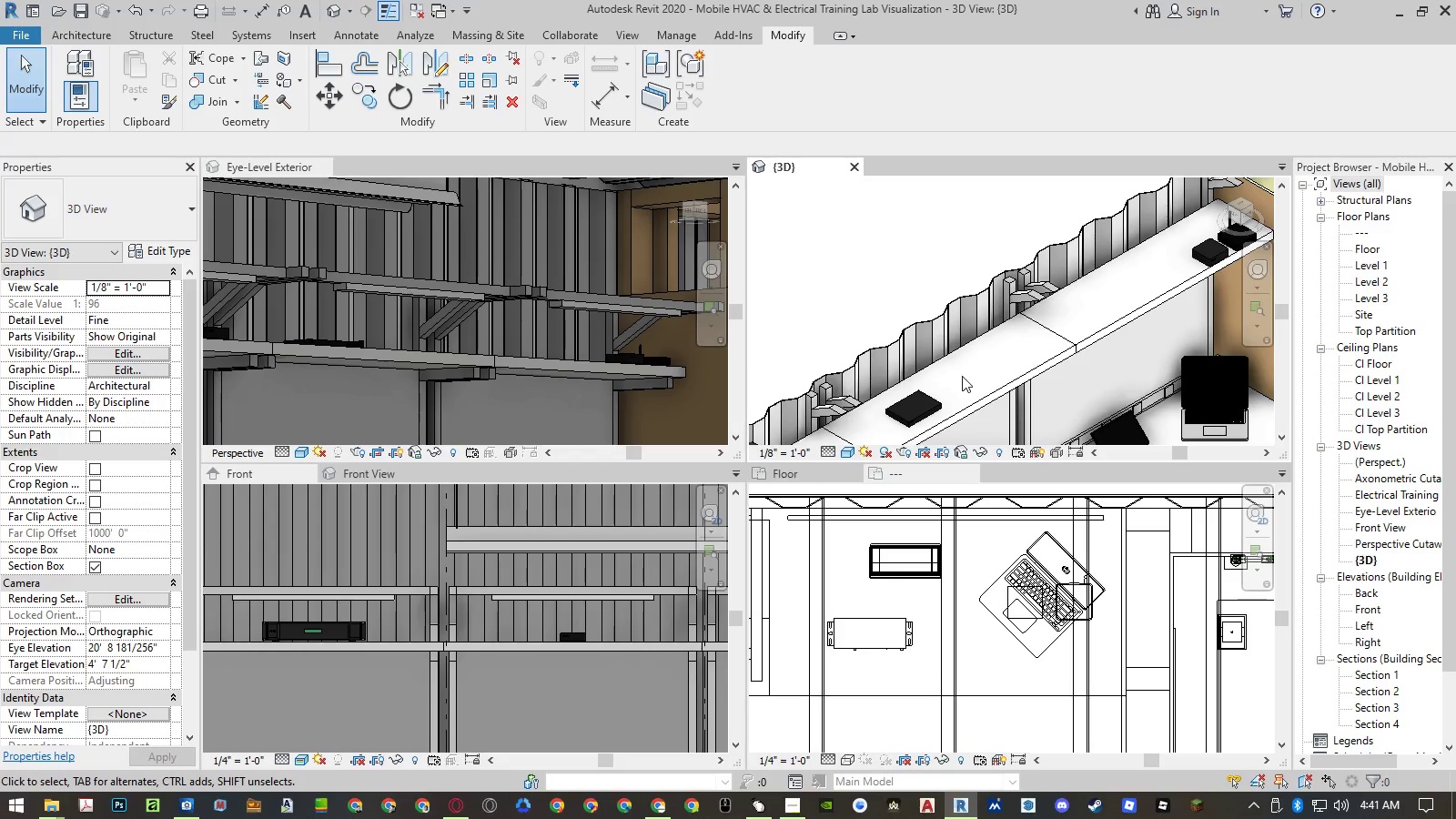 
left_click([514, 328])
 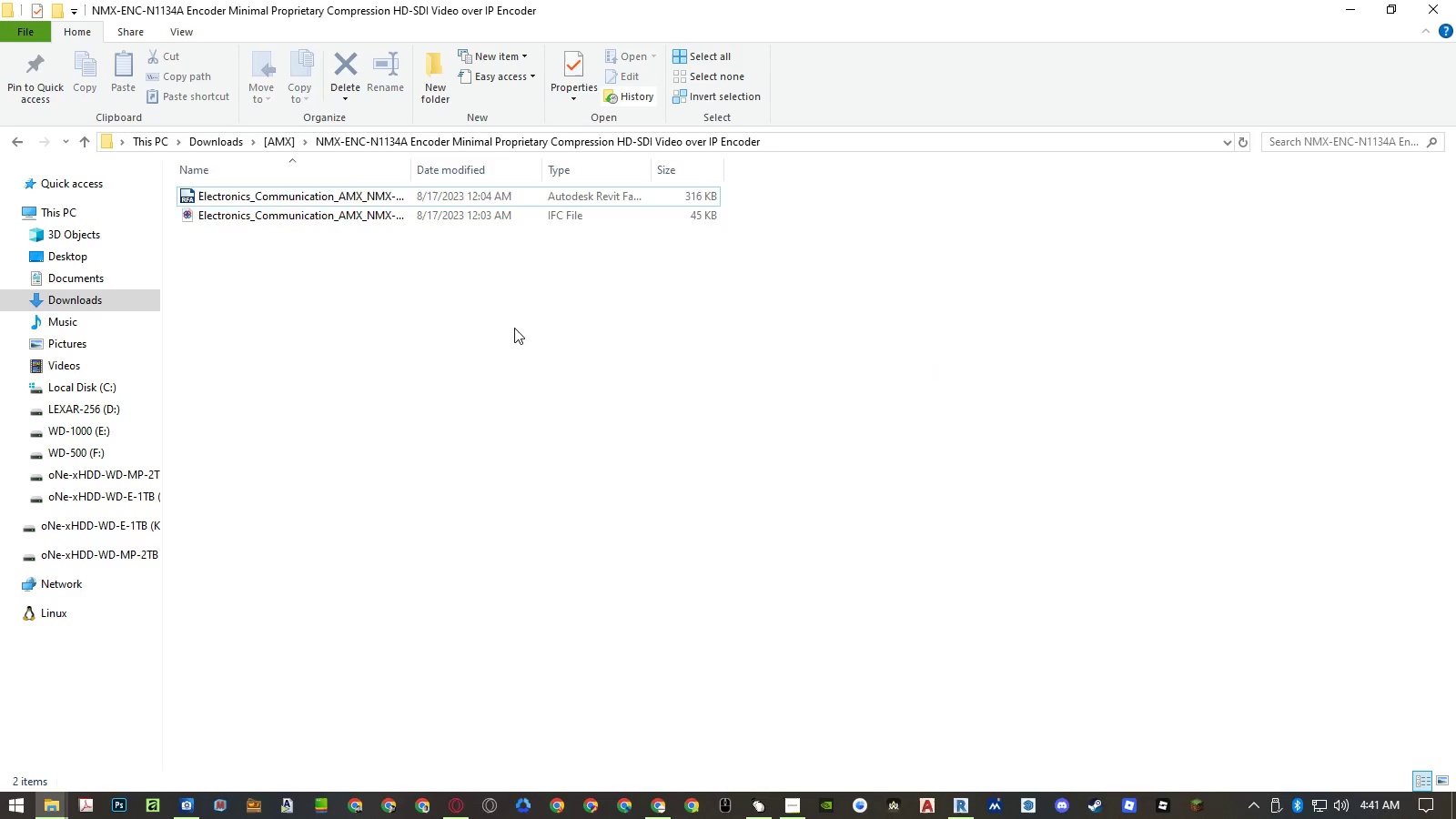 
key(Backspace)
 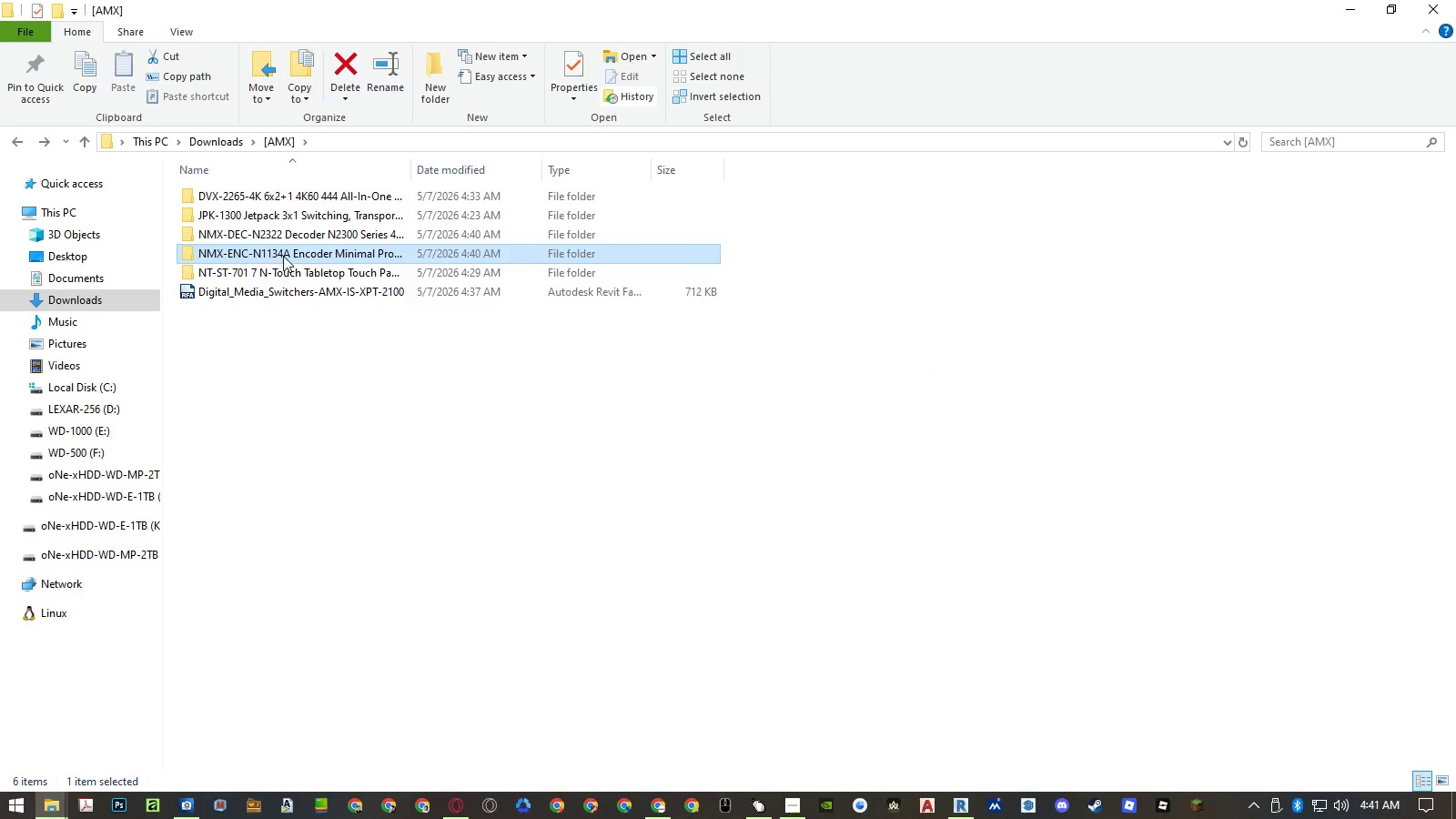 
double_click([285, 233])
 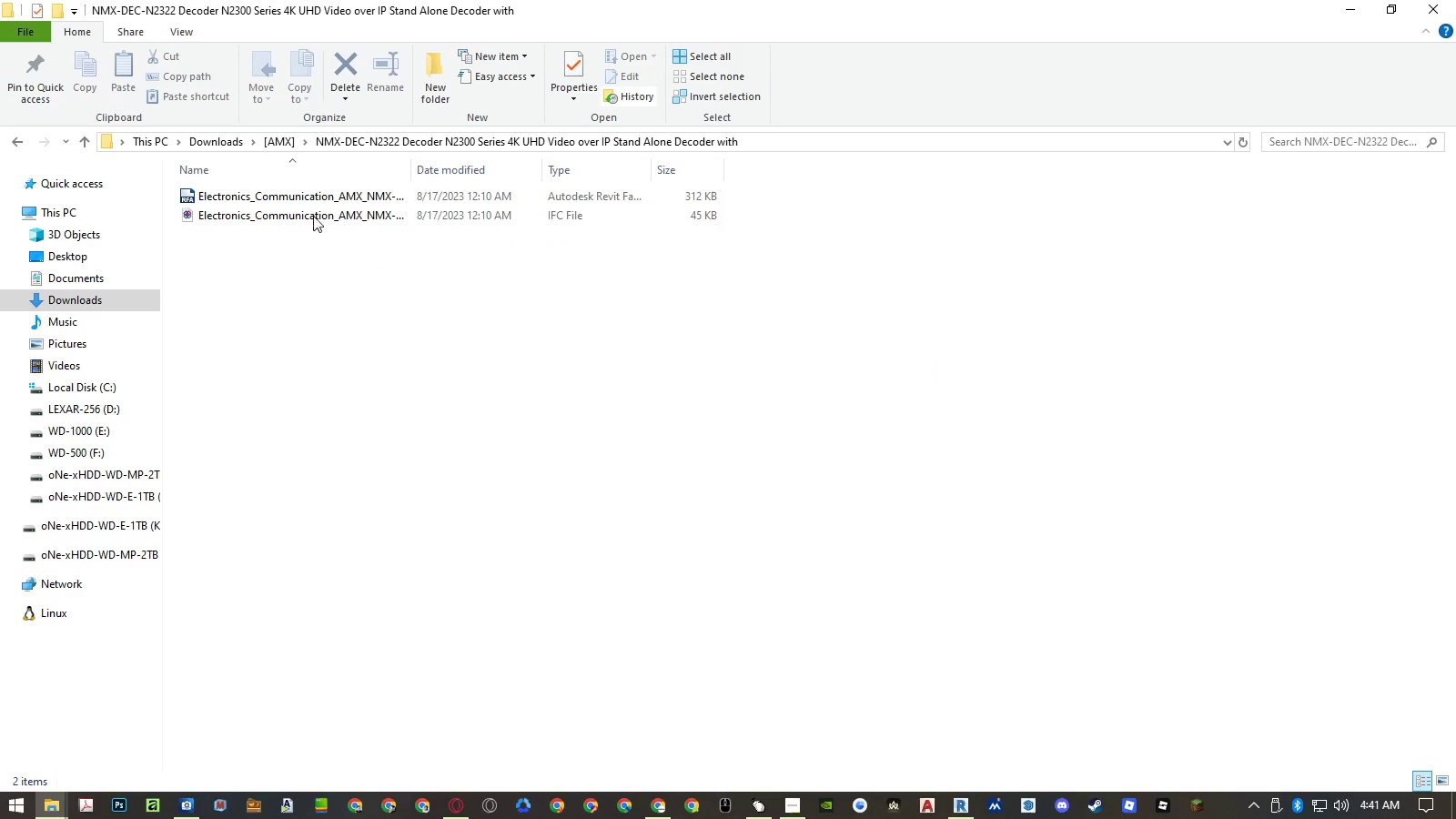 
double_click([309, 199])
 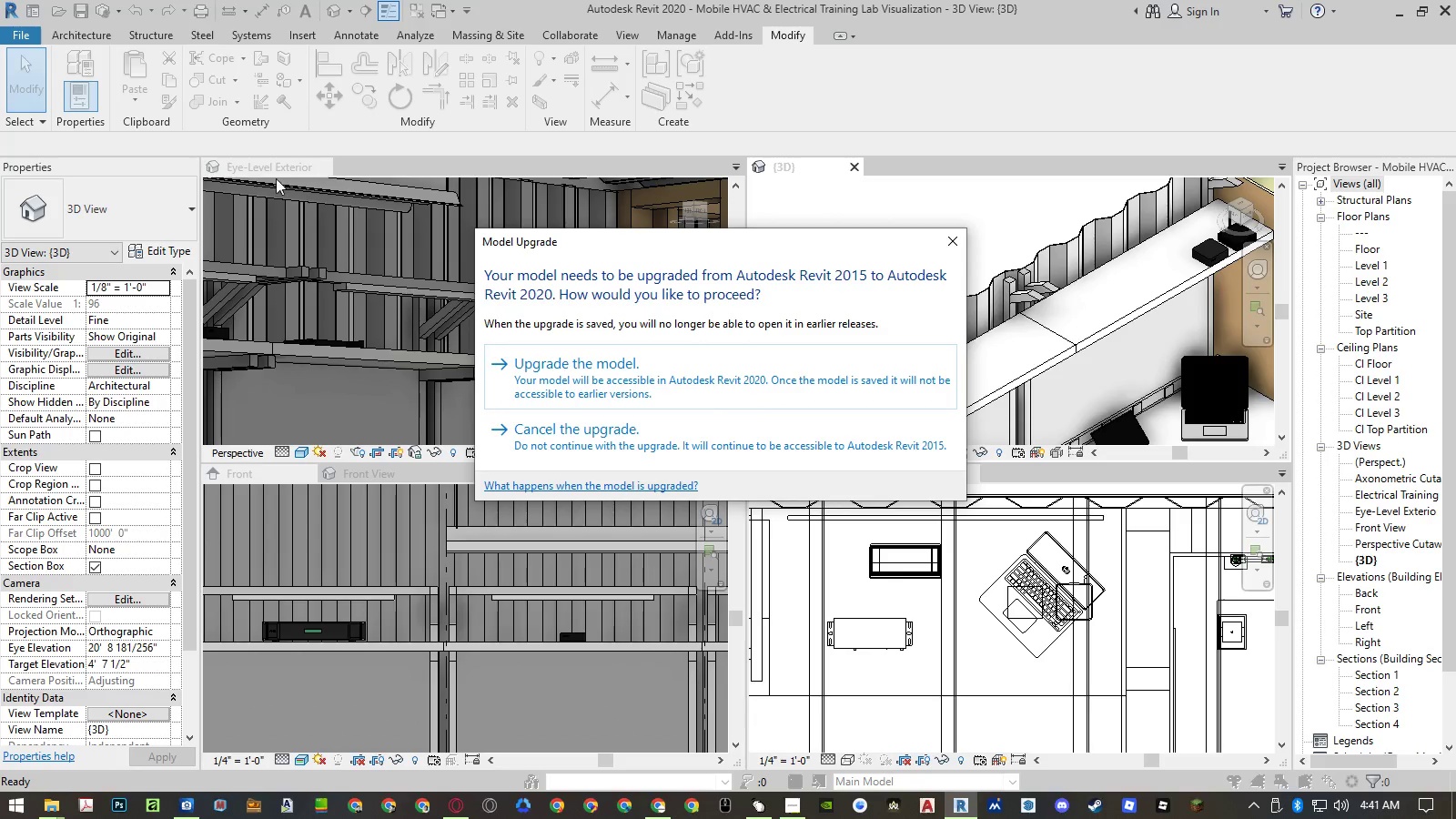 
left_click([721, 378])
 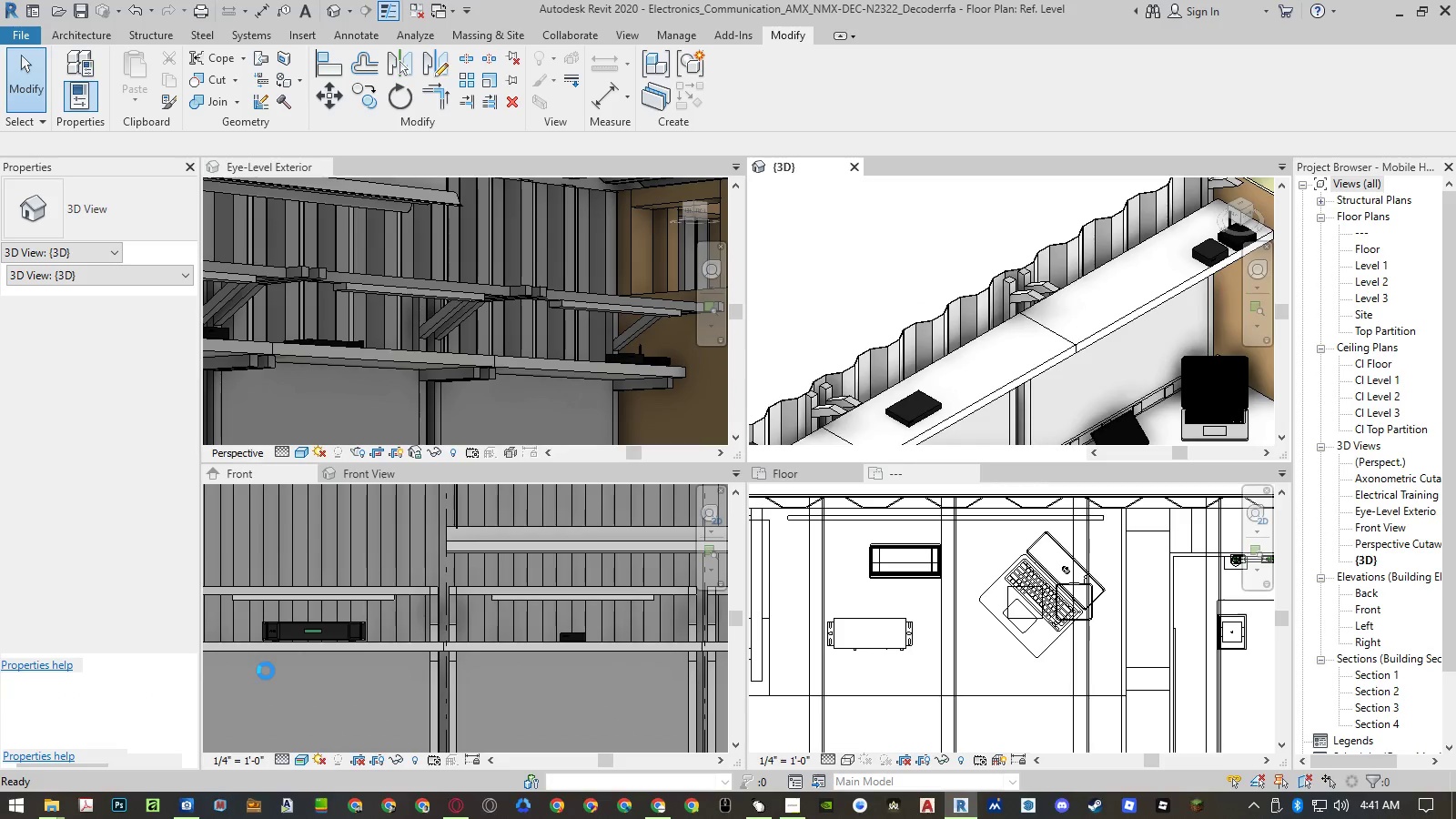 
wait(9.11)
 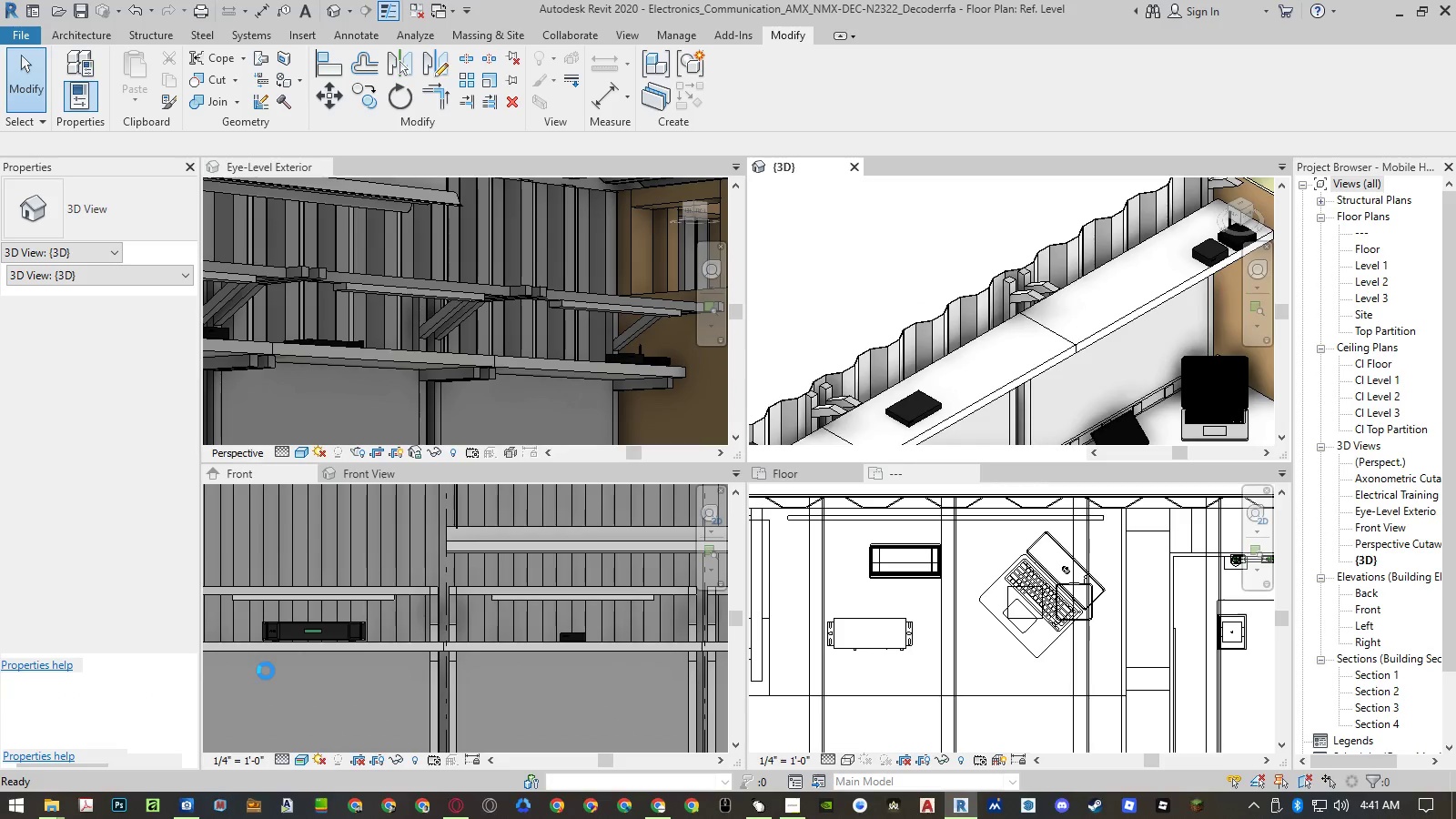 
double_click([1308, 67])
 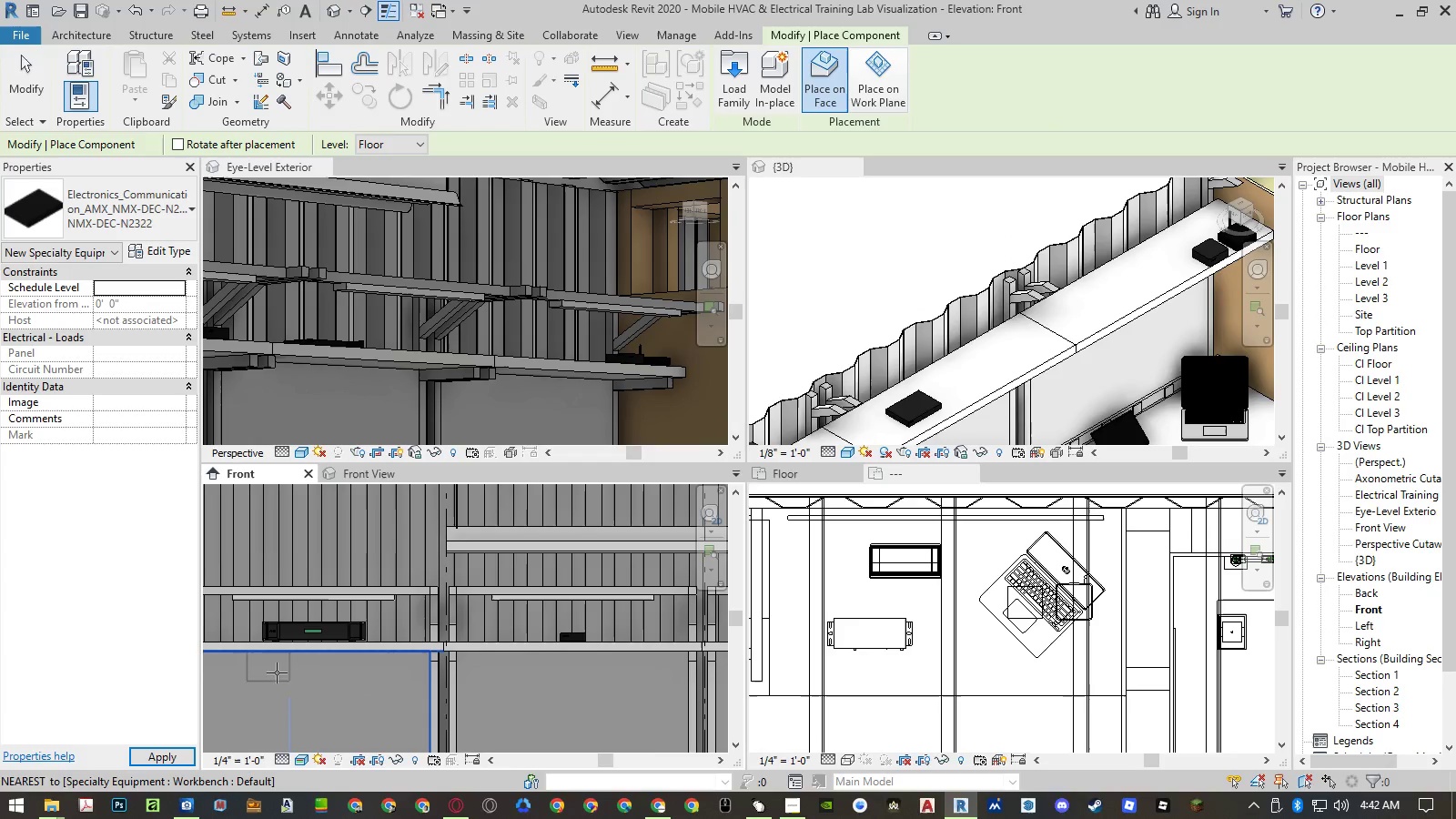 
wait(5.2)
 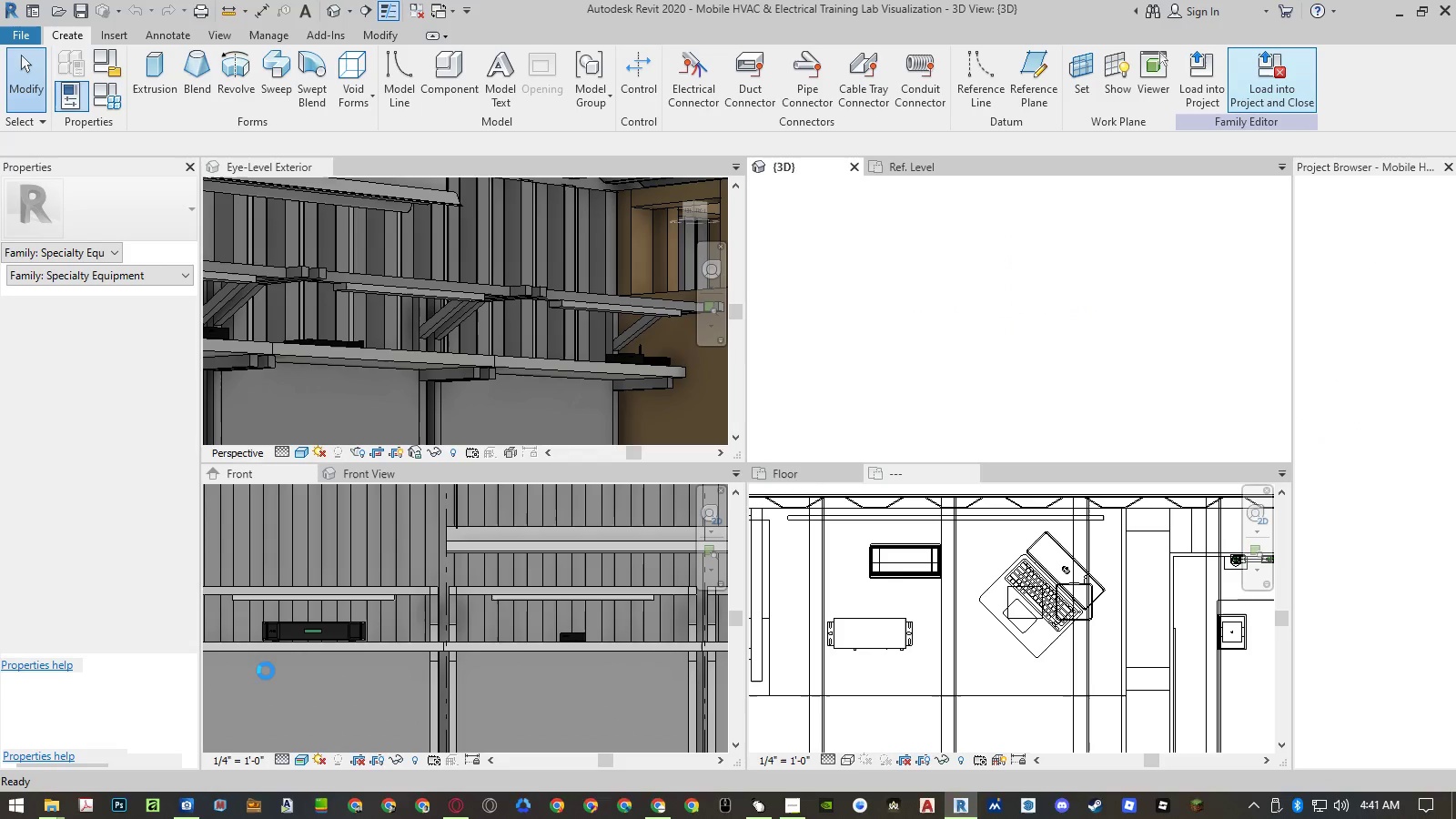 
left_click([988, 367])
 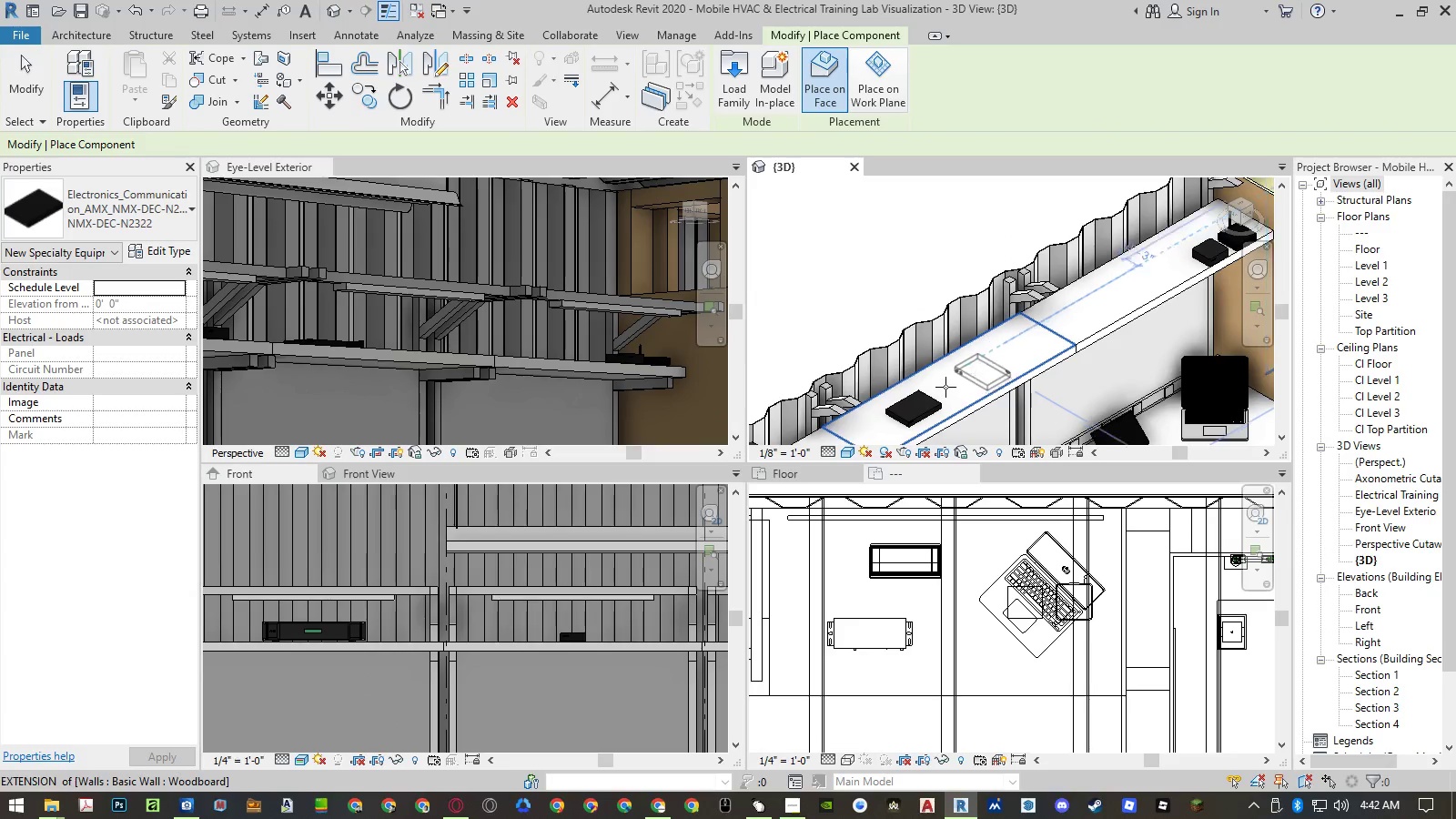 
key(Space)
 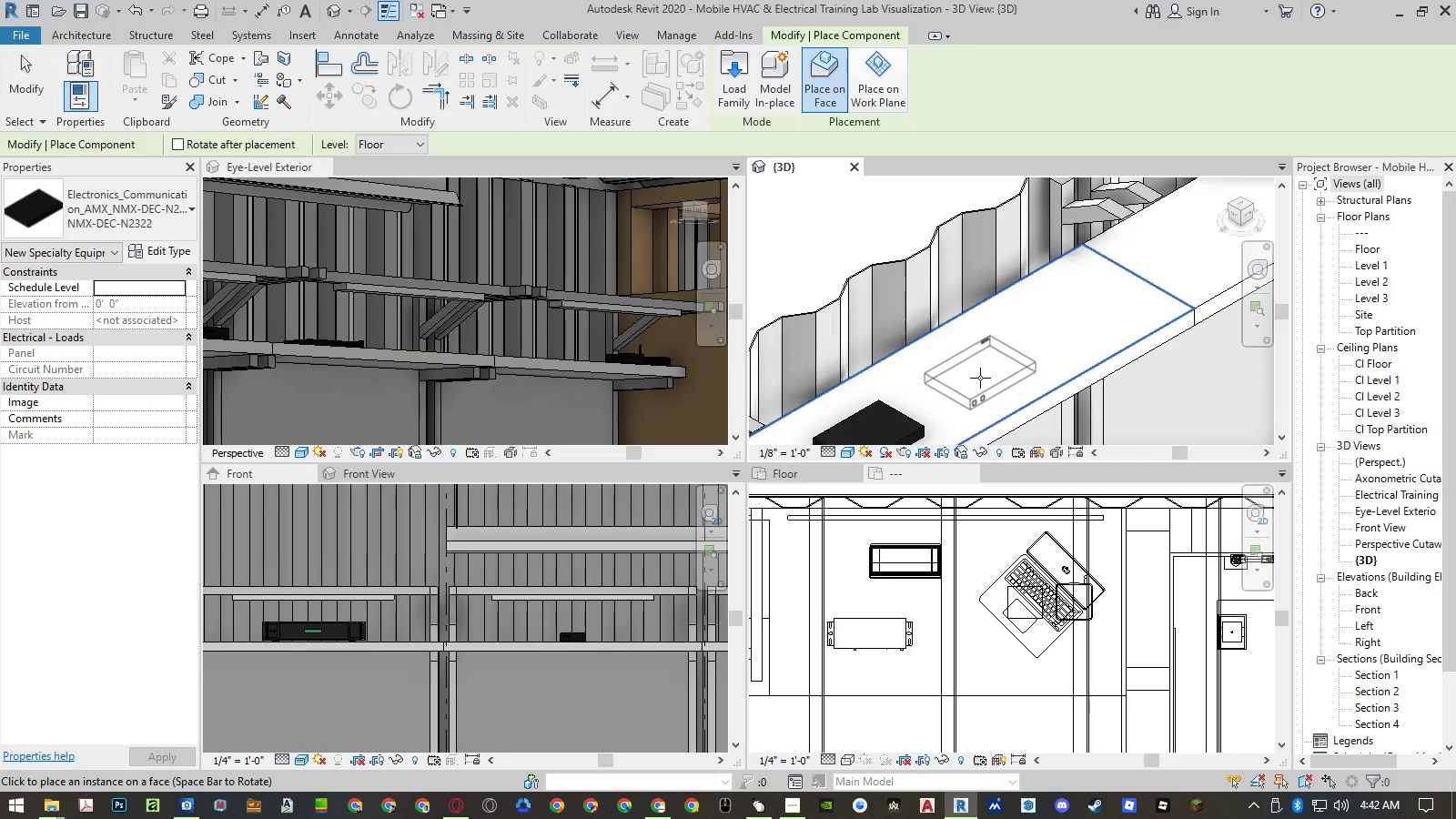 
scroll: coordinate [959, 380], scroll_direction: up, amount: 5.0
 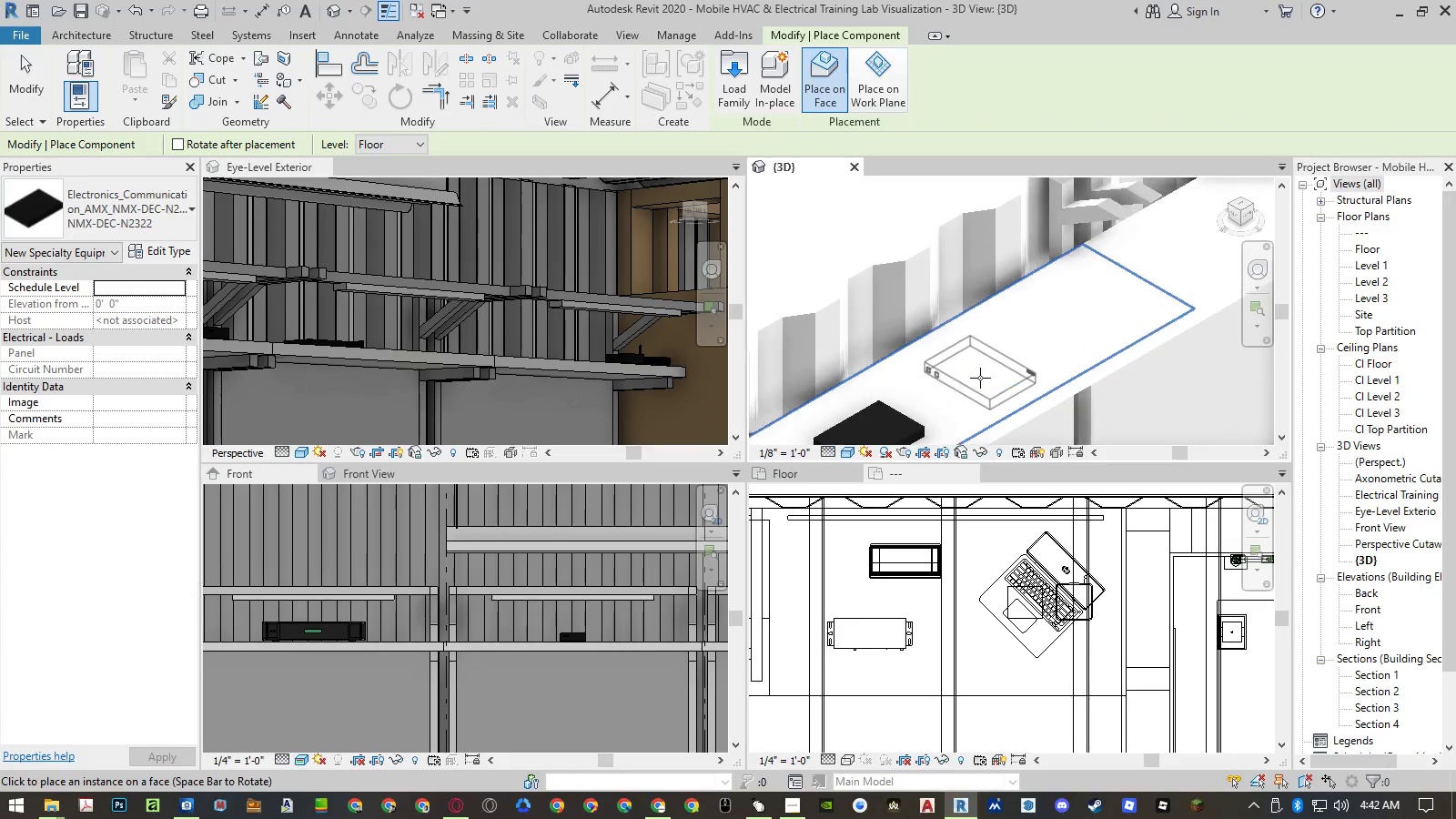 
key(Space)
 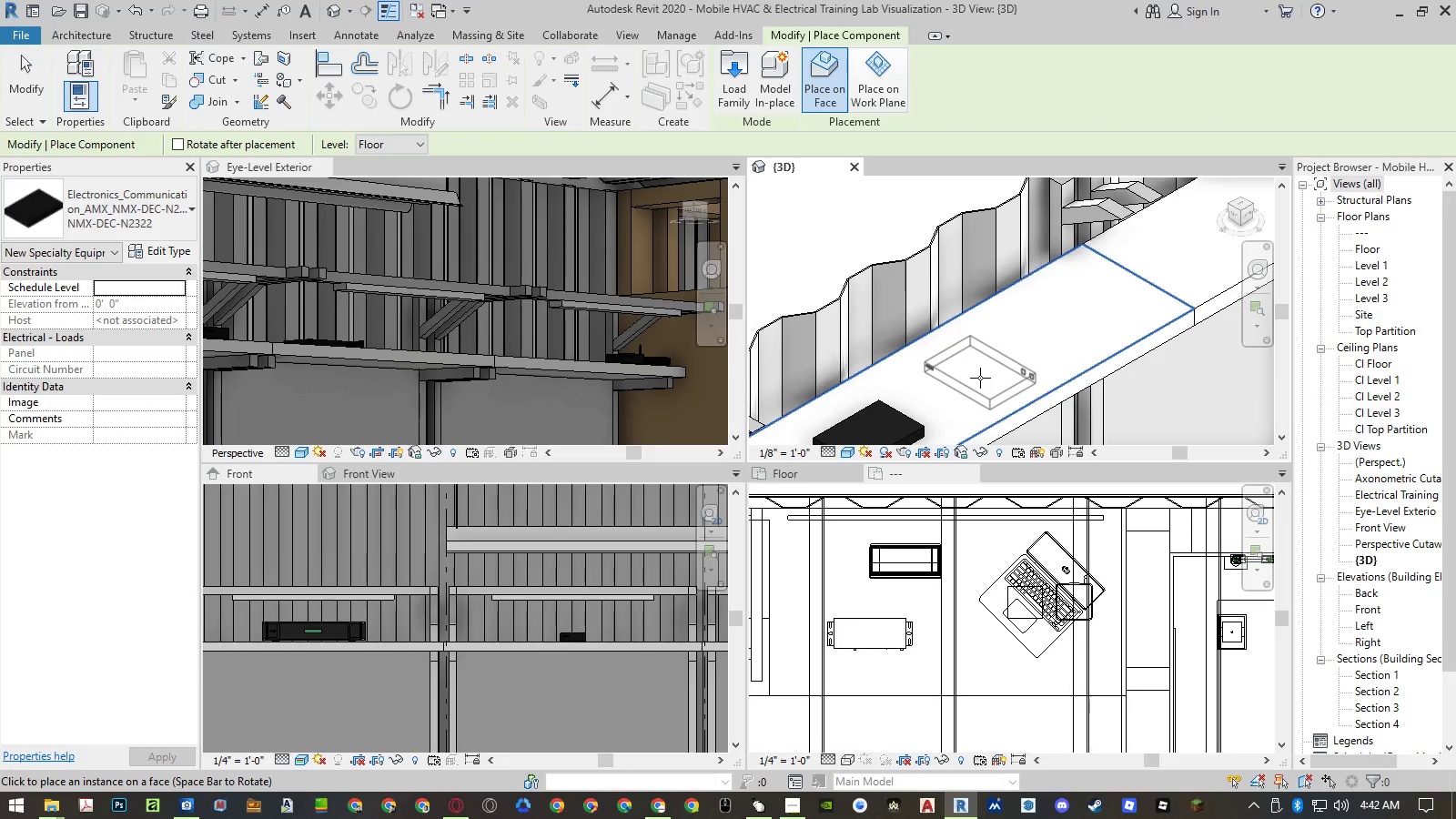 
key(Space)
 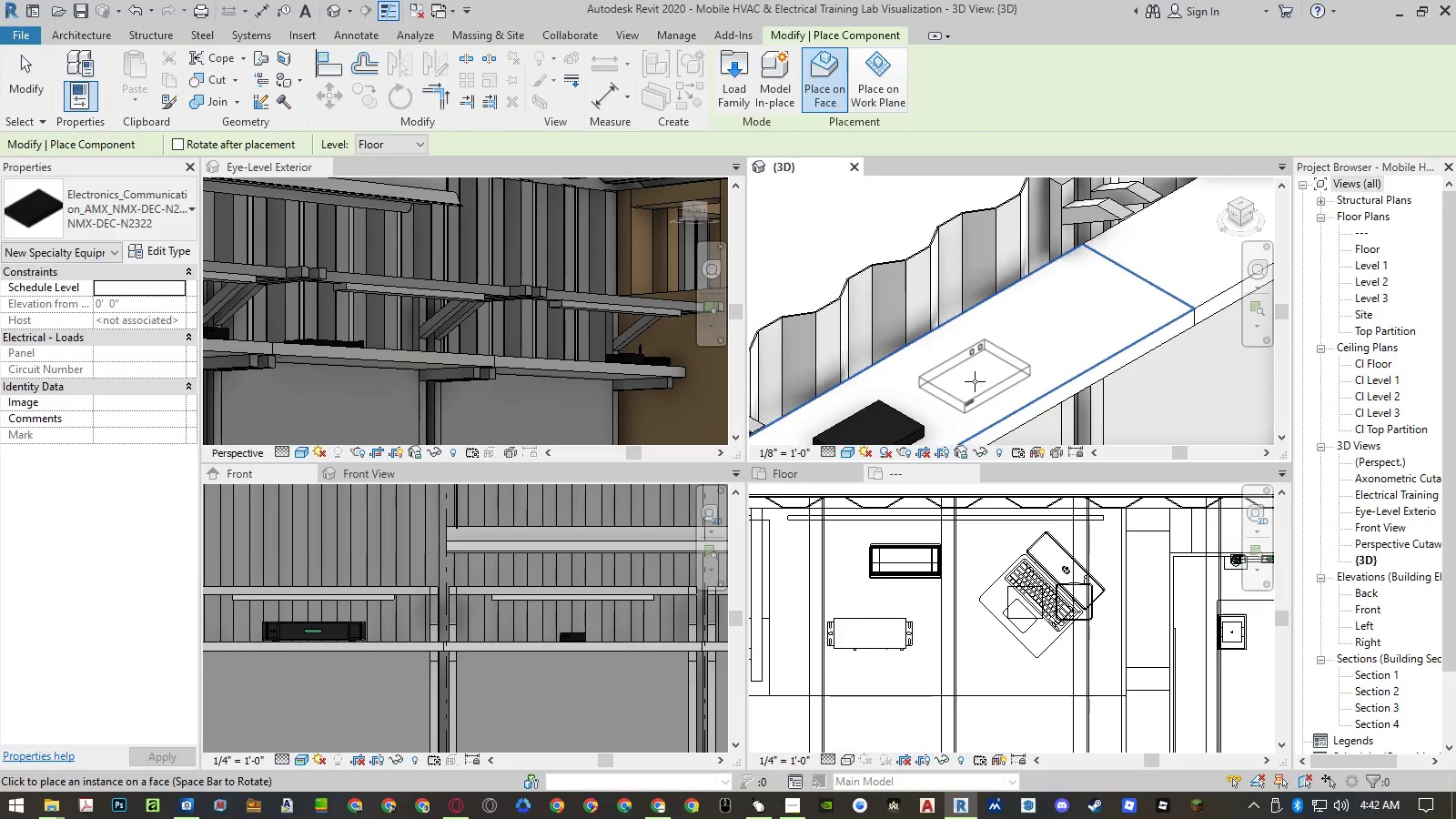 
left_click([975, 381])
 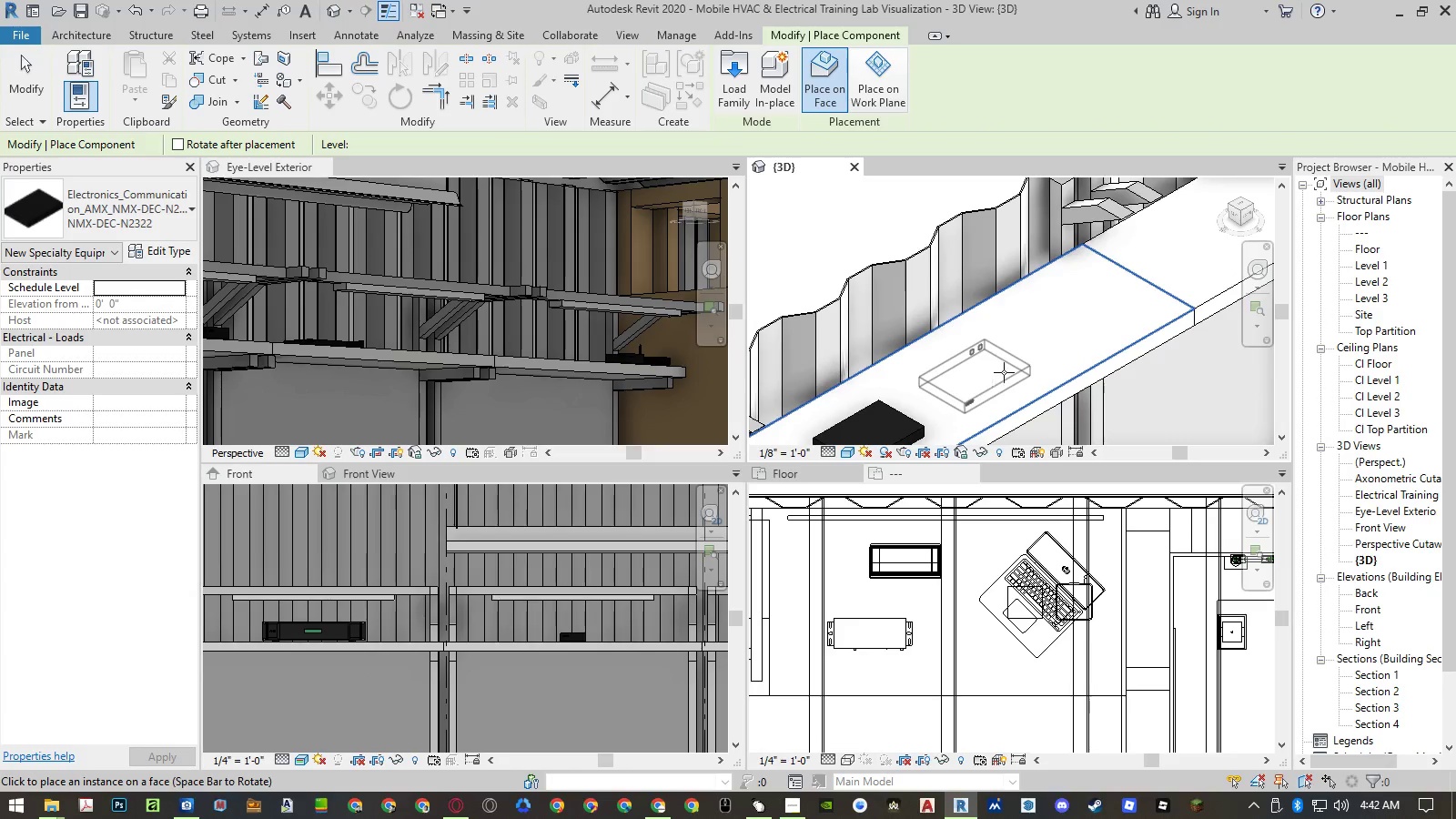 
key(Escape)
 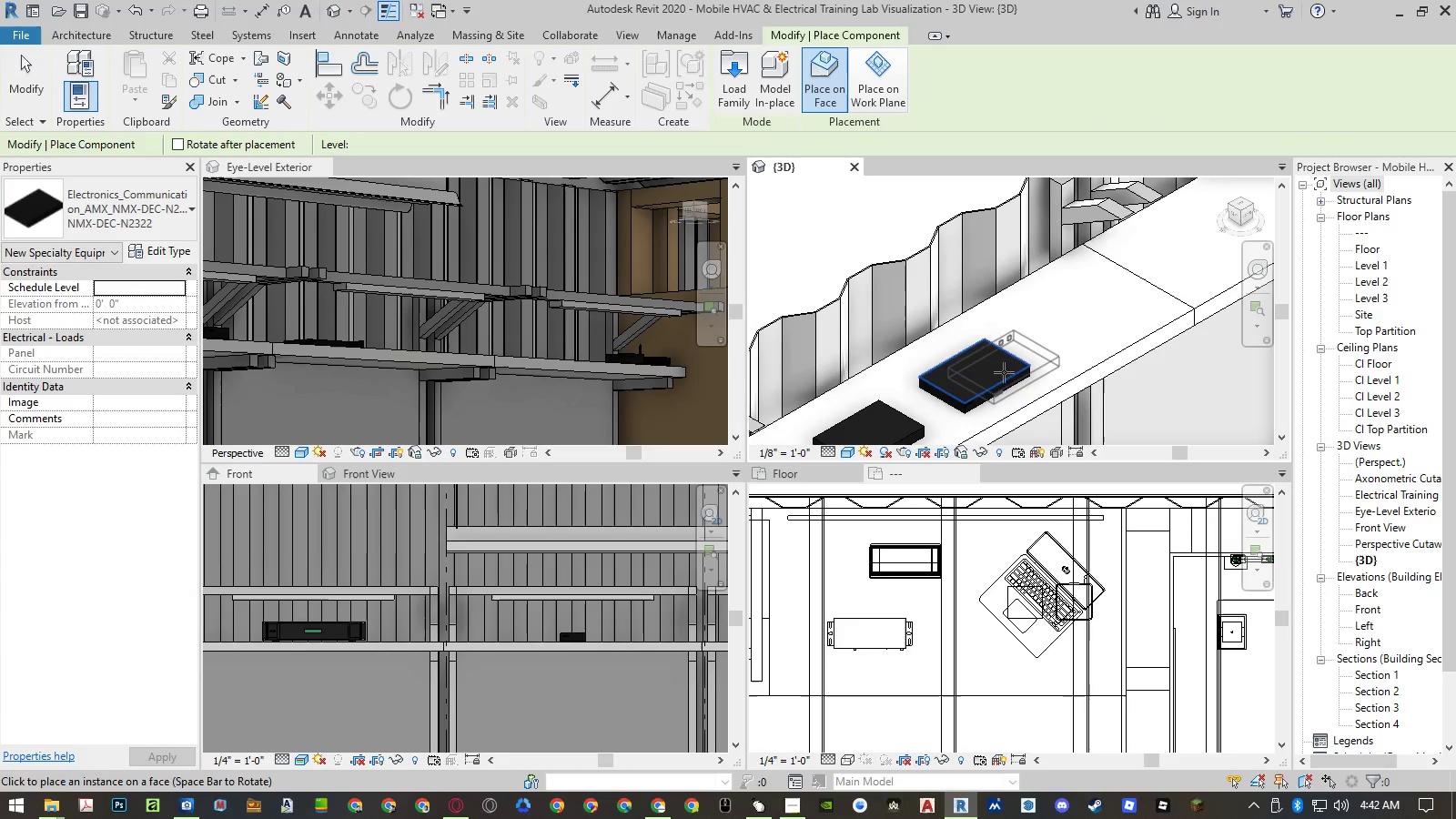 
key(Escape)
 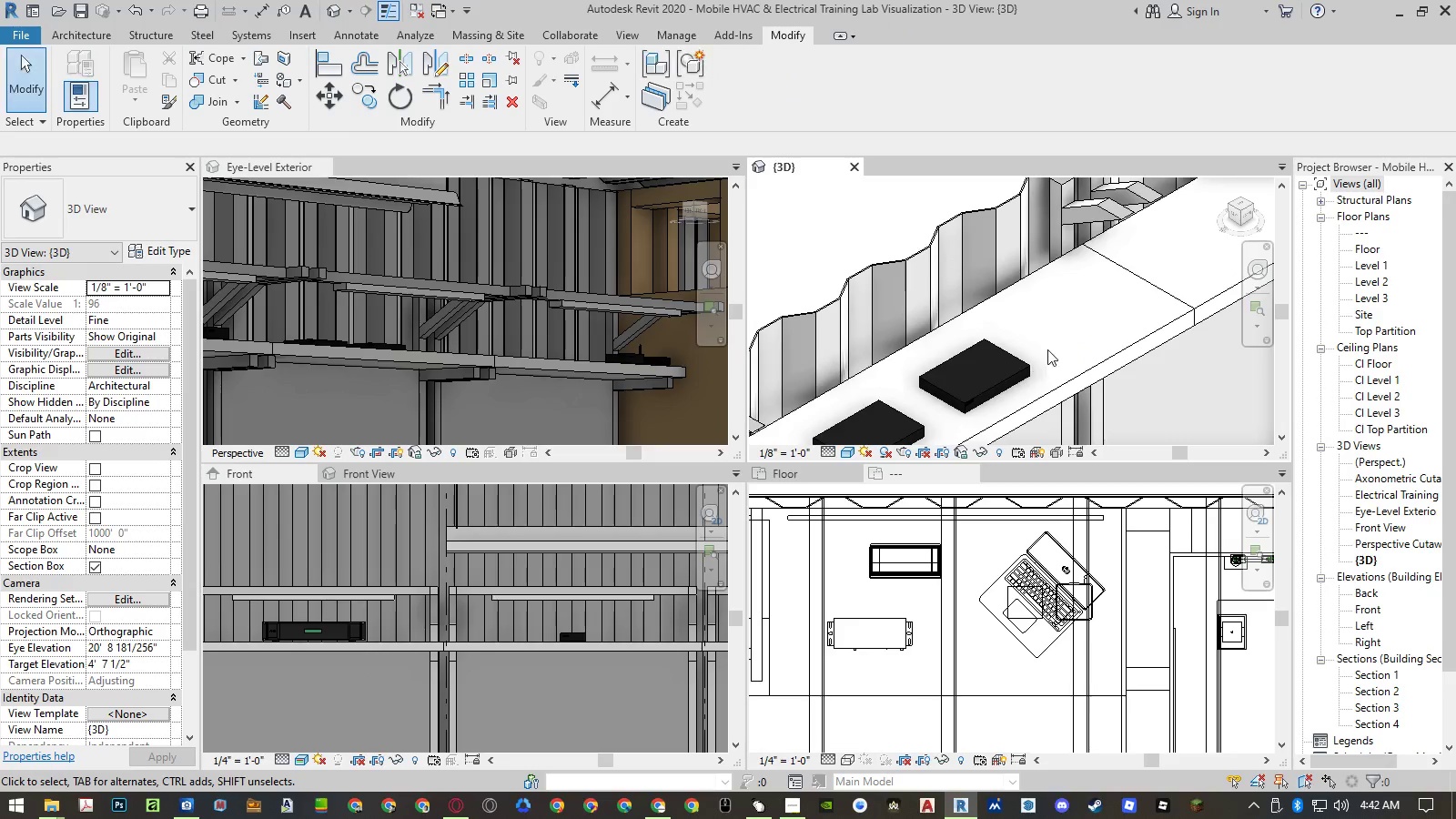 
key(A)
 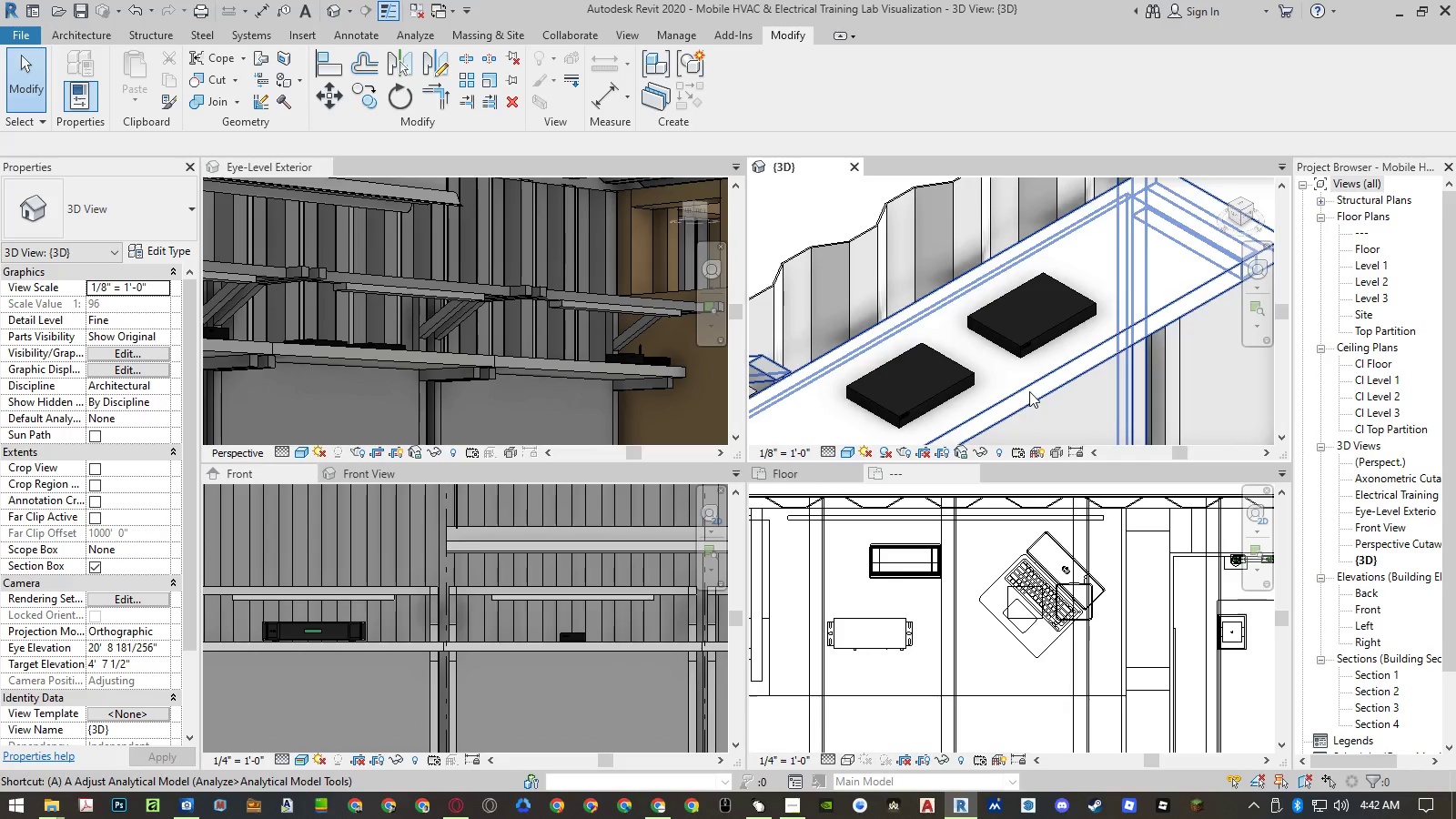 
scroll: coordinate [1030, 391], scroll_direction: up, amount: 1.0
 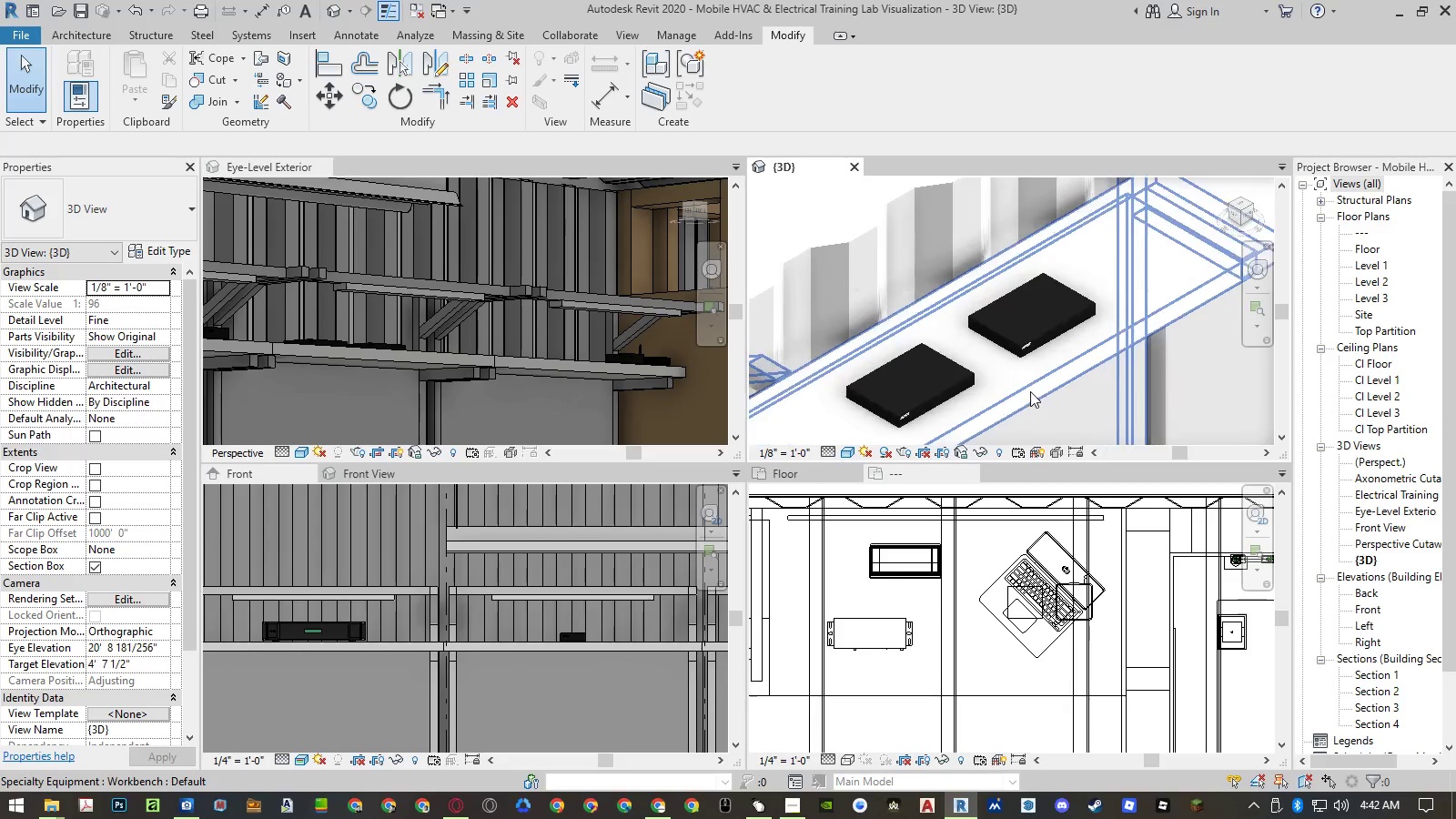 
key(L)
 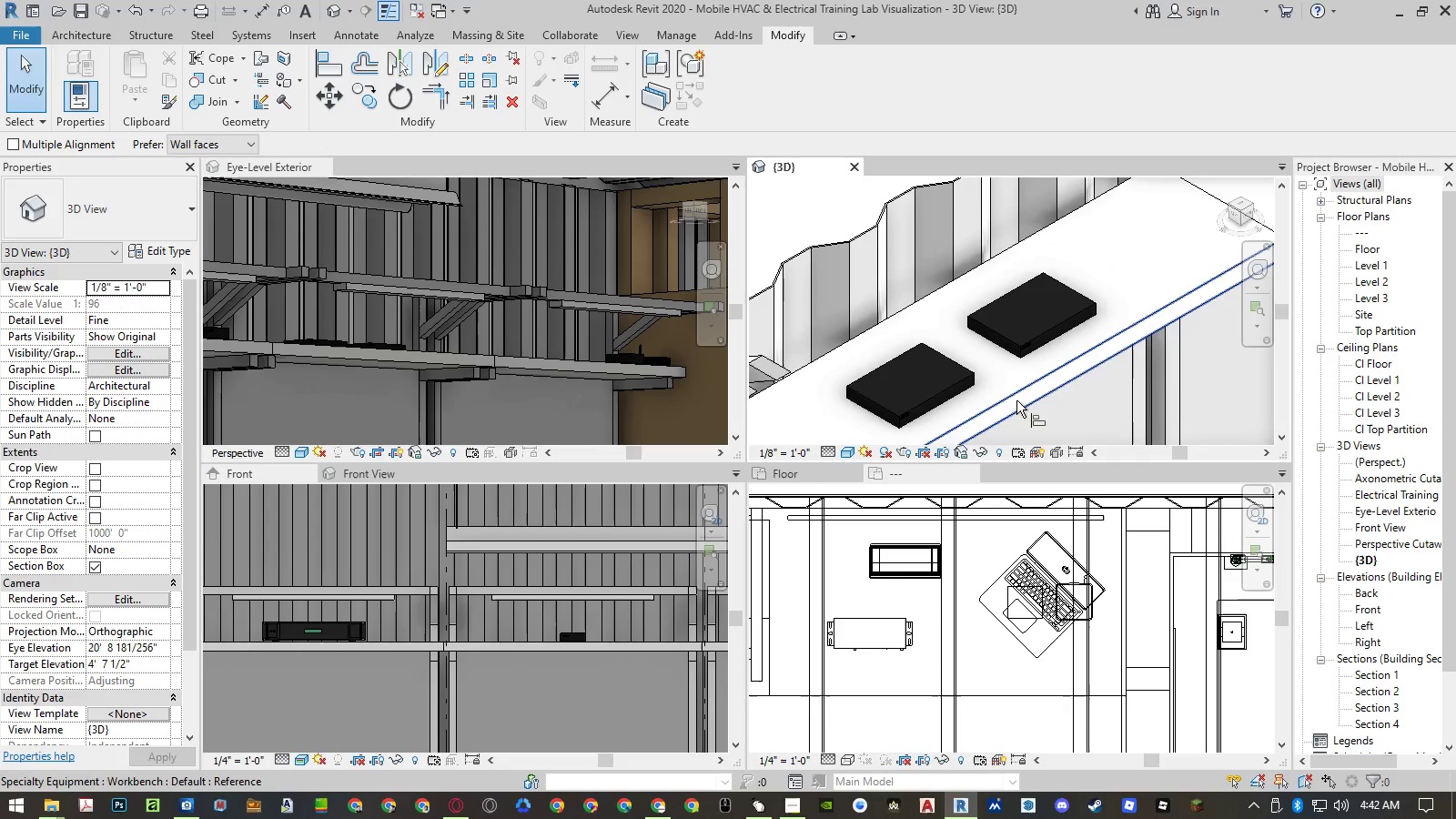 
left_click([1016, 400])
 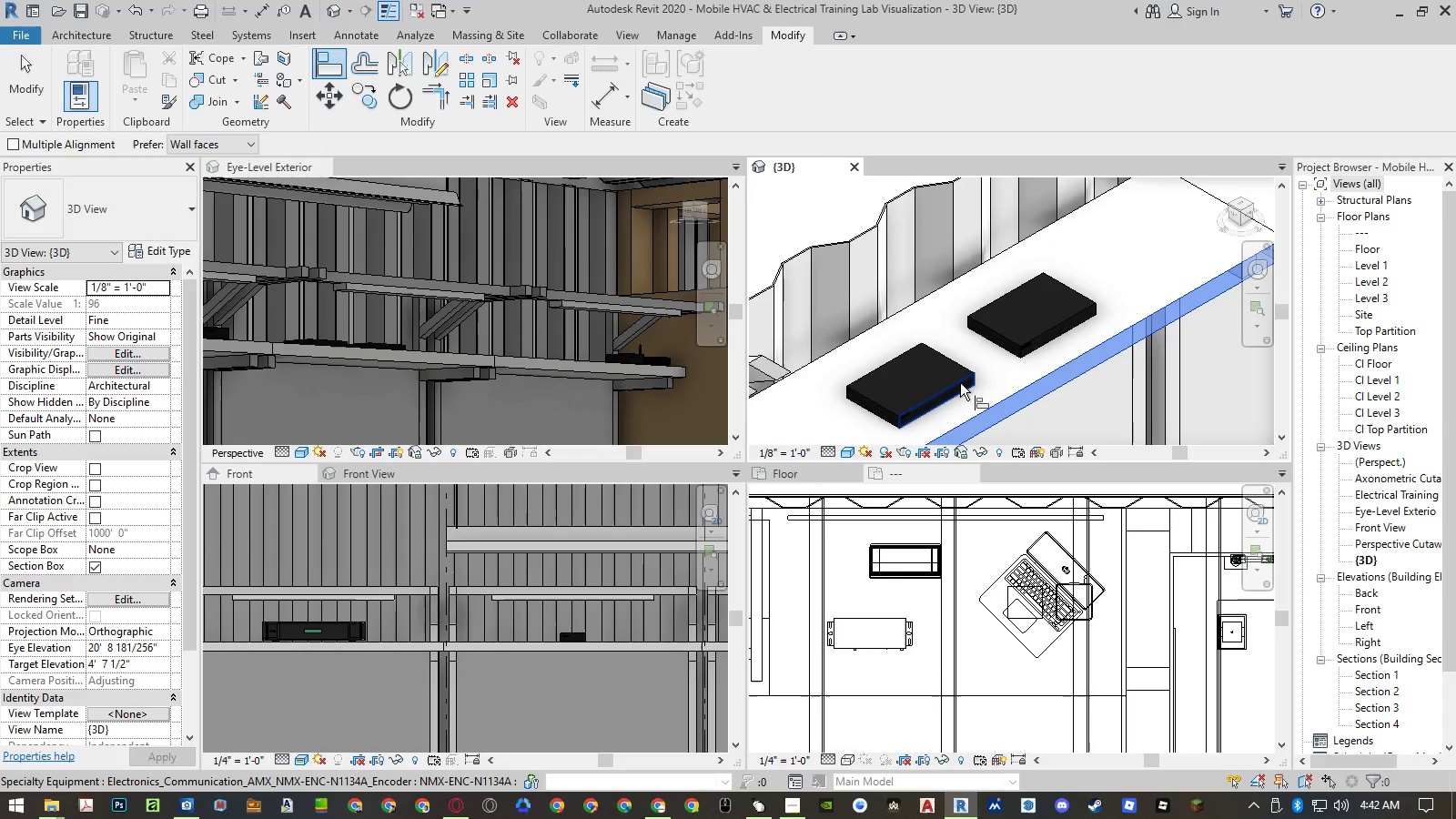 
left_click([960, 383])
 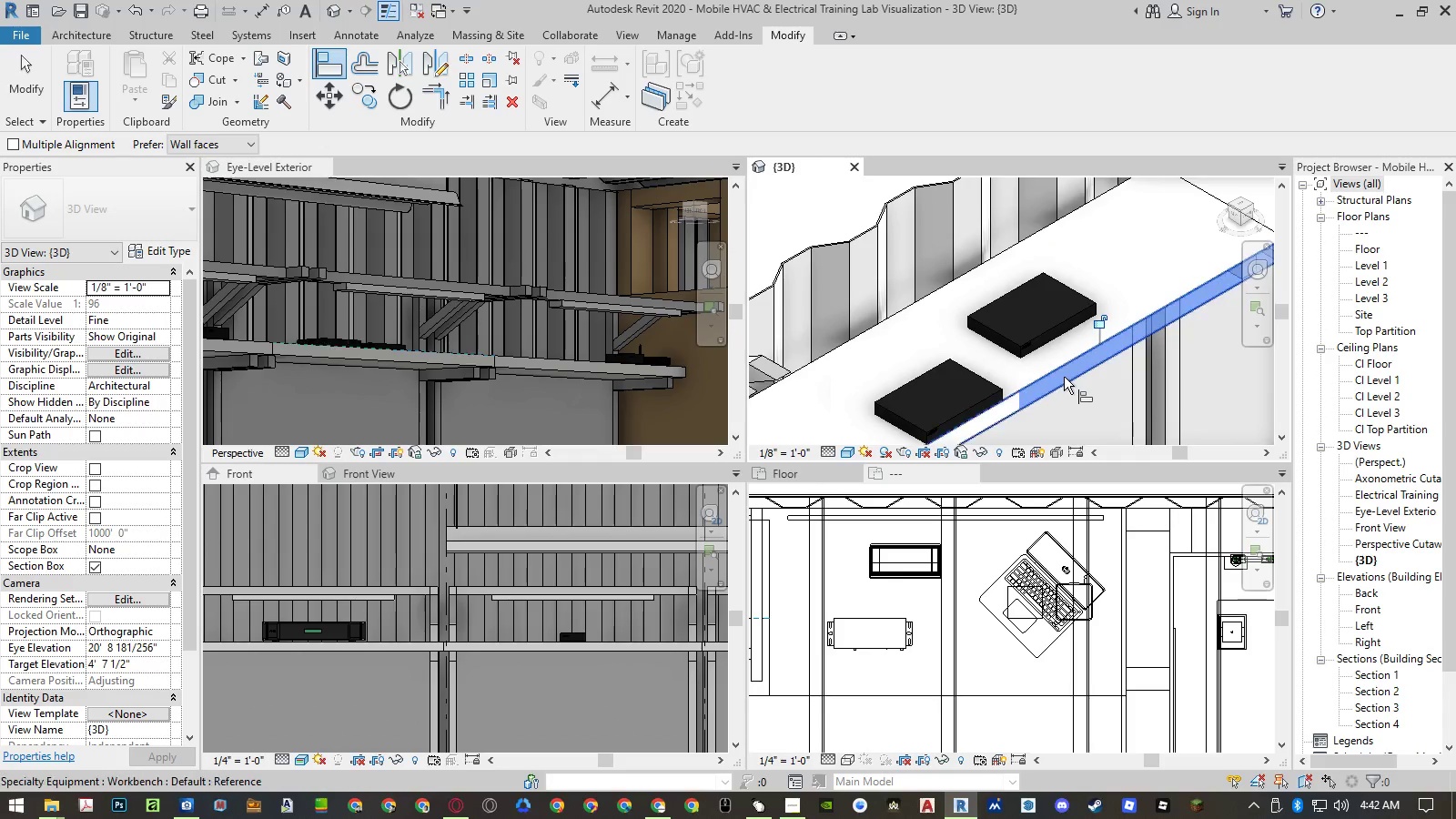 
left_click([1064, 377])
 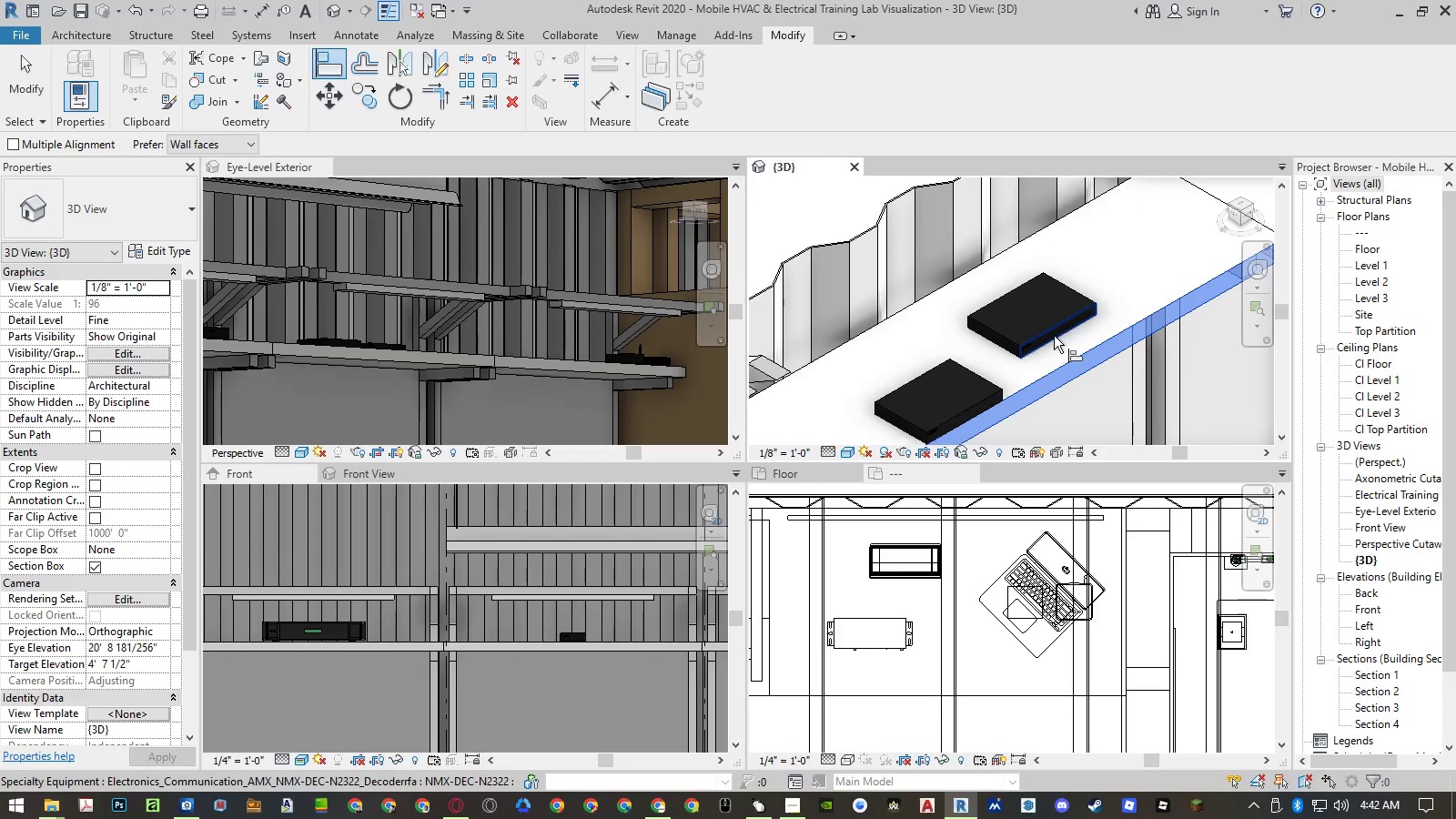 
left_click([1054, 335])
 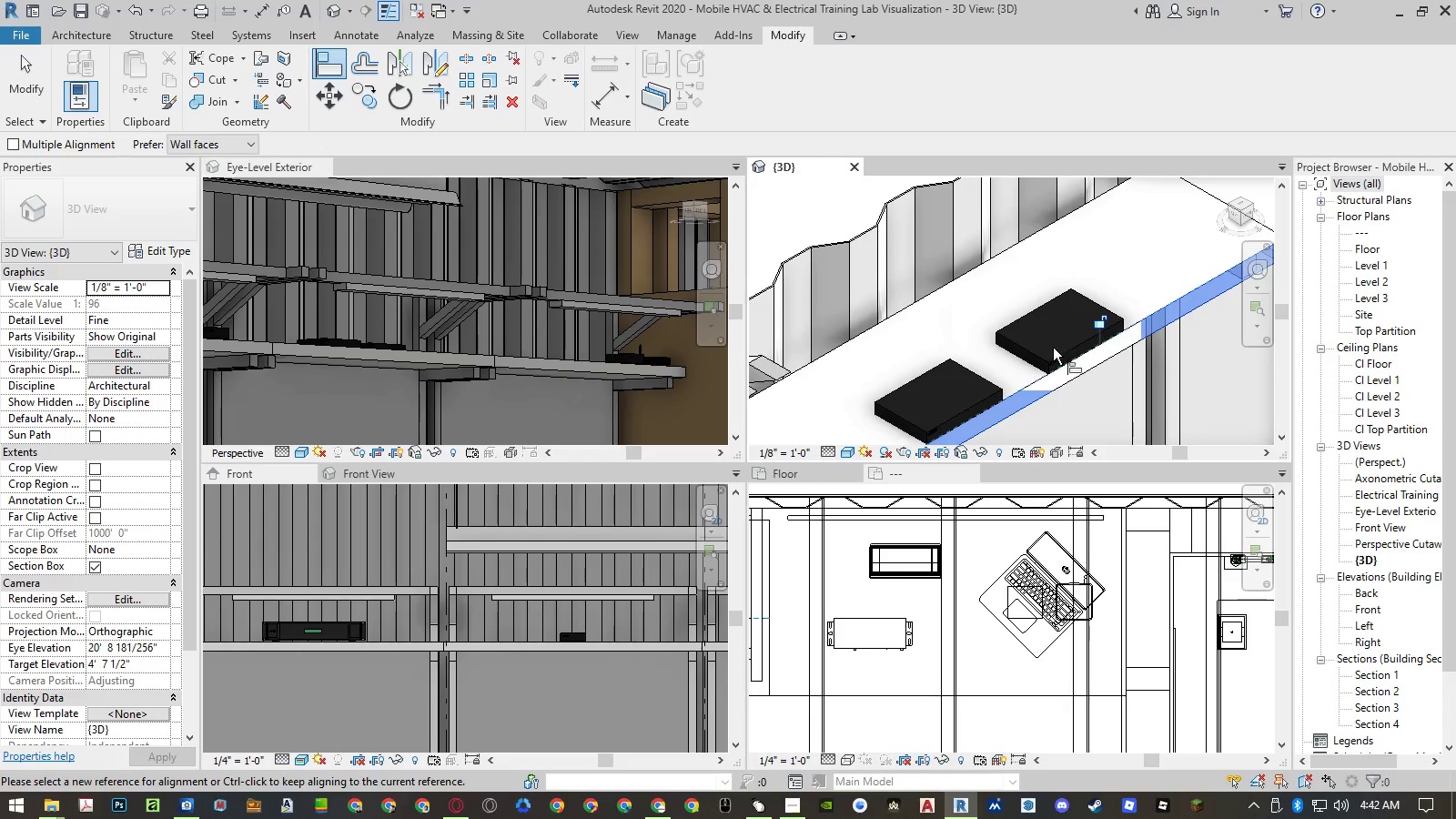 
key(Escape)
 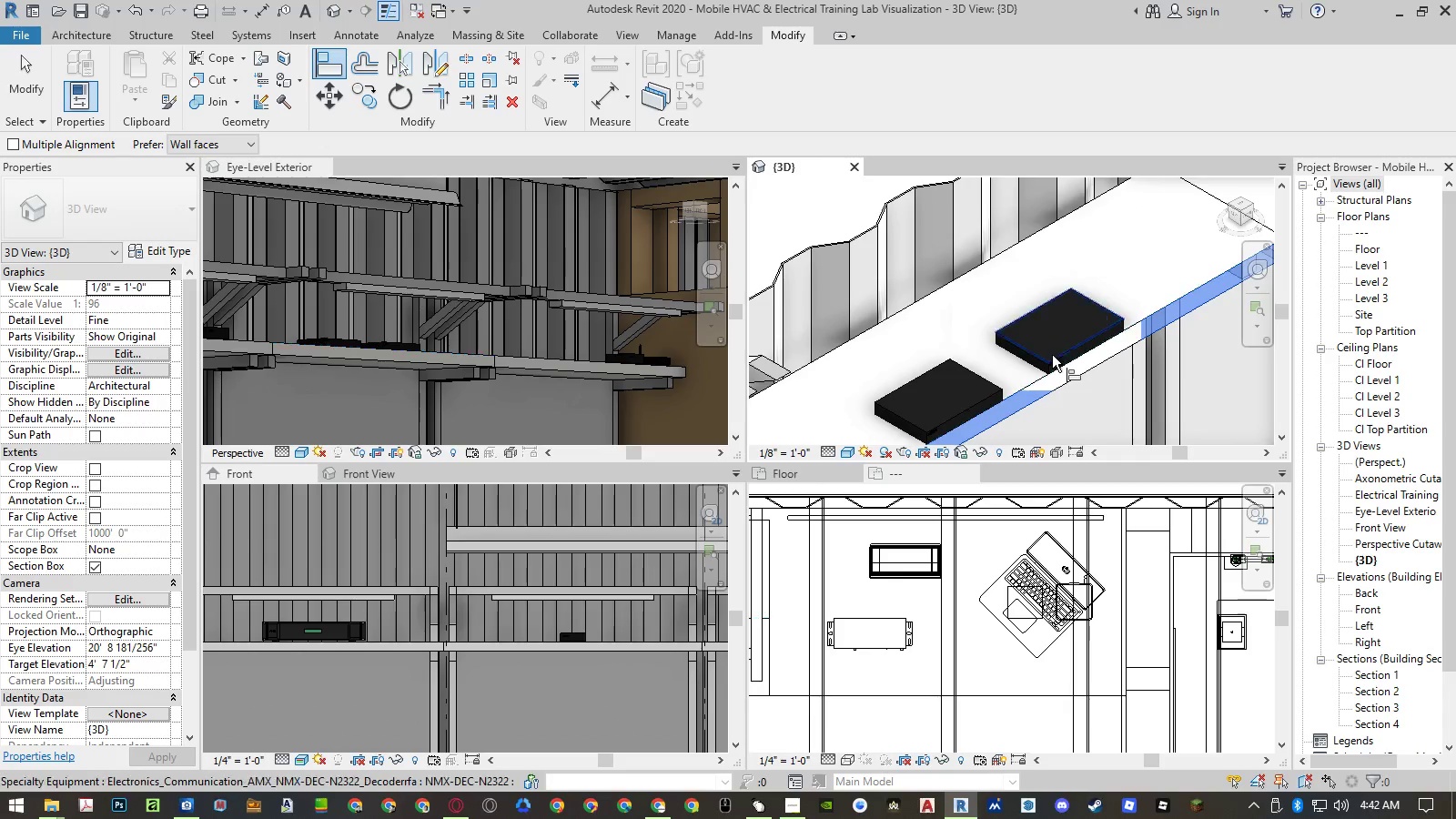 
key(Escape)
 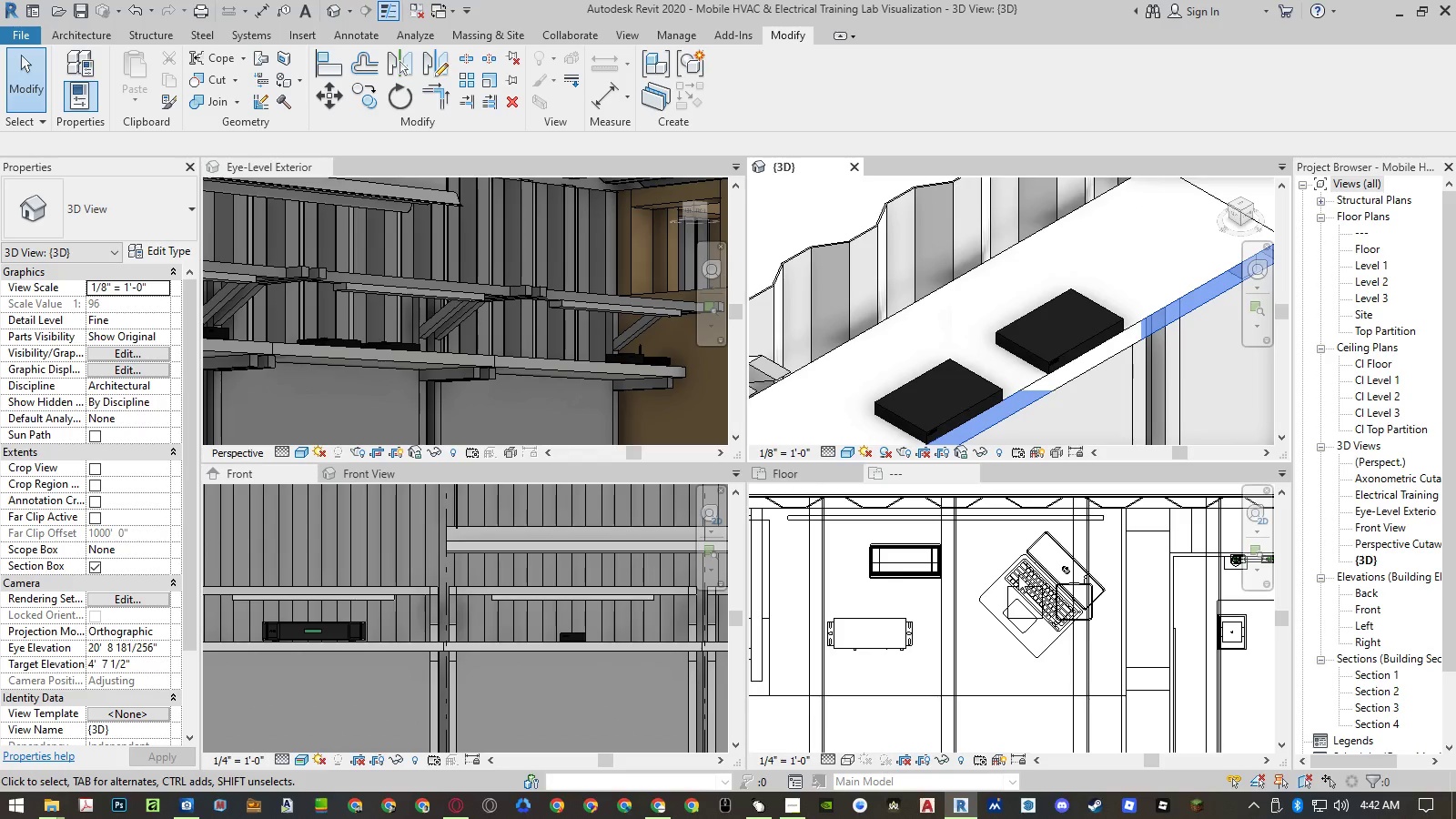 
scroll: coordinate [385, 584], scroll_direction: down, amount: 11.0
 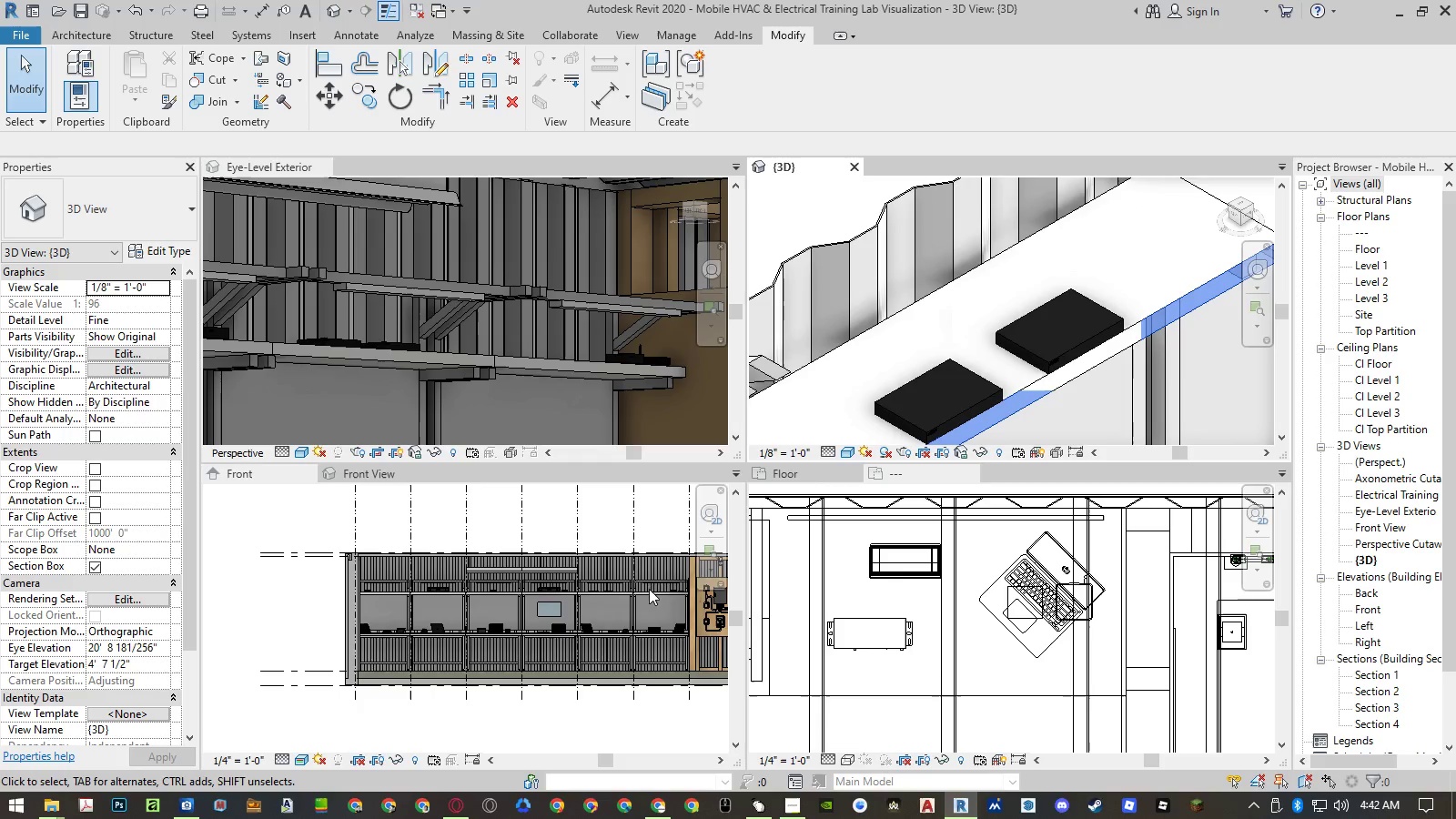 
scroll: coordinate [570, 590], scroll_direction: up, amount: 13.0
 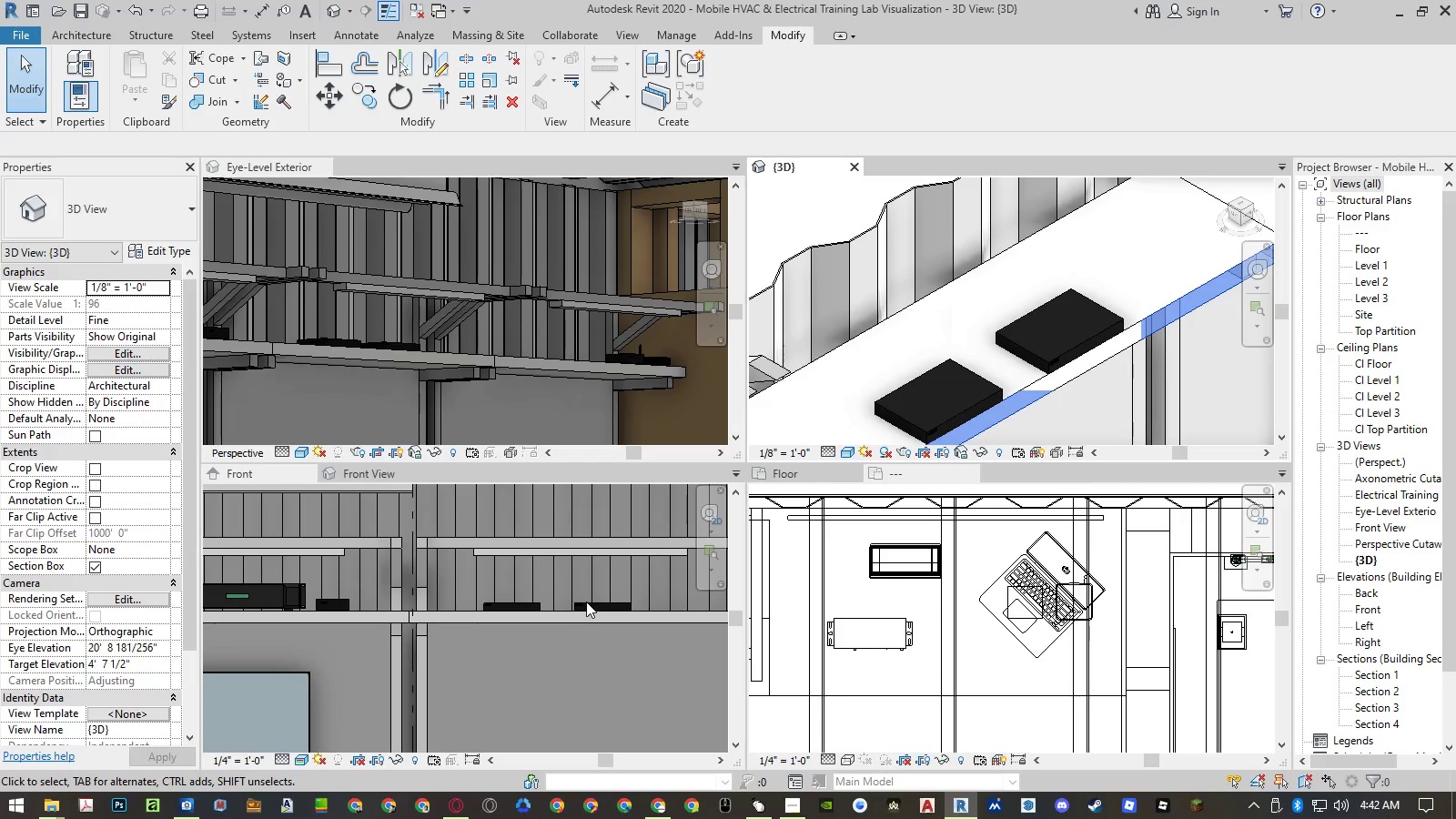 
left_click([586, 602])
 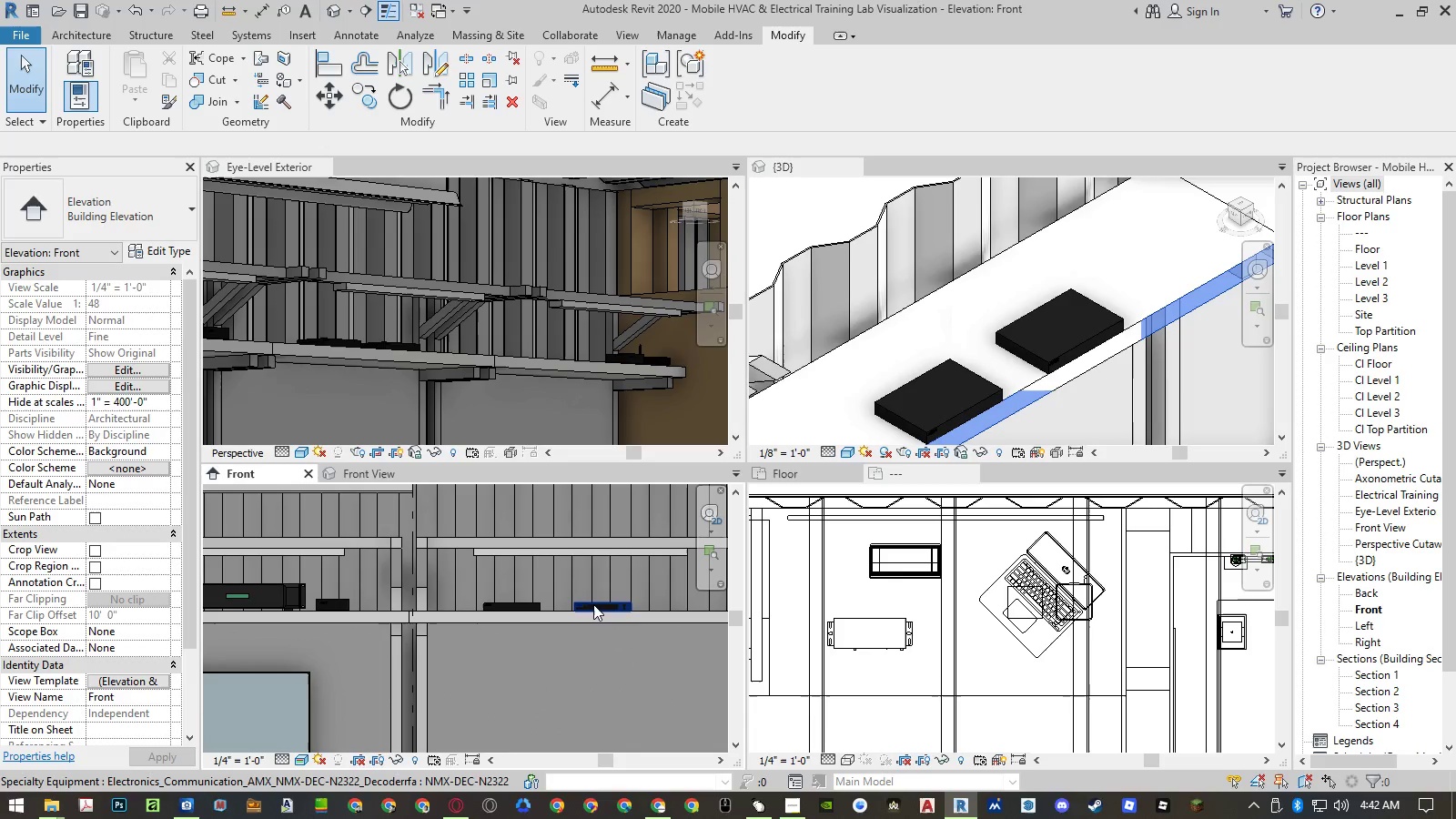 
hold_key(key=ControlLeft, duration=1.25)
left_click([535, 602])
 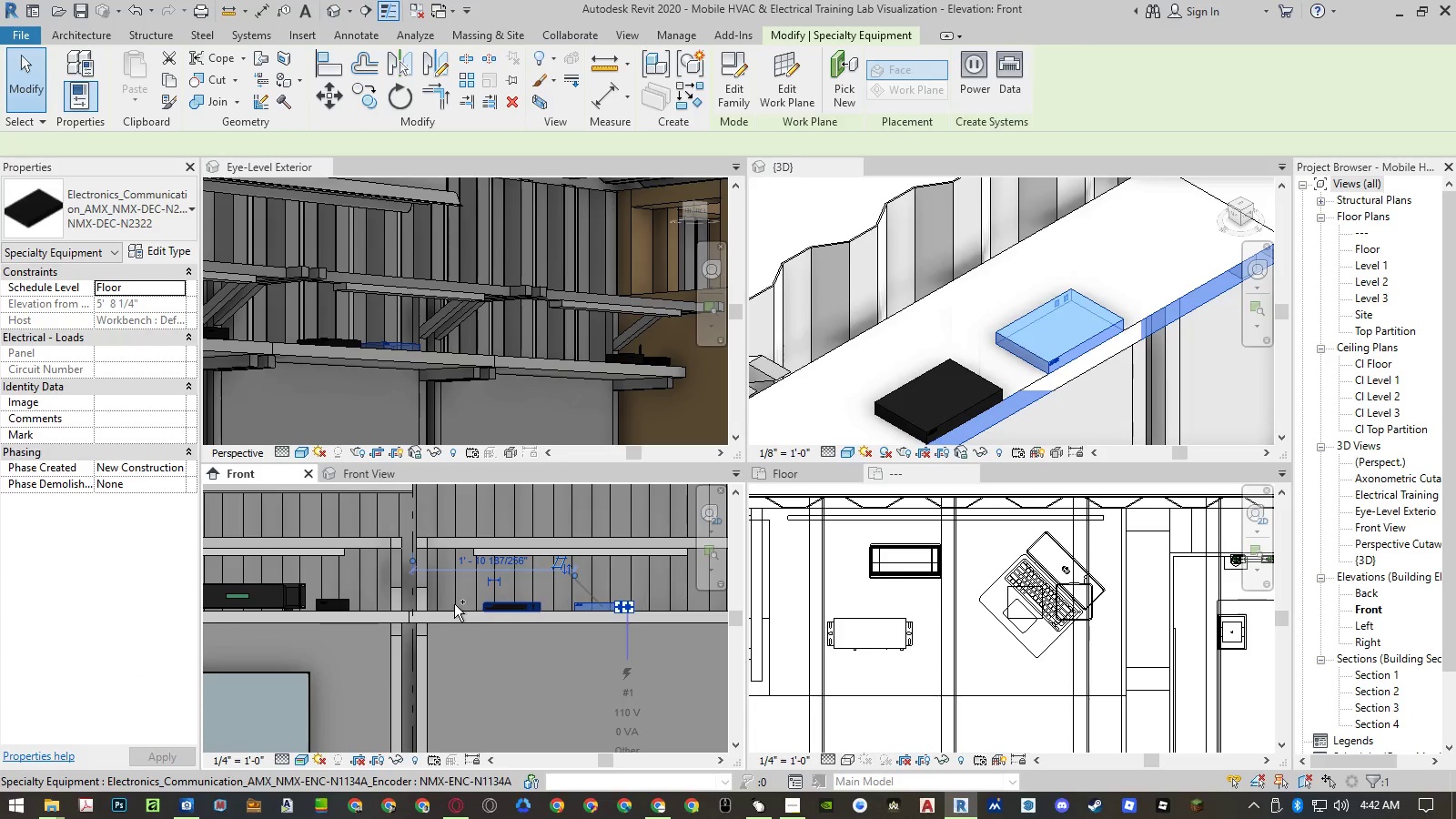 
scroll: coordinate [571, 600], scroll_direction: down, amount: 1.0
 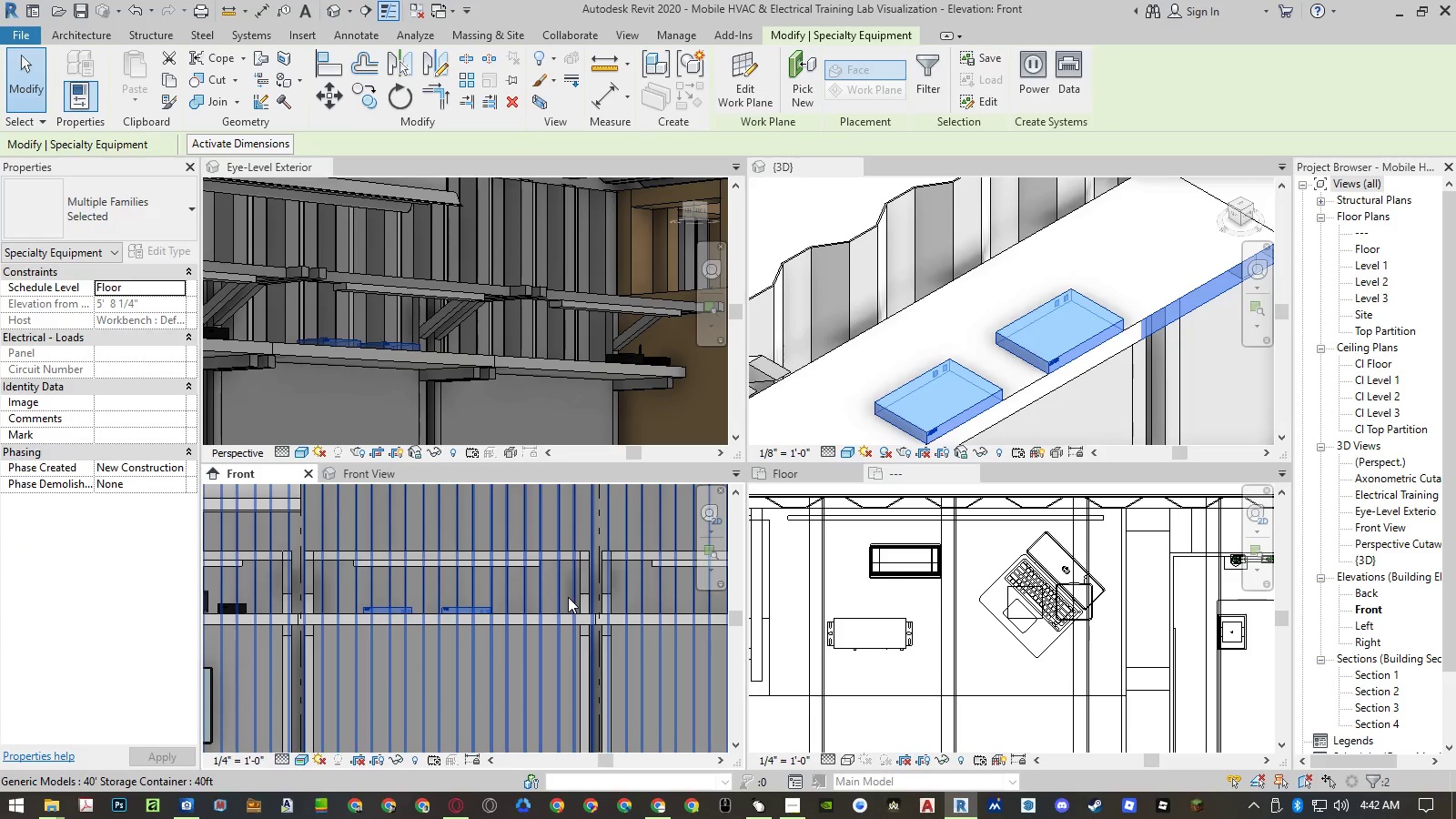 
type(mv)
 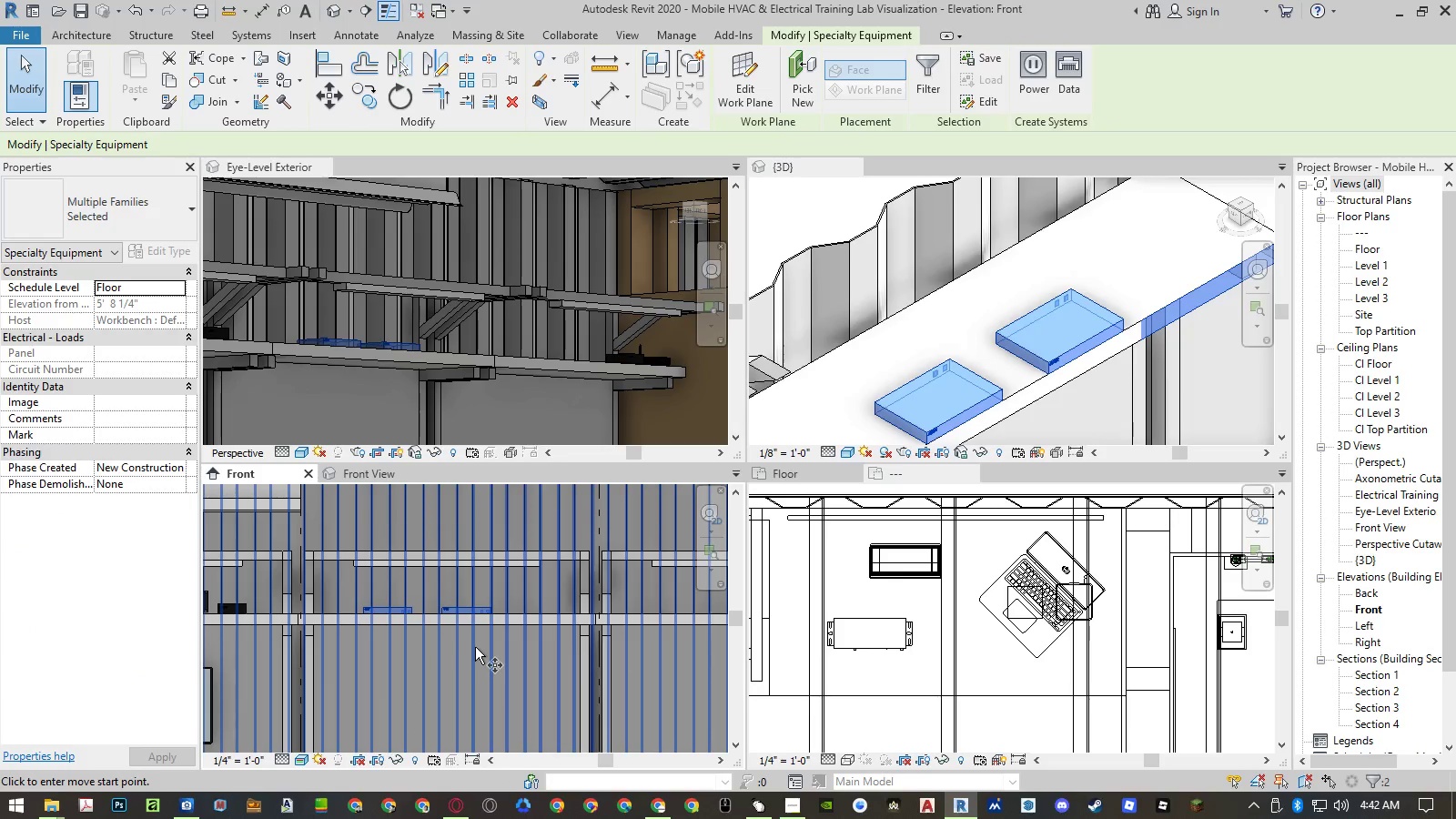 
left_click([475, 647])
 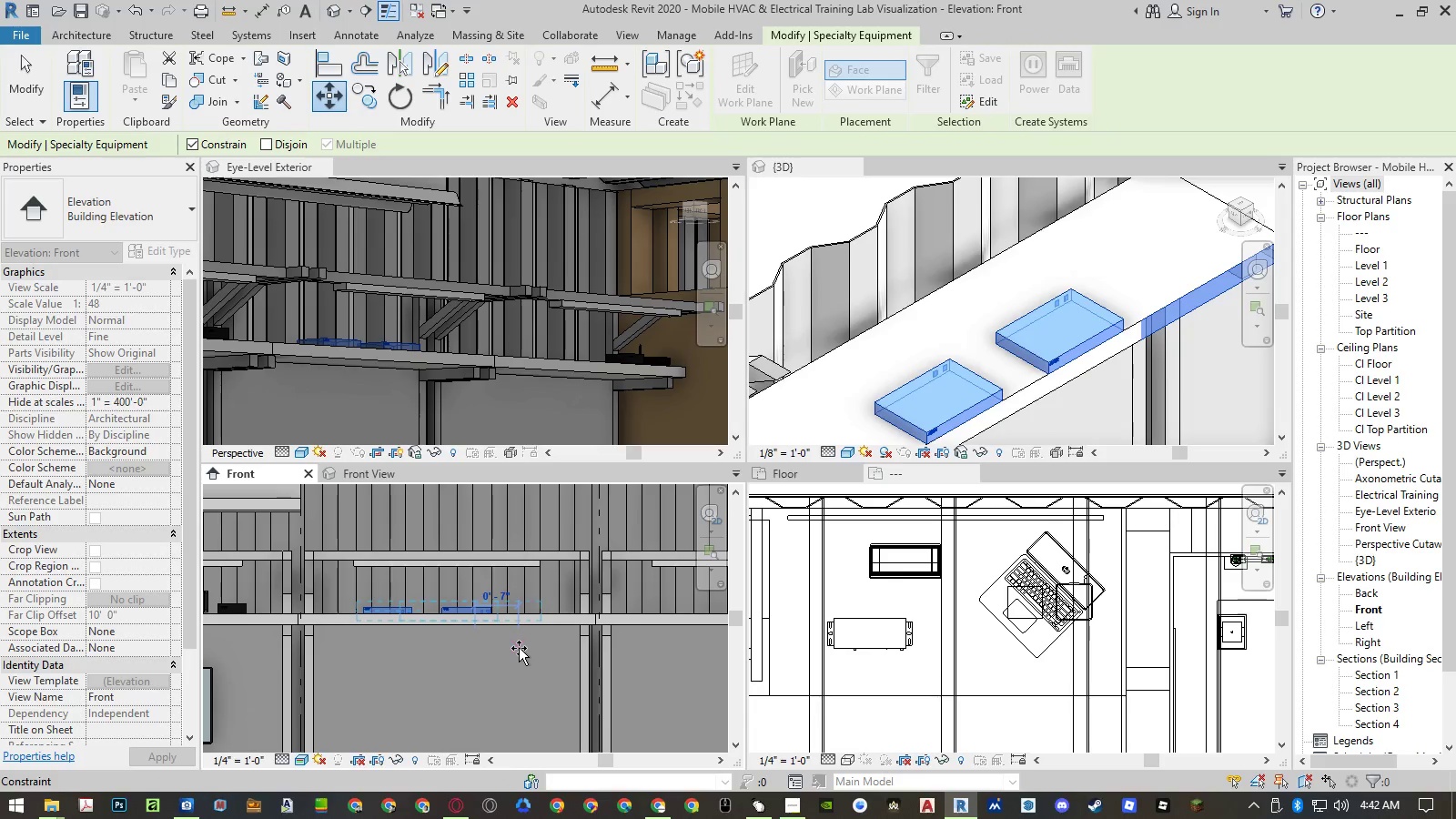 
key(Numpad4)
 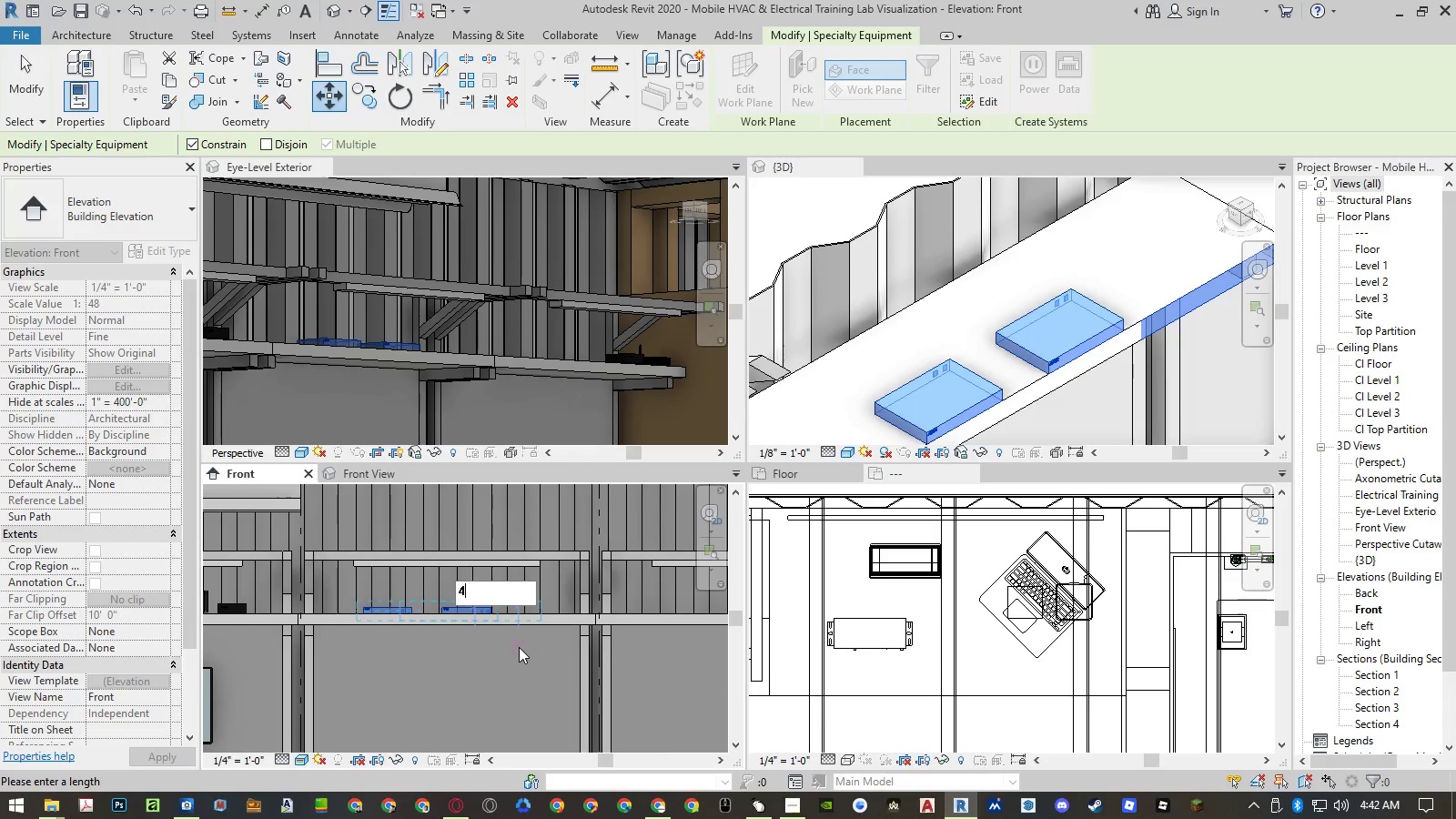 
key(NumpadEnter)
 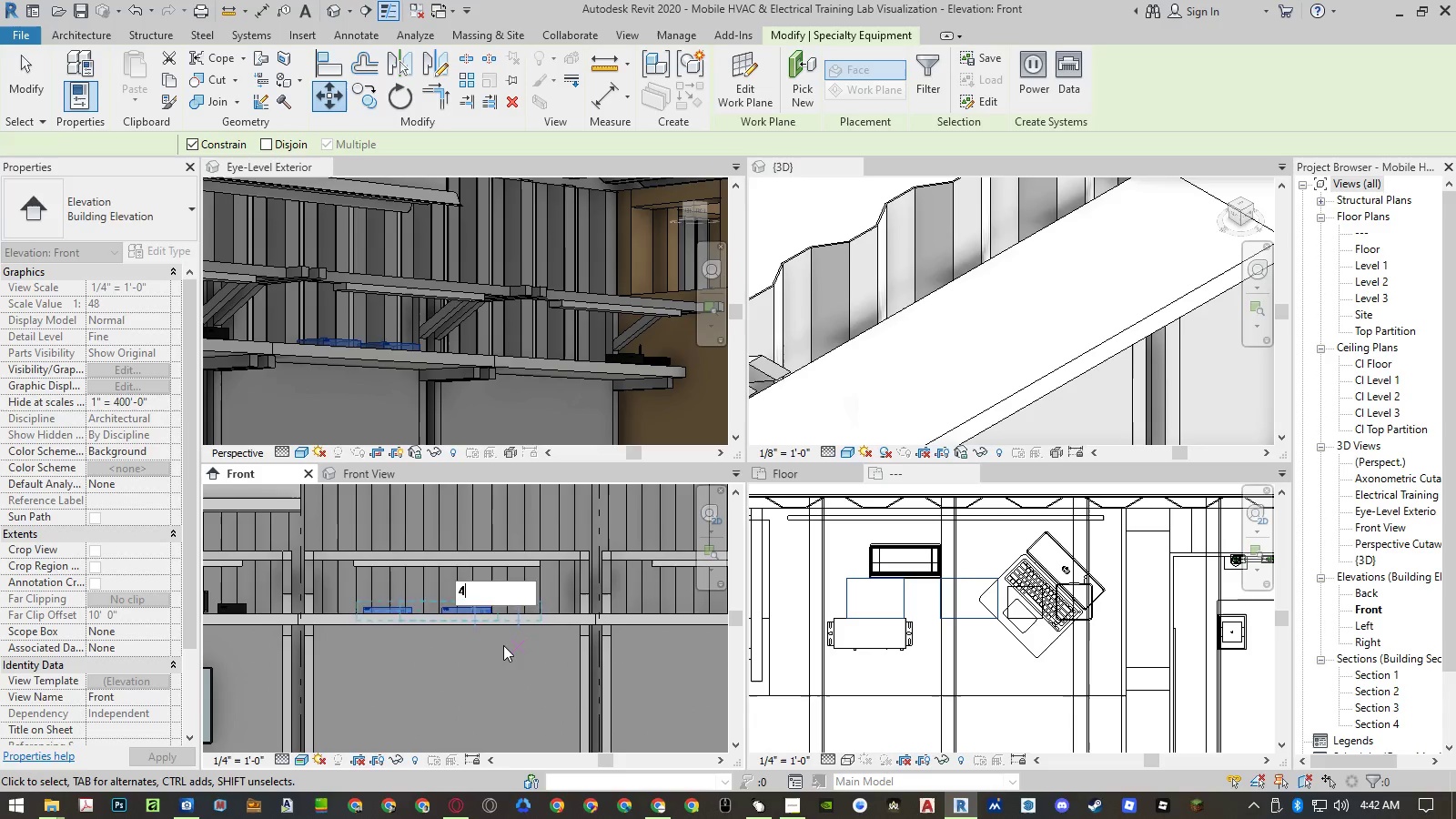 
key(Escape)
 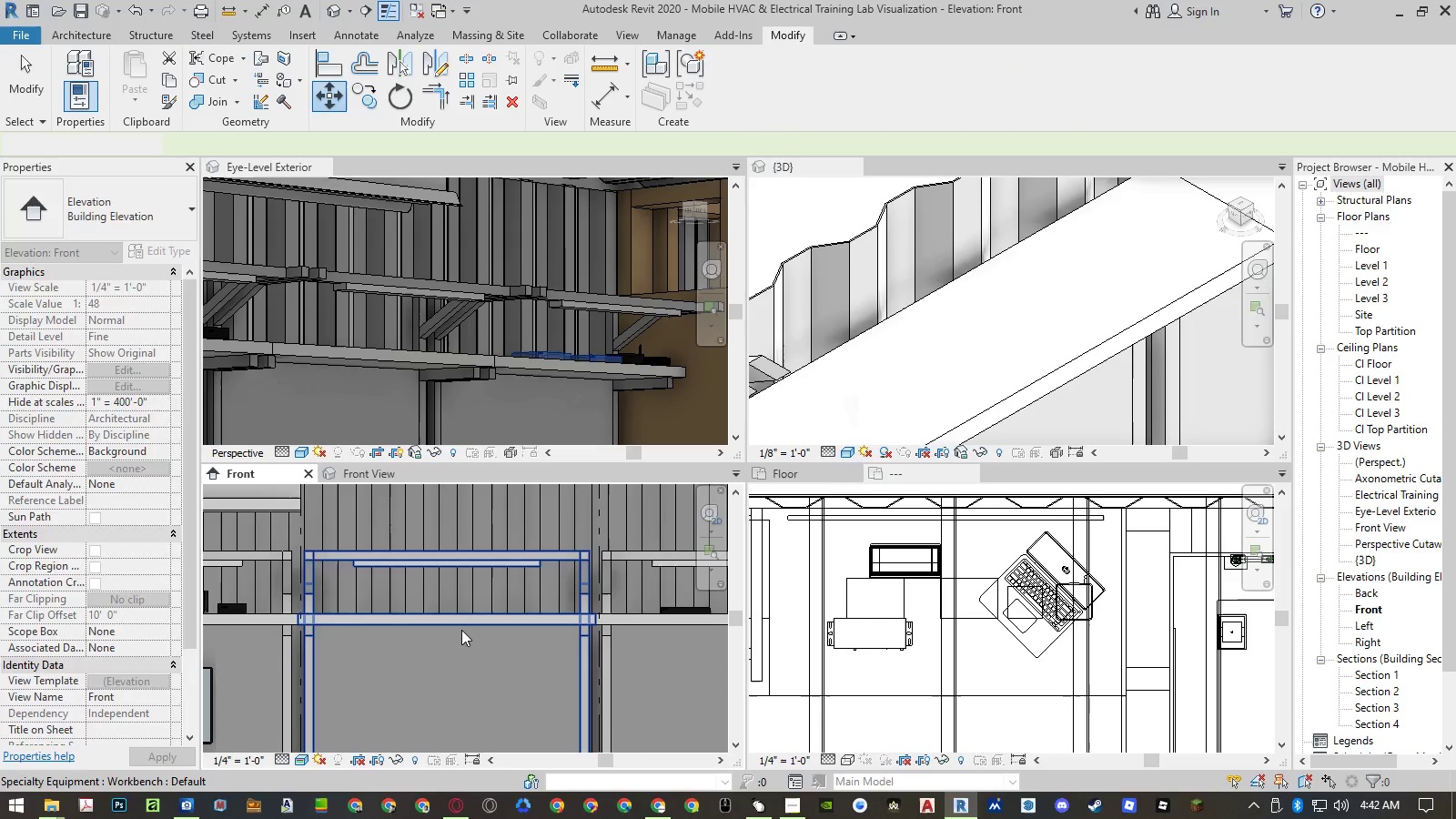 
scroll: coordinate [461, 630], scroll_direction: down, amount: 5.0
 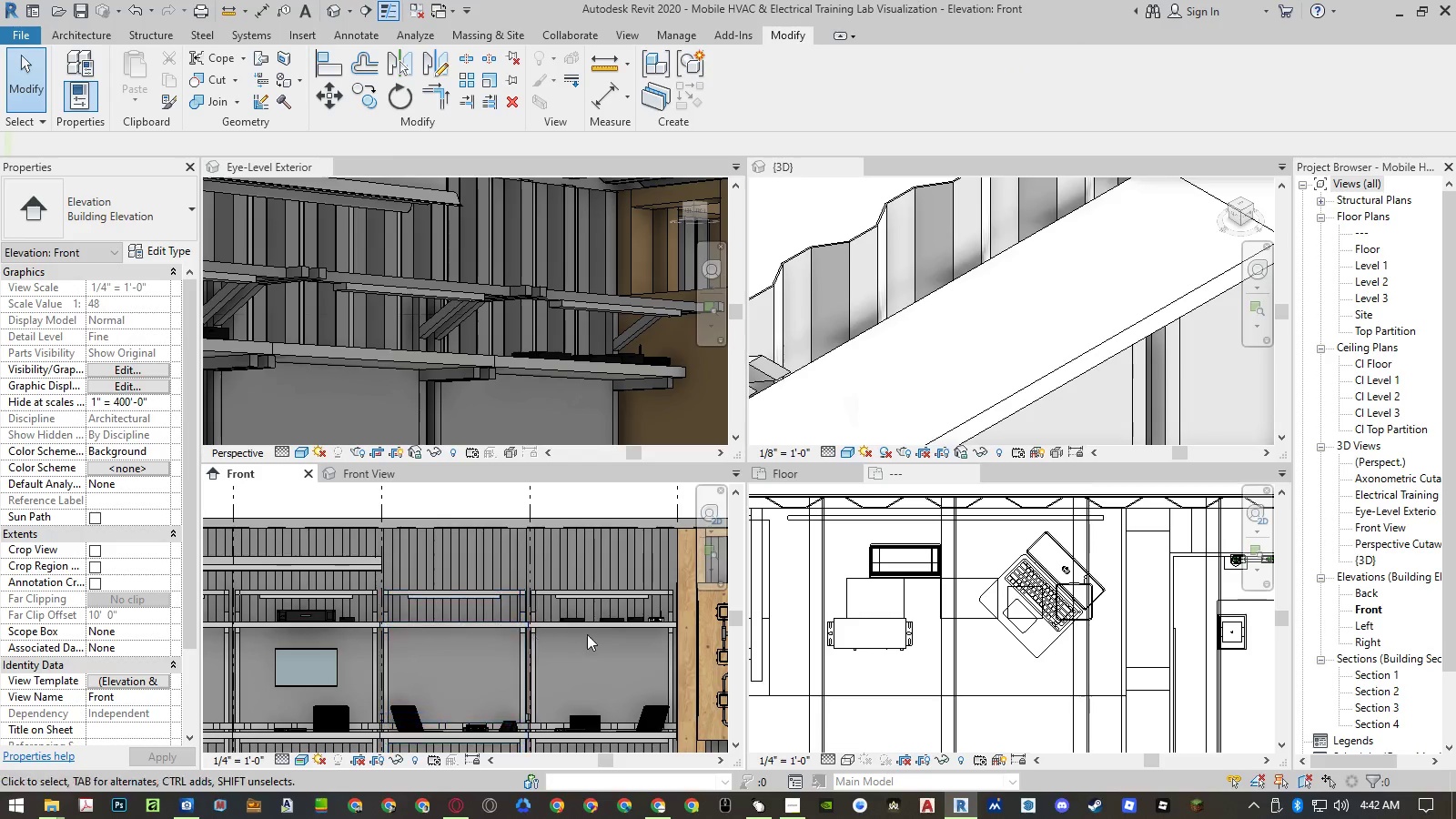 
scroll: coordinate [589, 606], scroll_direction: up, amount: 8.0
 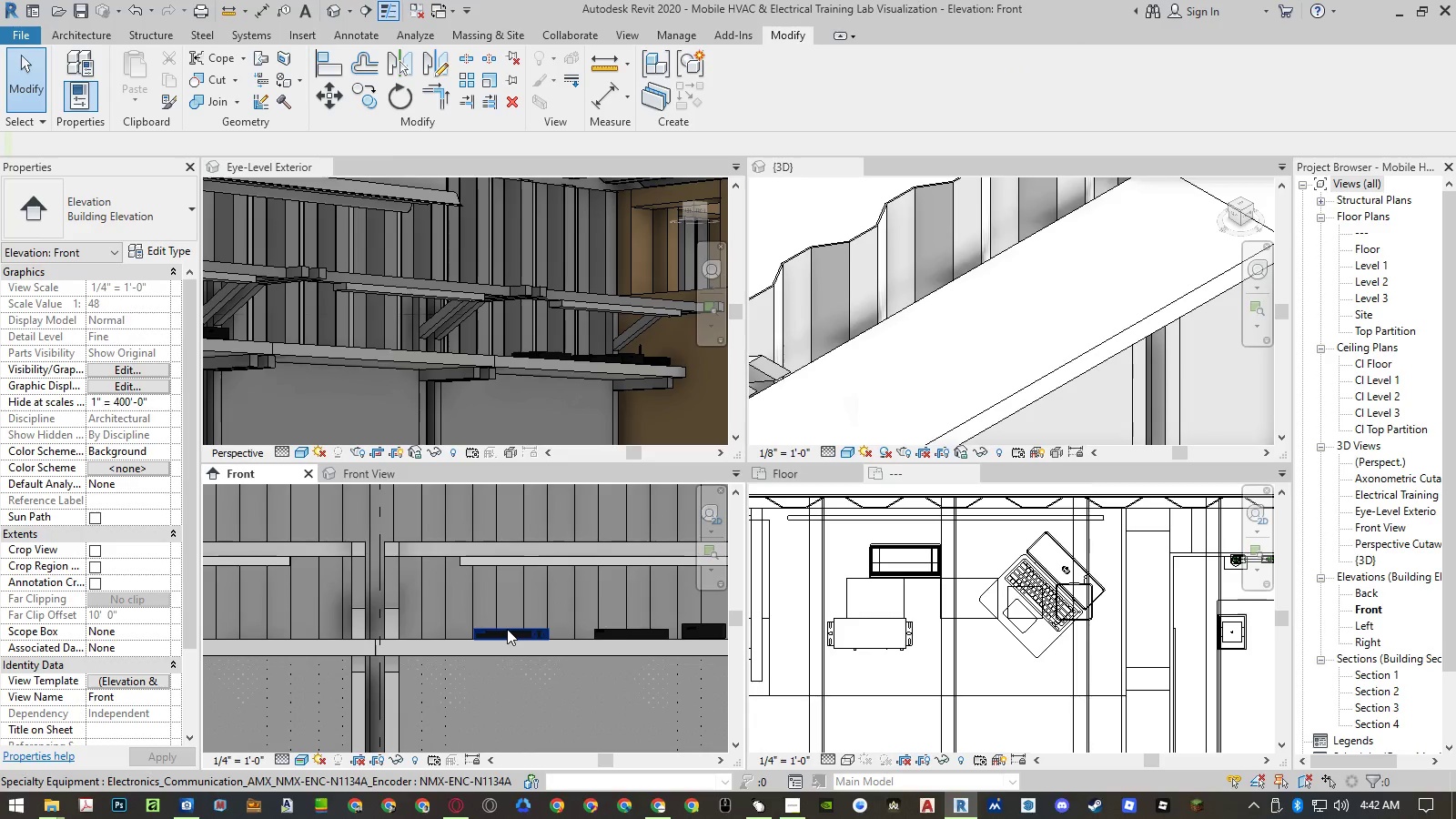 
left_click([507, 629])
 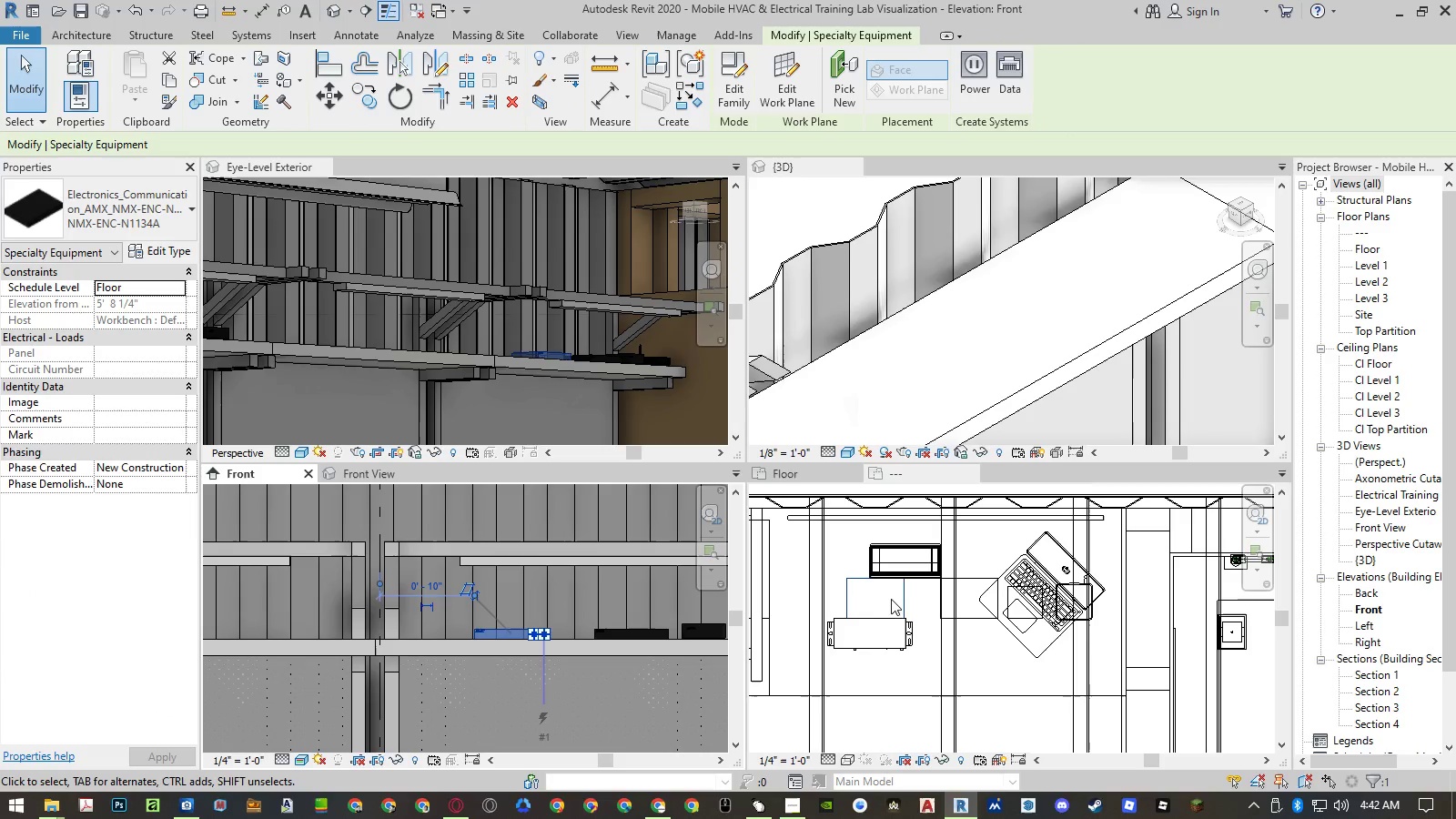 
key(Escape)
 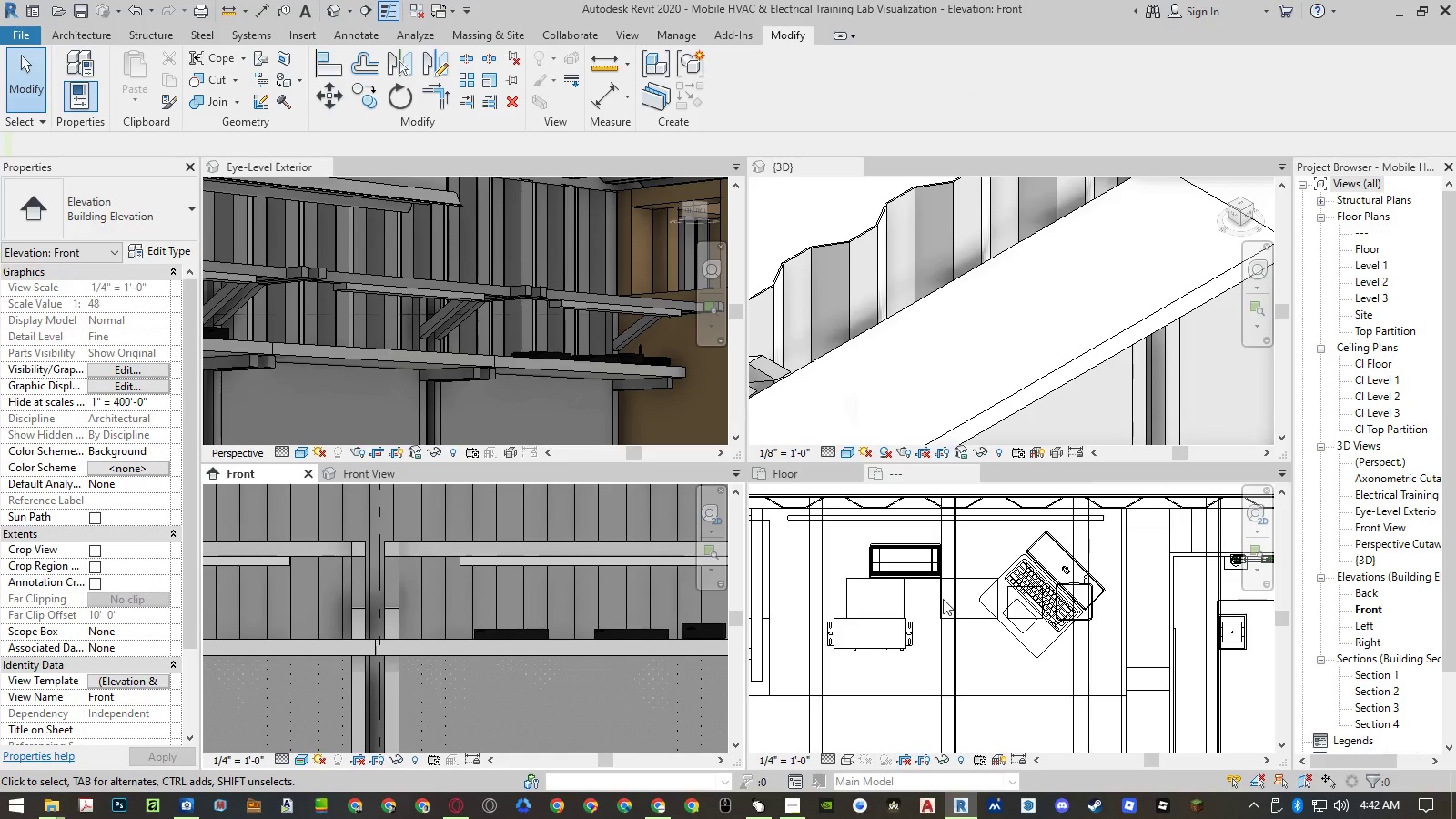 
left_click([942, 599])
 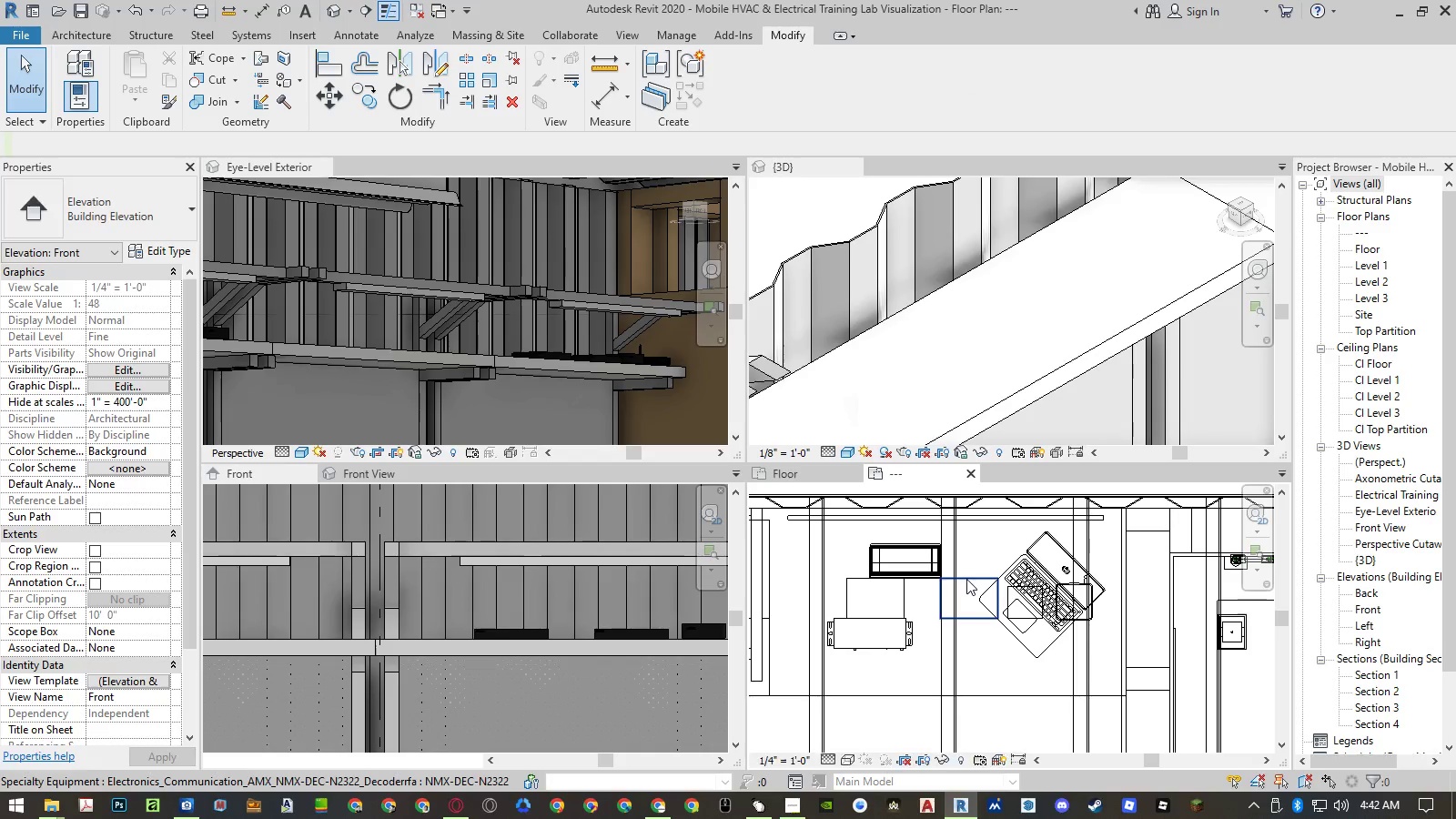 
left_click([966, 579])
 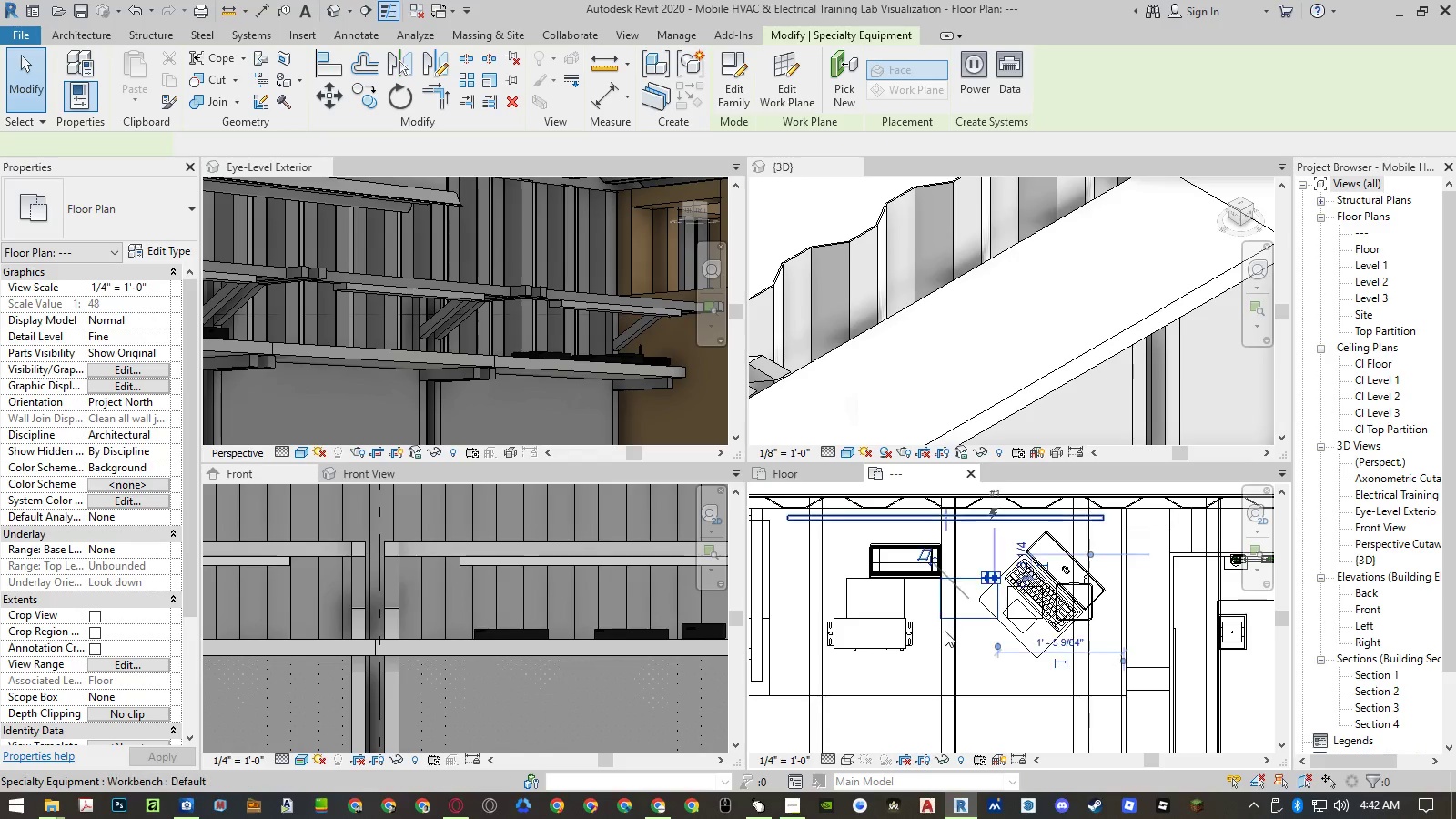 
type(mv)
 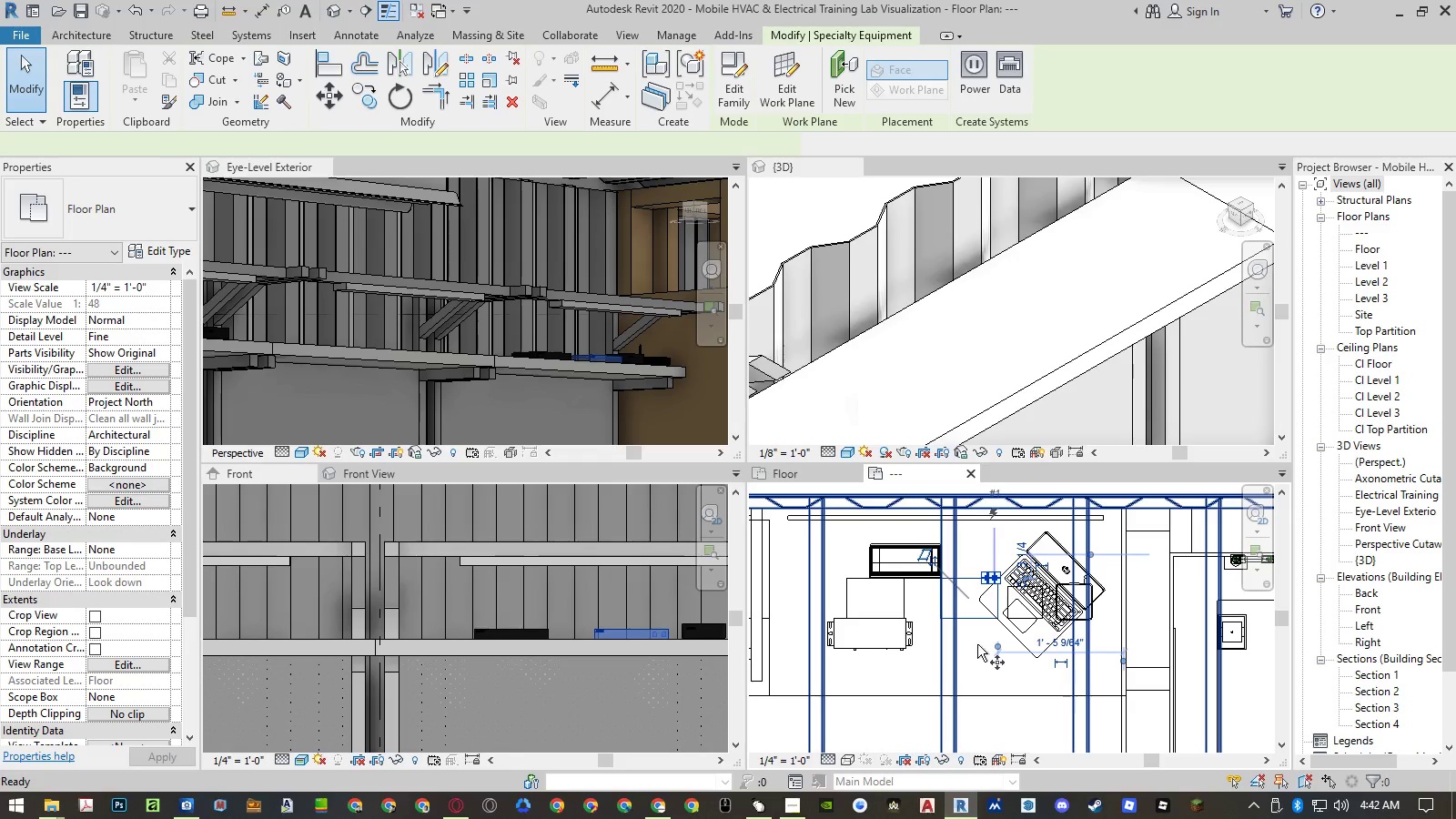 
scroll: coordinate [978, 641], scroll_direction: up, amount: 4.0
 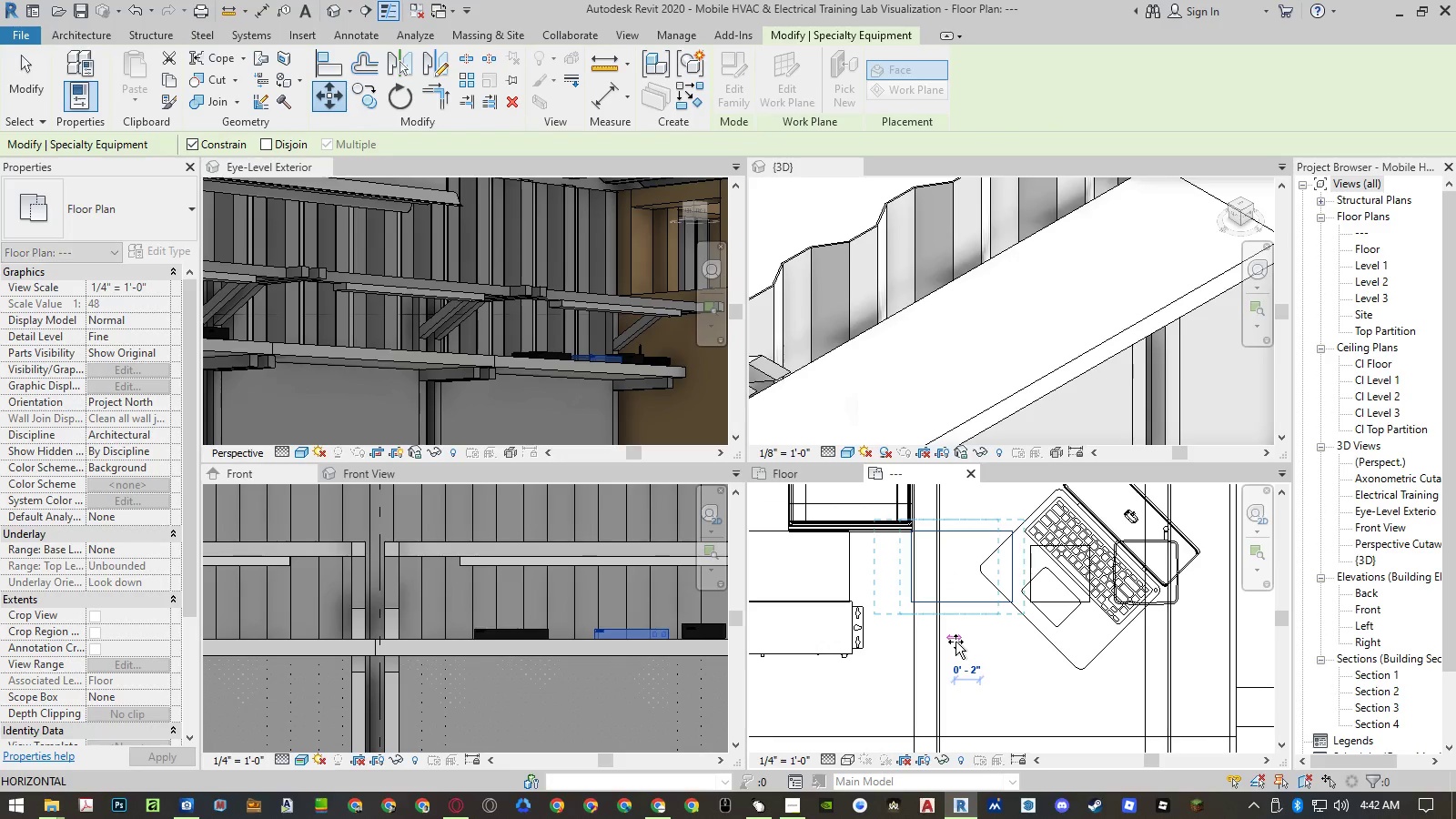 
left_click([953, 642])
 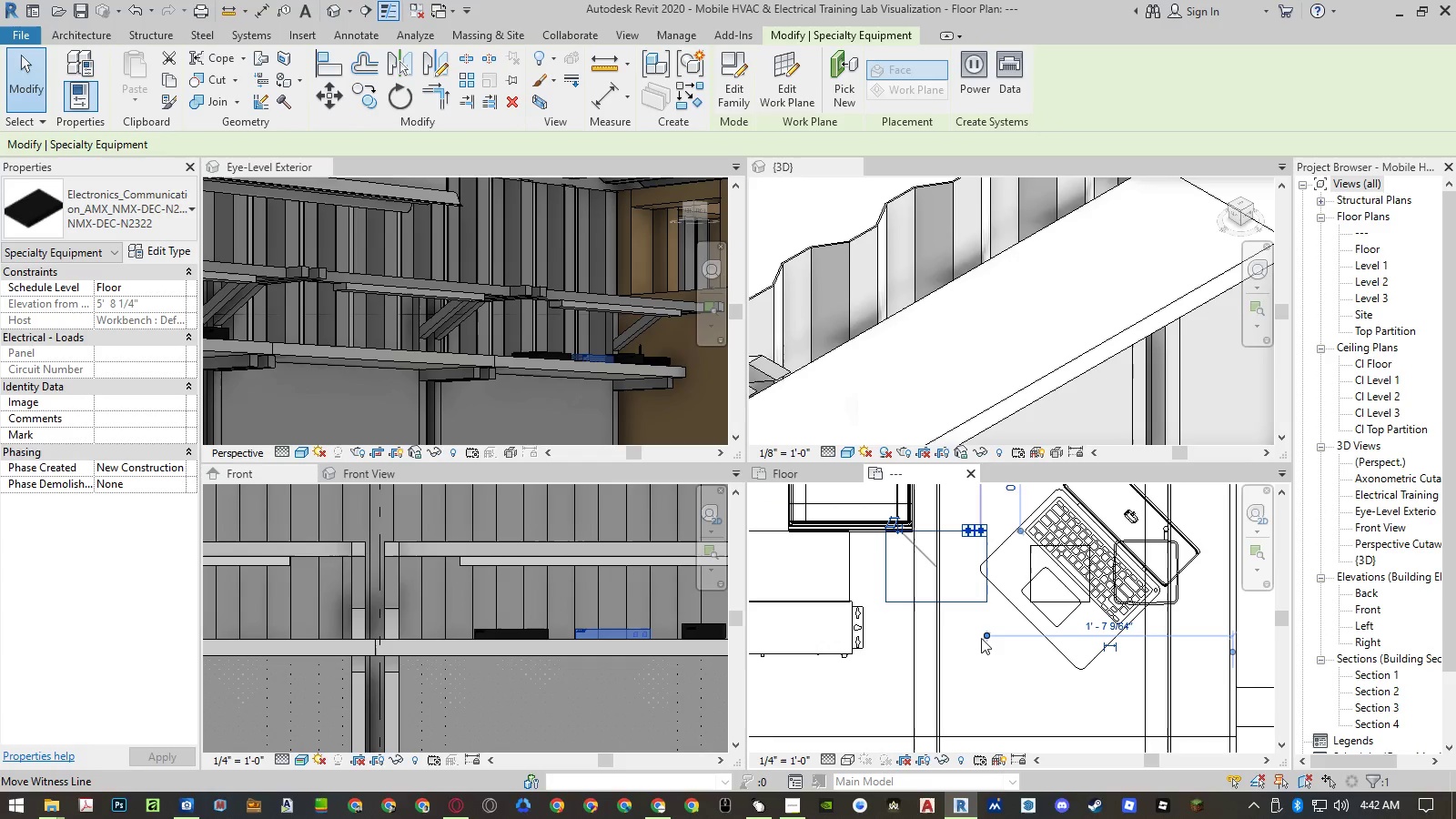 
key(Escape)
 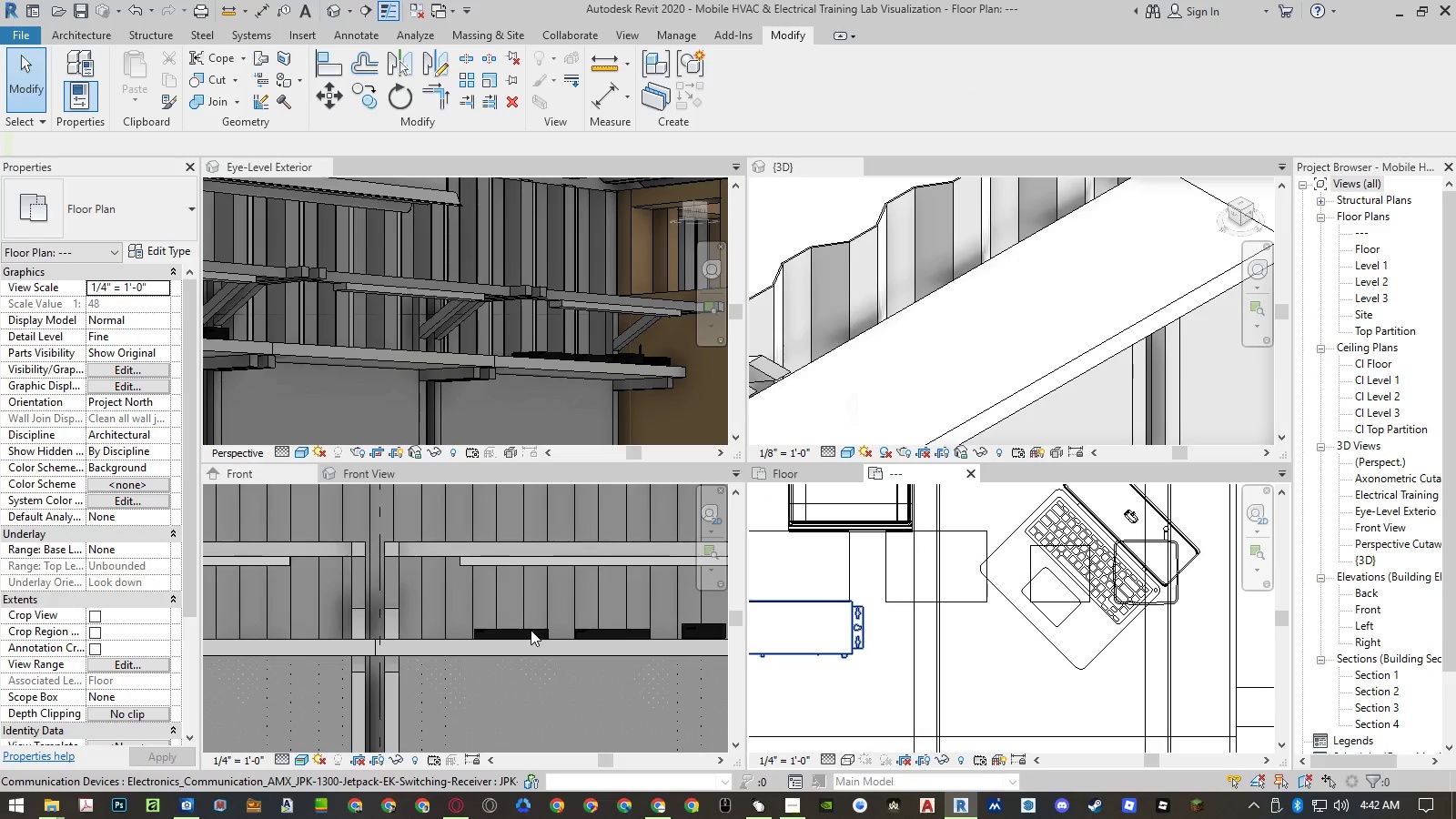 
key(Escape)
 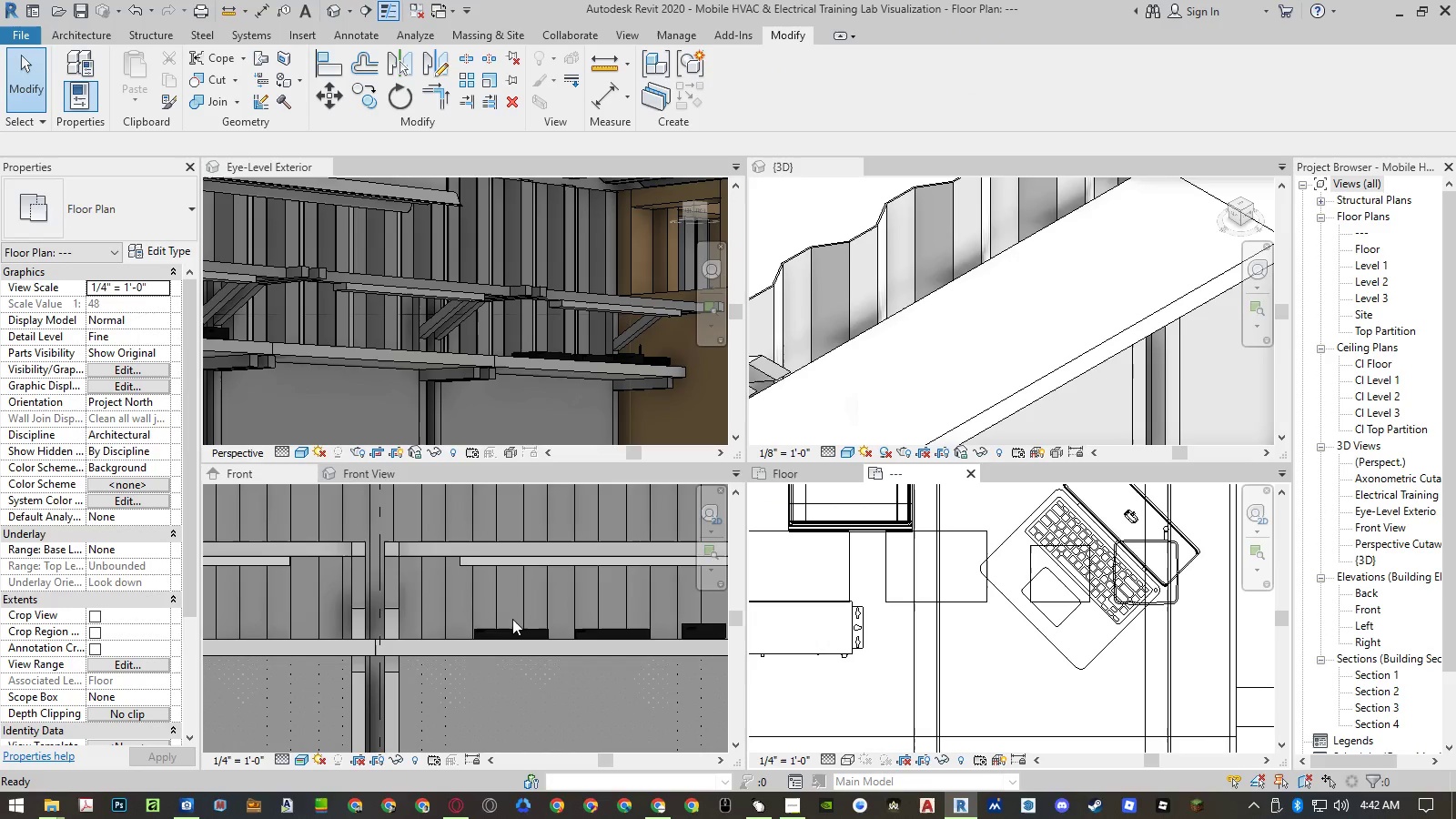 
scroll: coordinate [510, 613], scroll_direction: down, amount: 5.0
 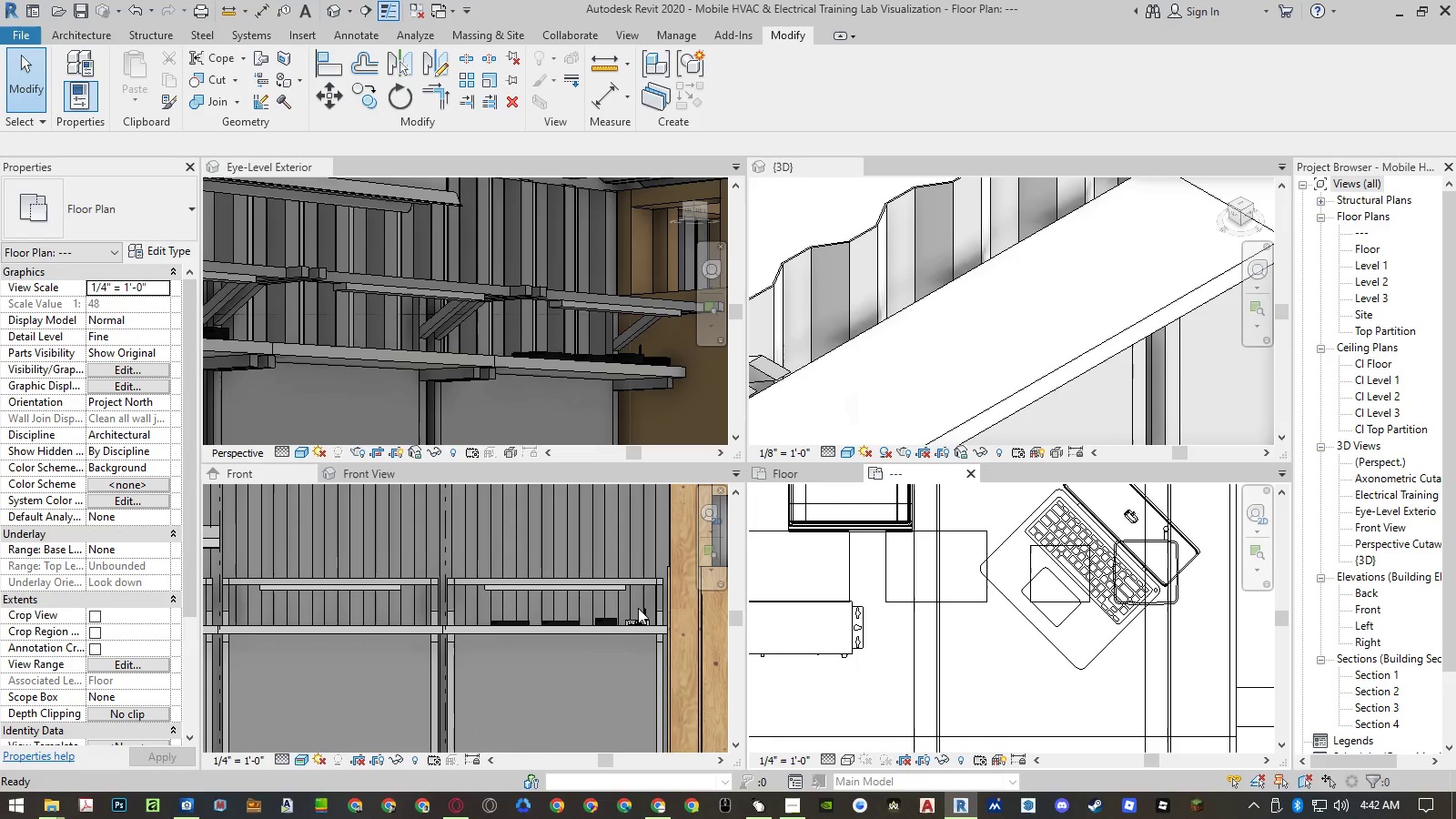 
wait(6.43)
 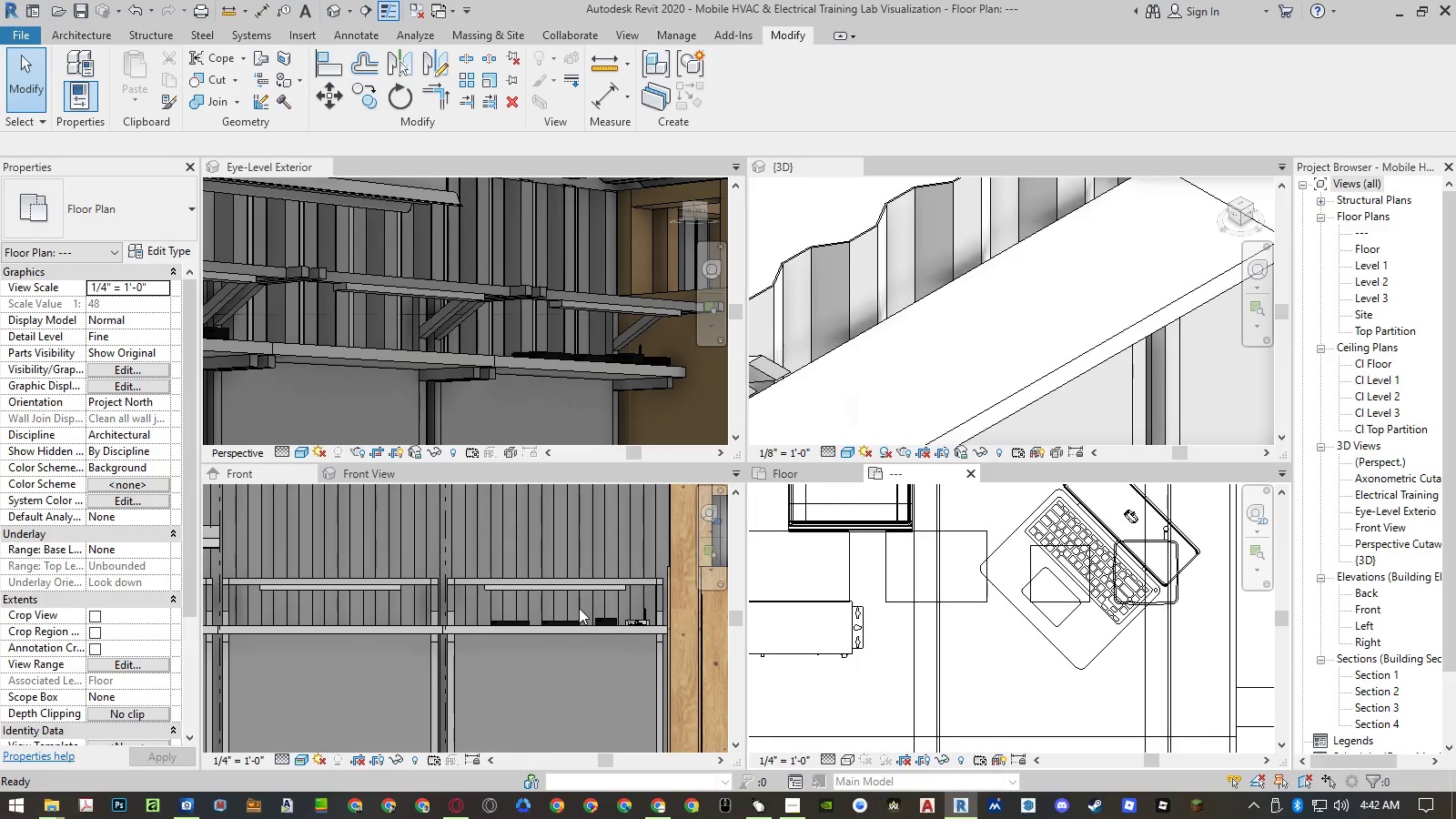 
scroll: coordinate [642, 609], scroll_direction: down, amount: 5.0
 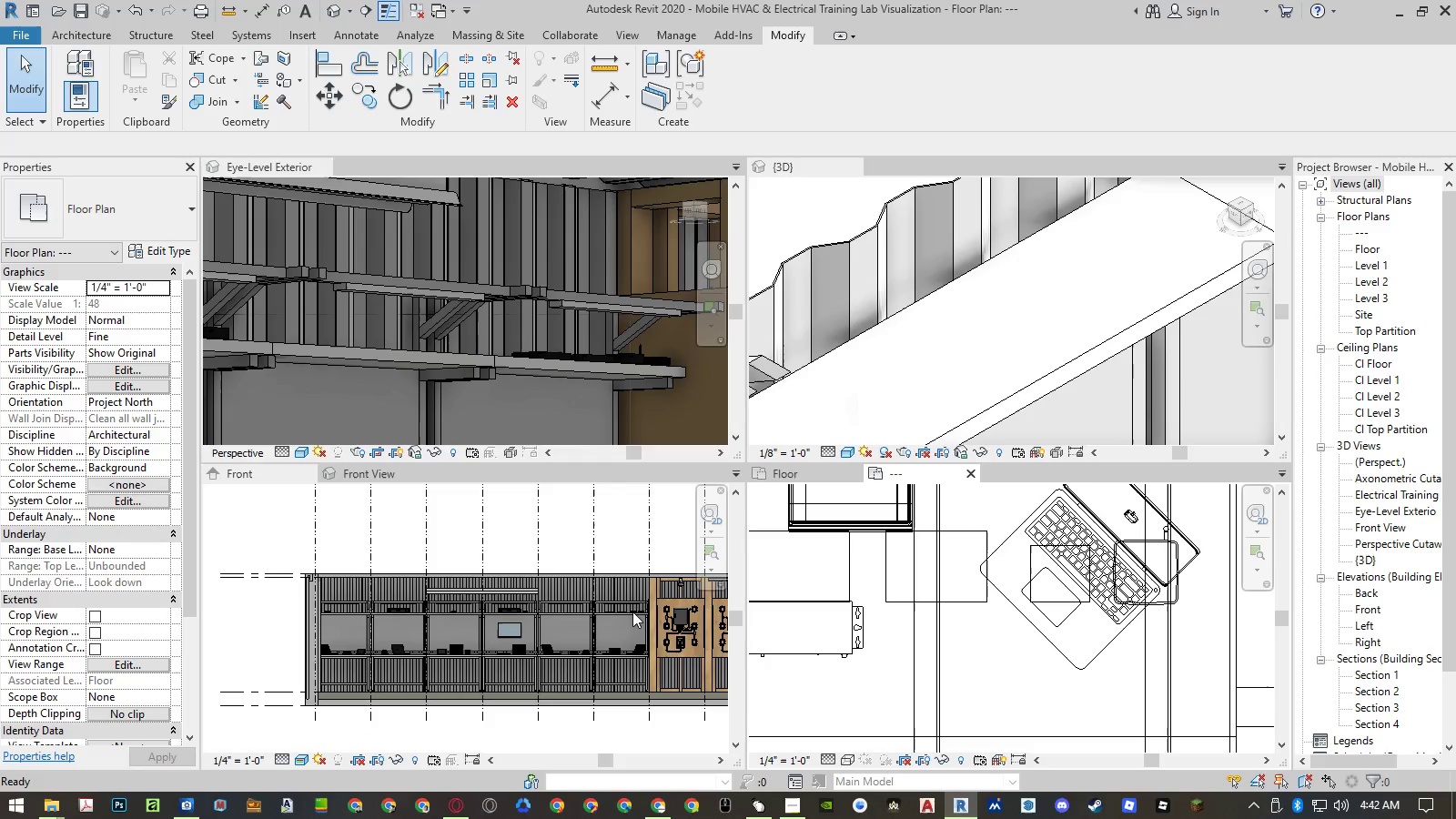 
scroll: coordinate [520, 612], scroll_direction: up, amount: 5.0
 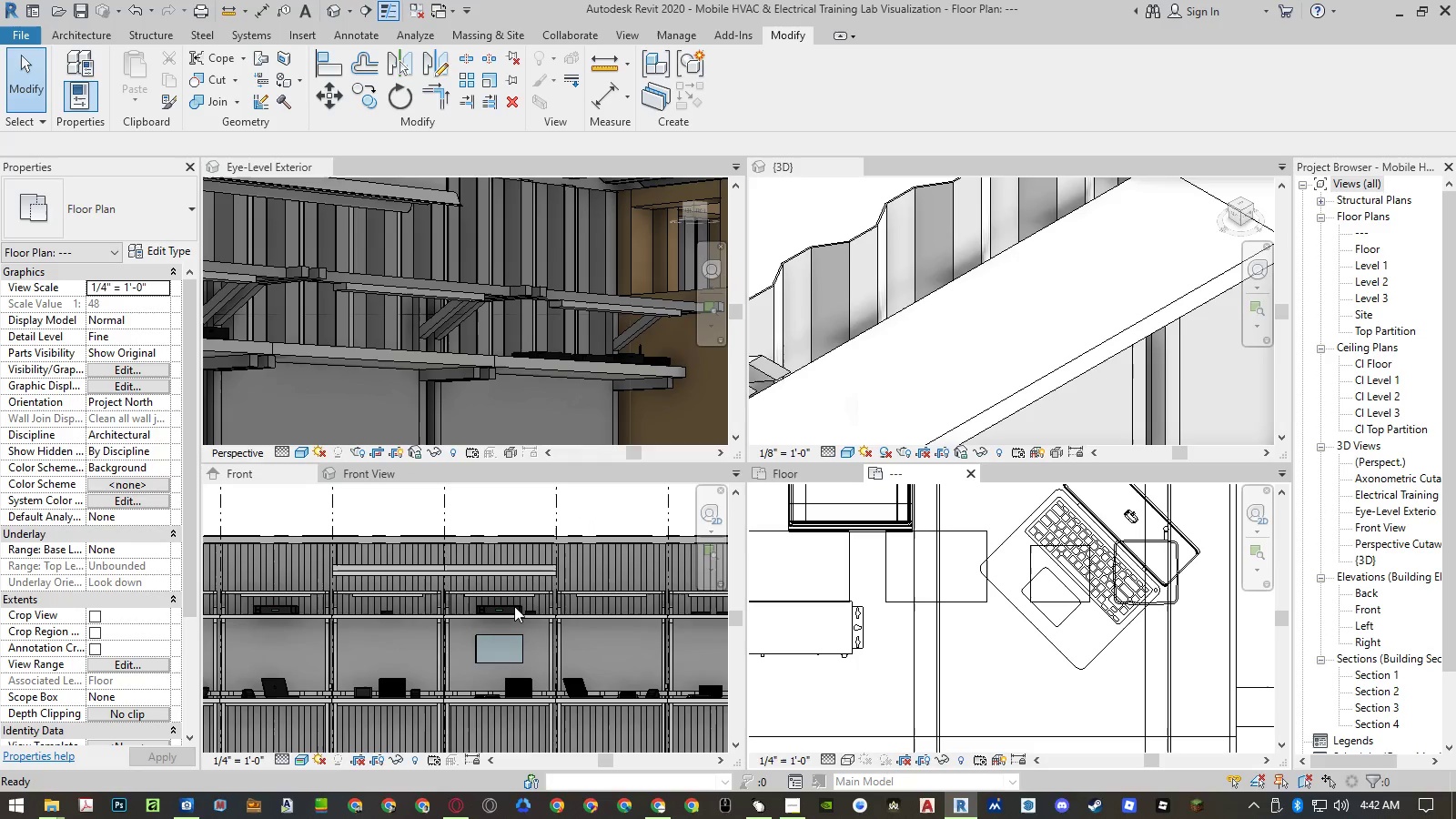 
left_click([514, 606])
 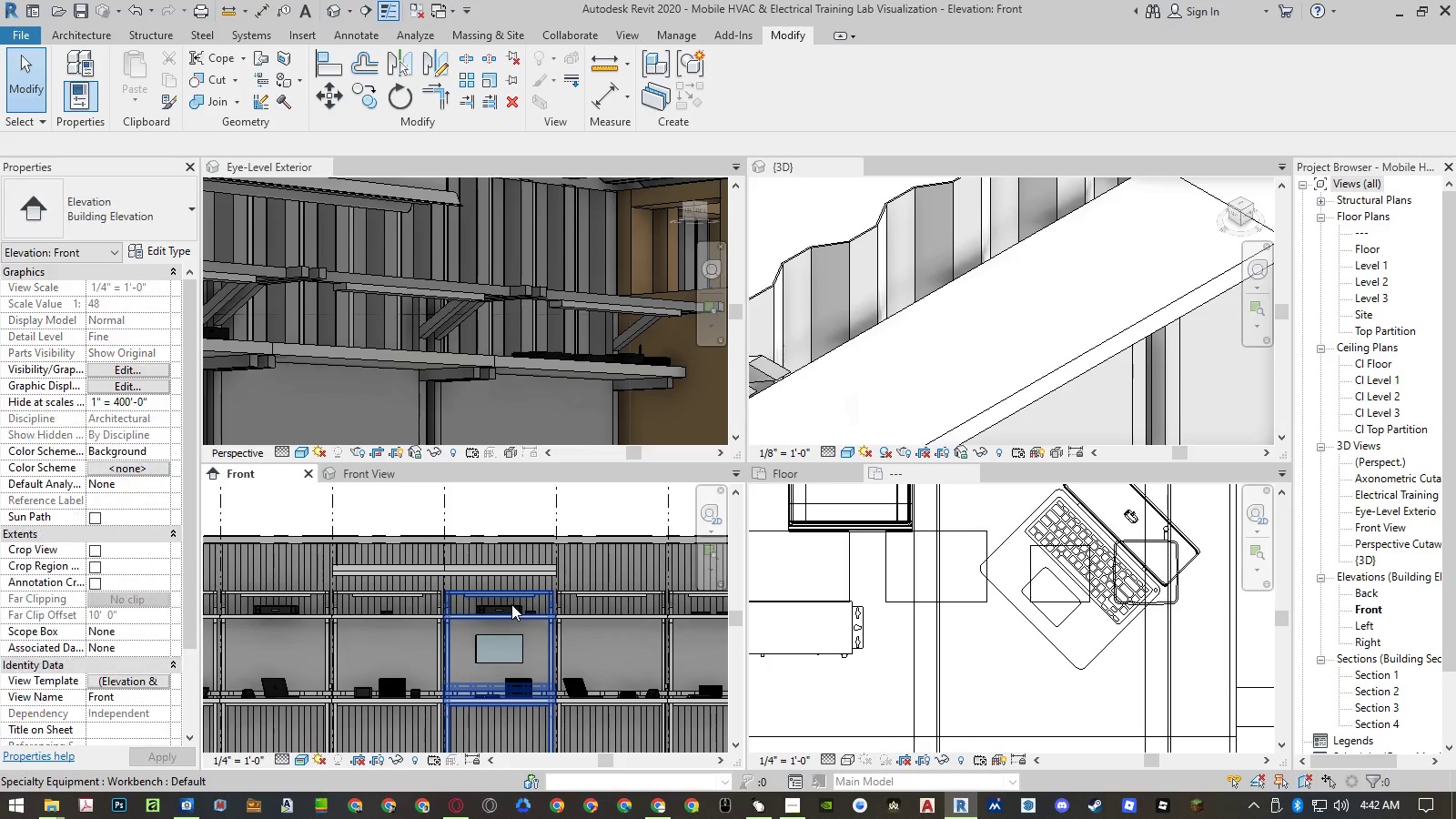 
left_click([511, 604])
 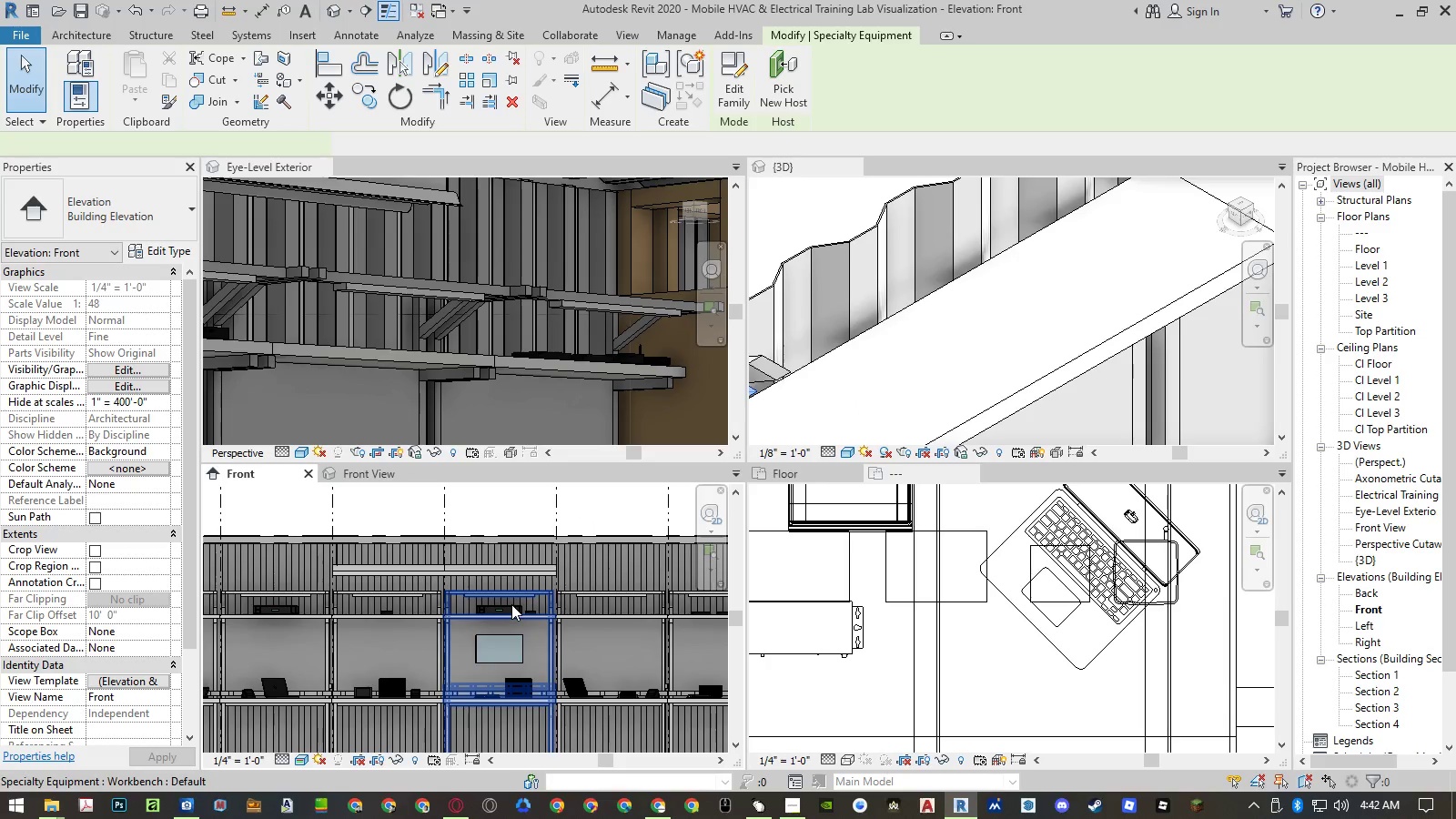 
key(Escape)
 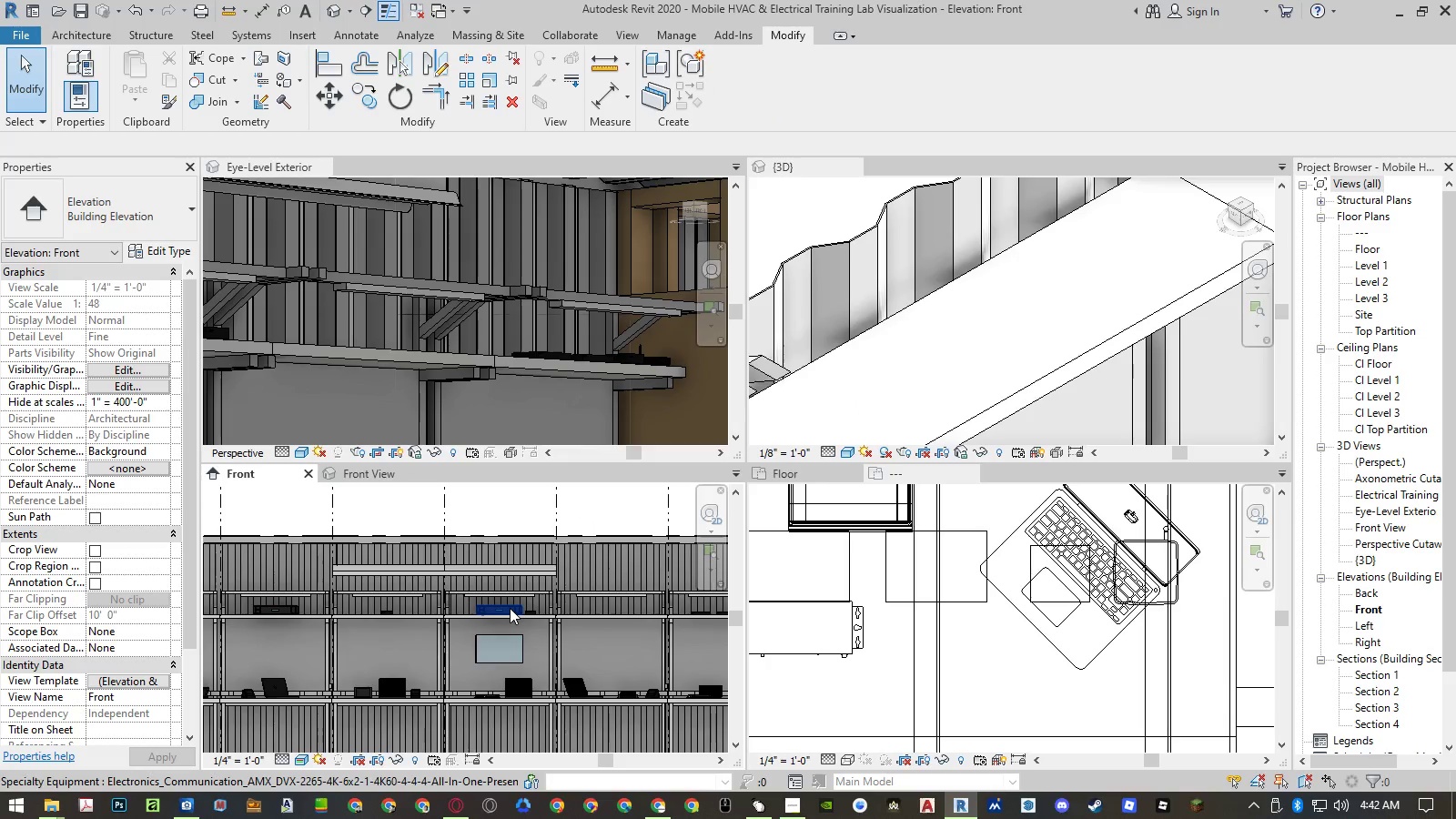 
left_click([510, 608])
 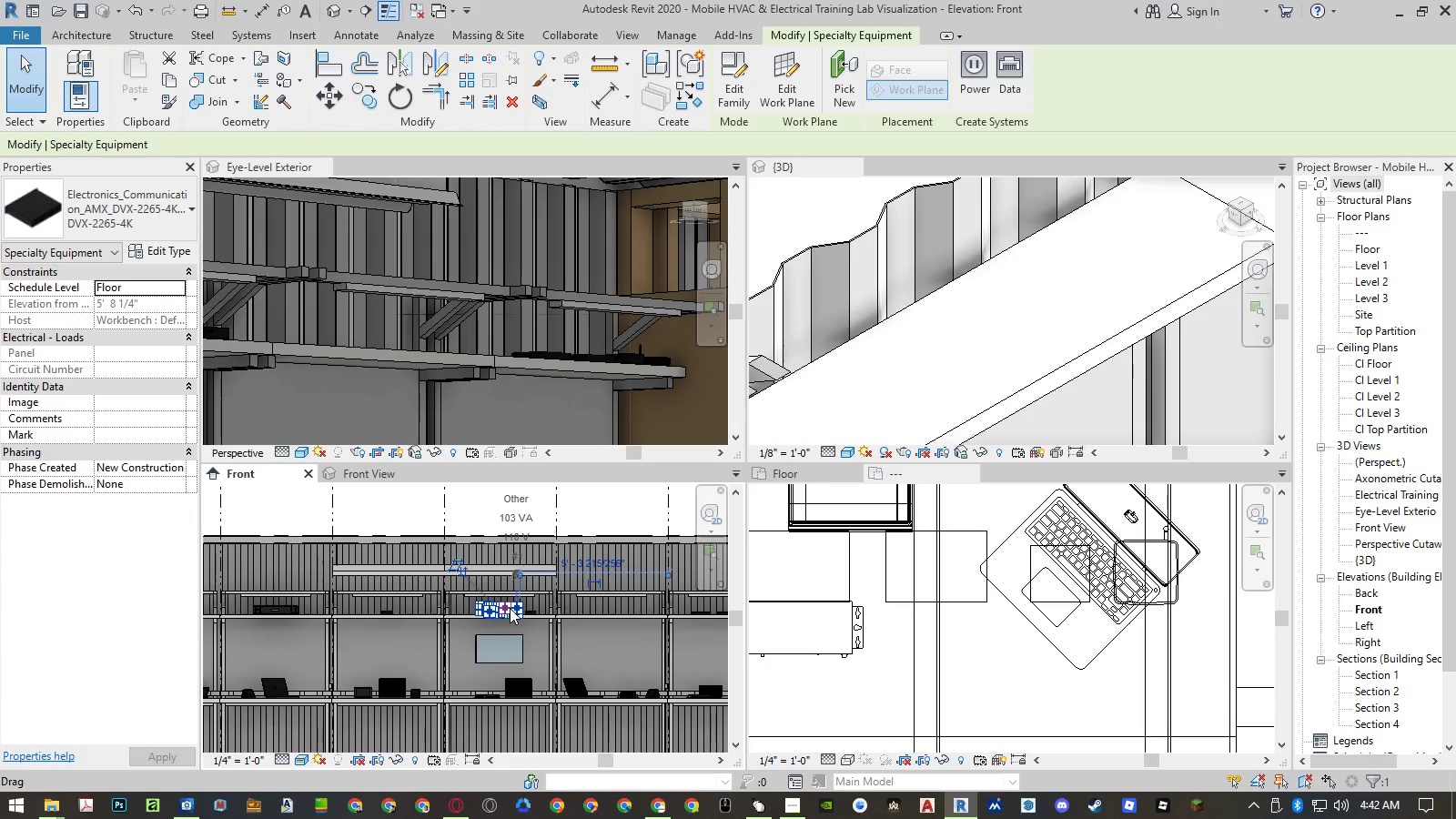 
type(co )
 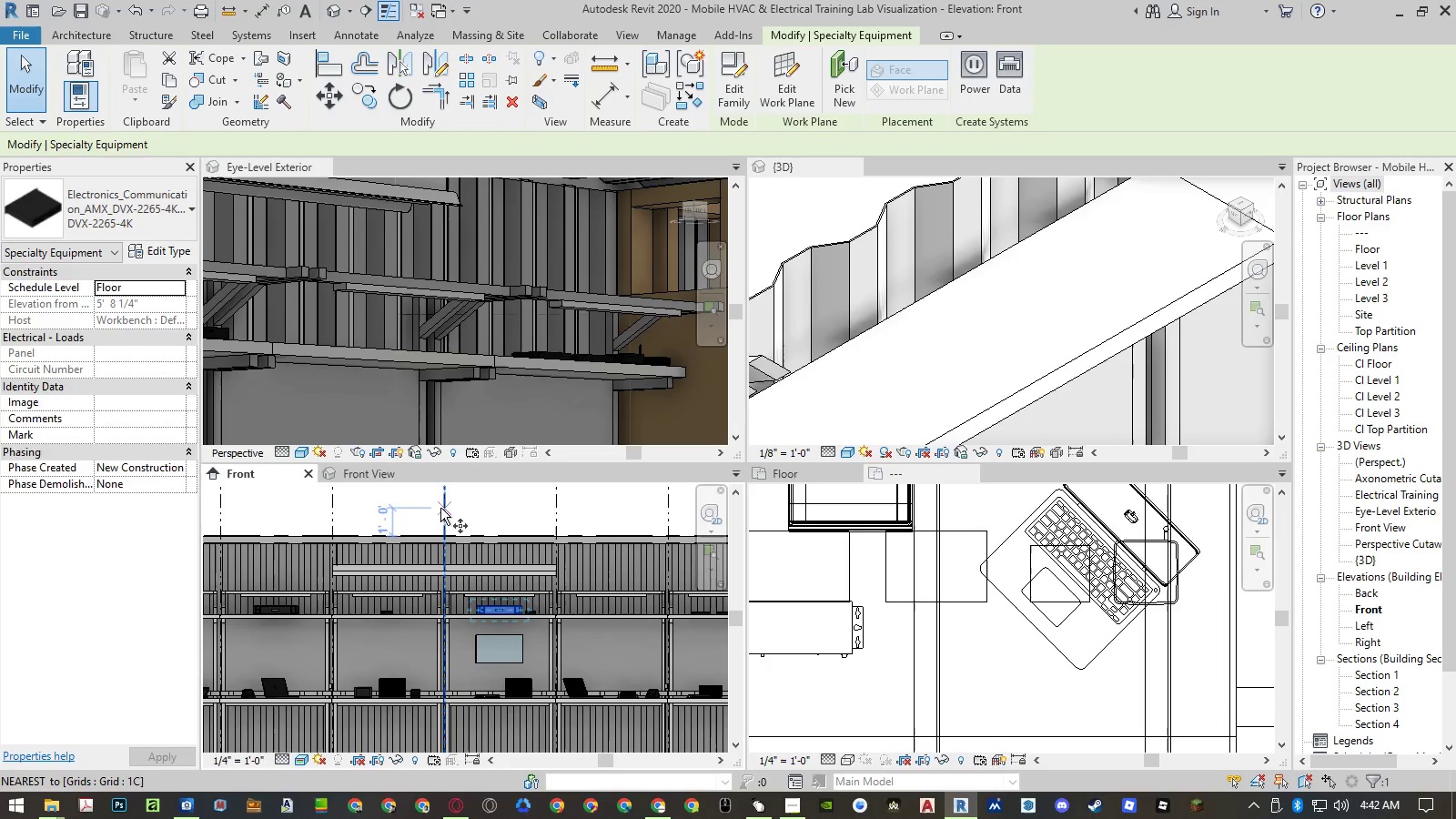 
left_click([442, 508])
 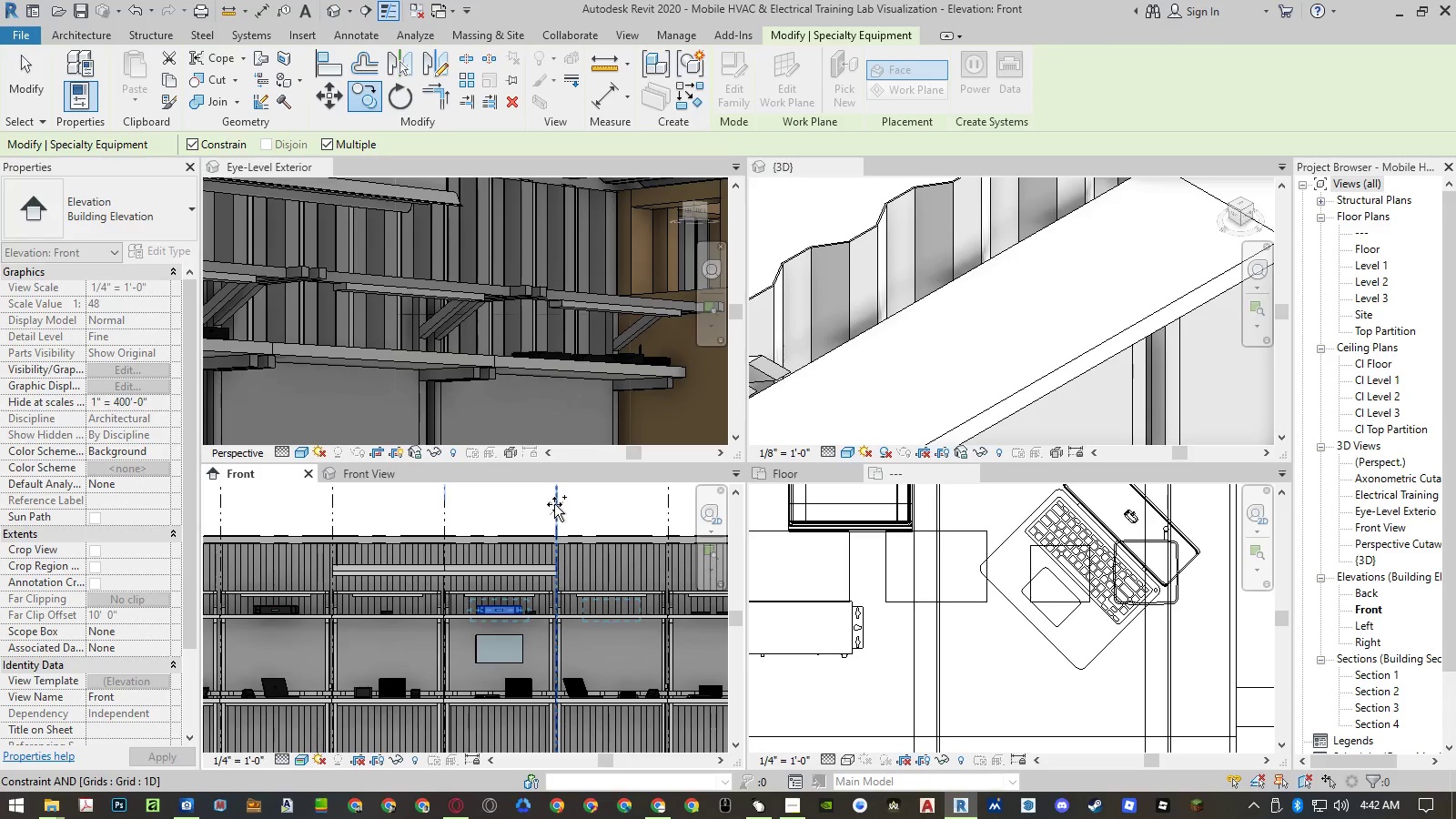 
left_click([554, 504])
 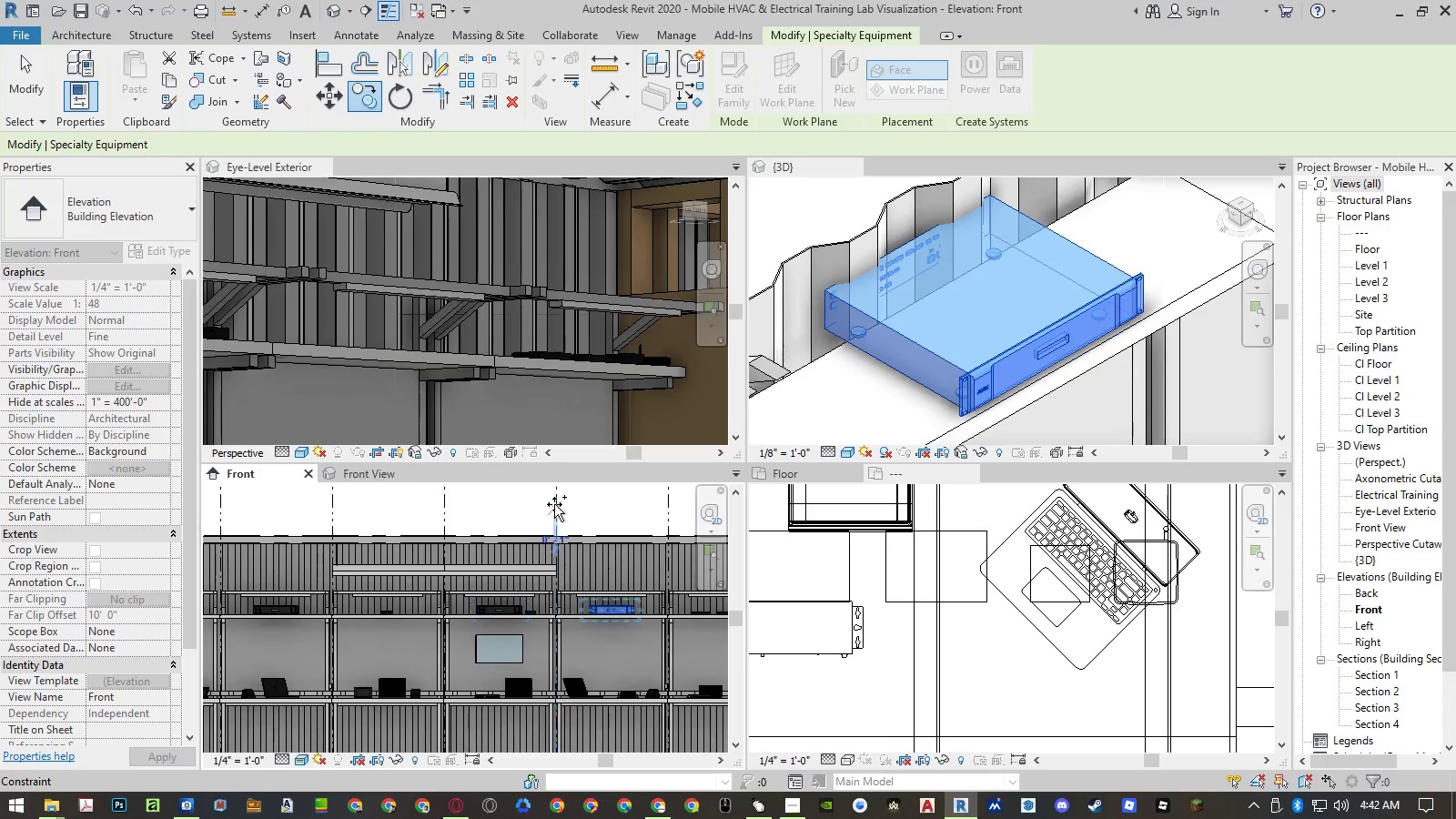 
key(Escape)
 